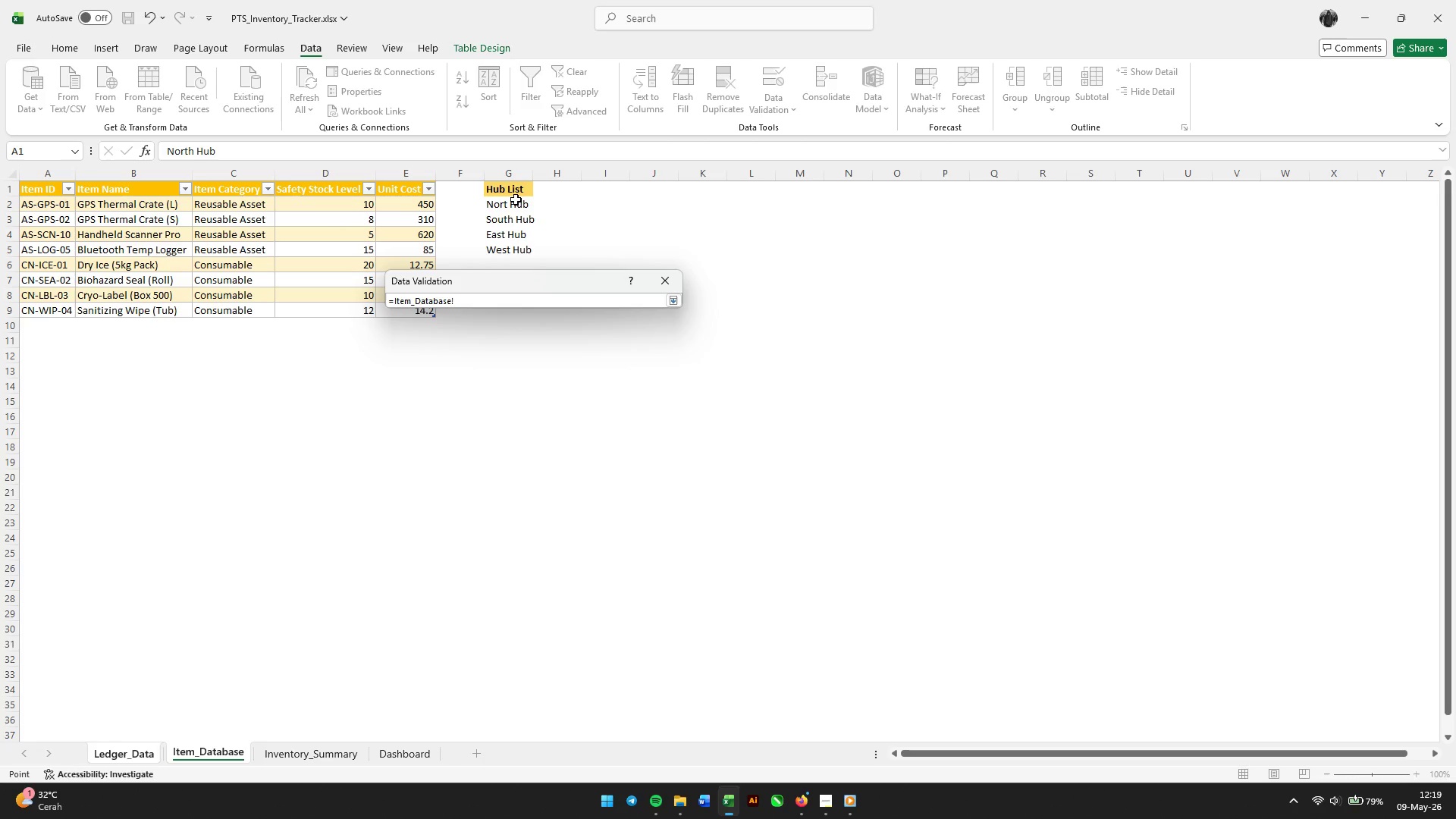 
left_click_drag(start_coordinate=[516, 199], to_coordinate=[514, 245])
 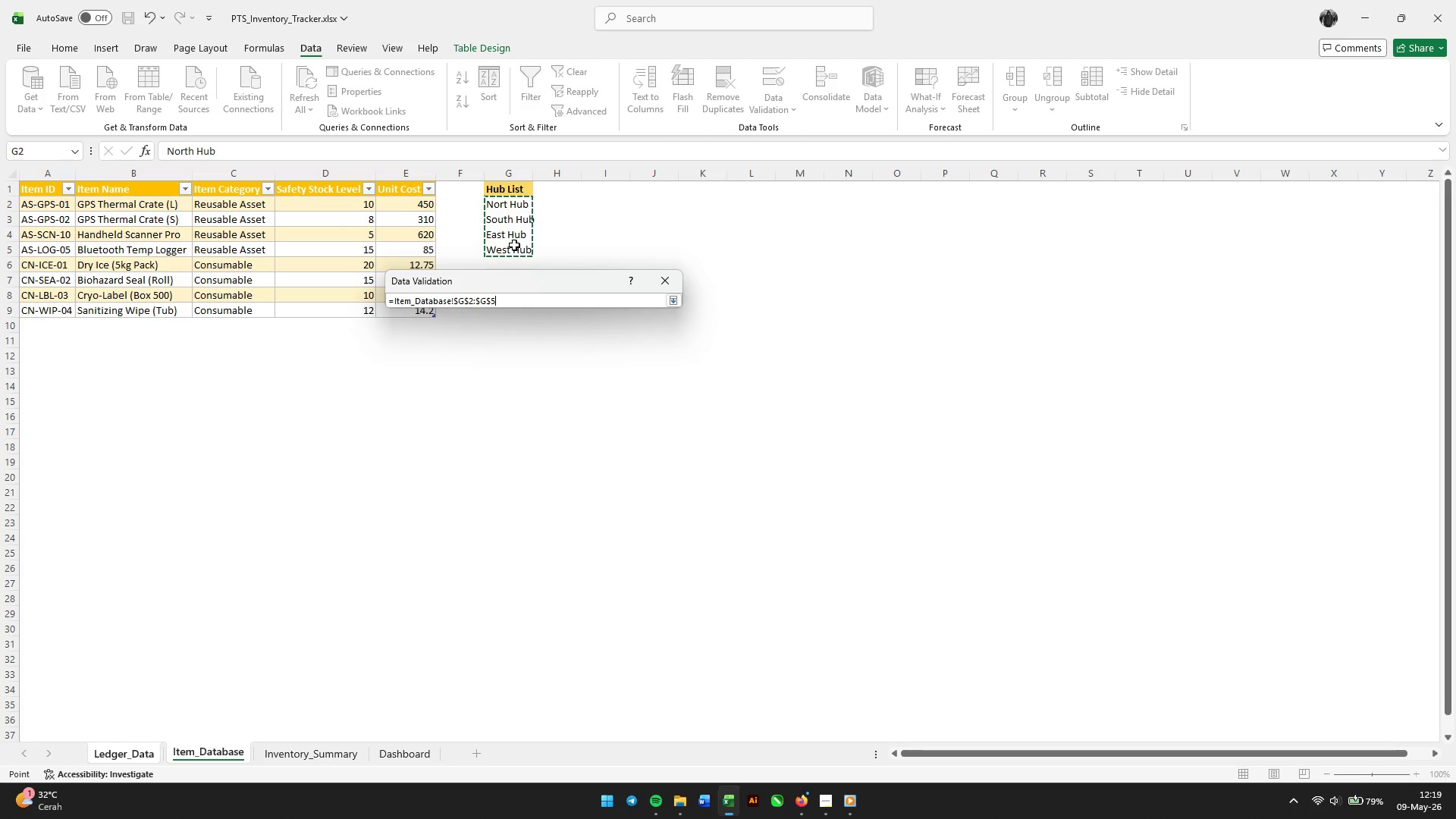 
key(Enter)
 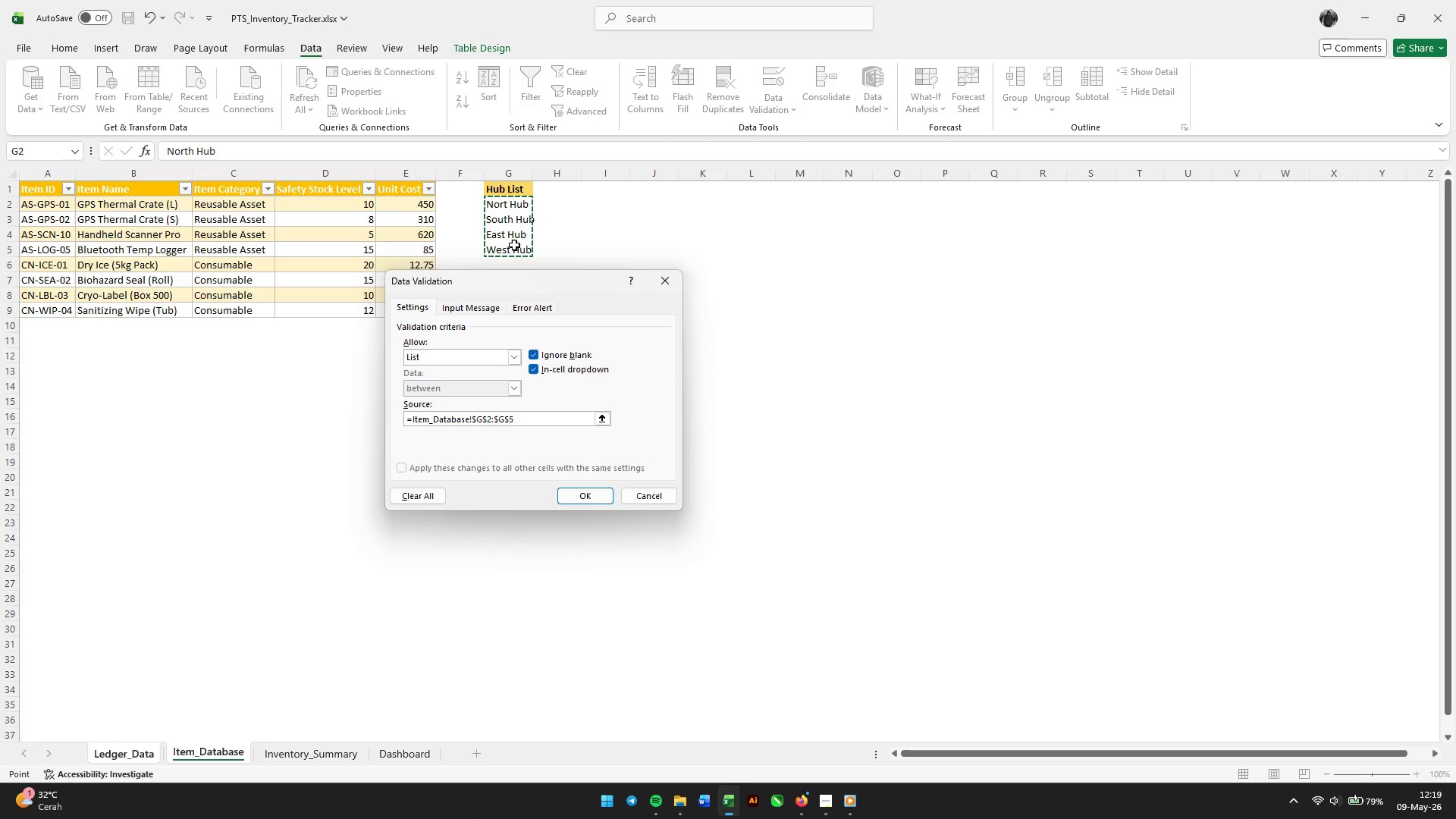 
key(Enter)
 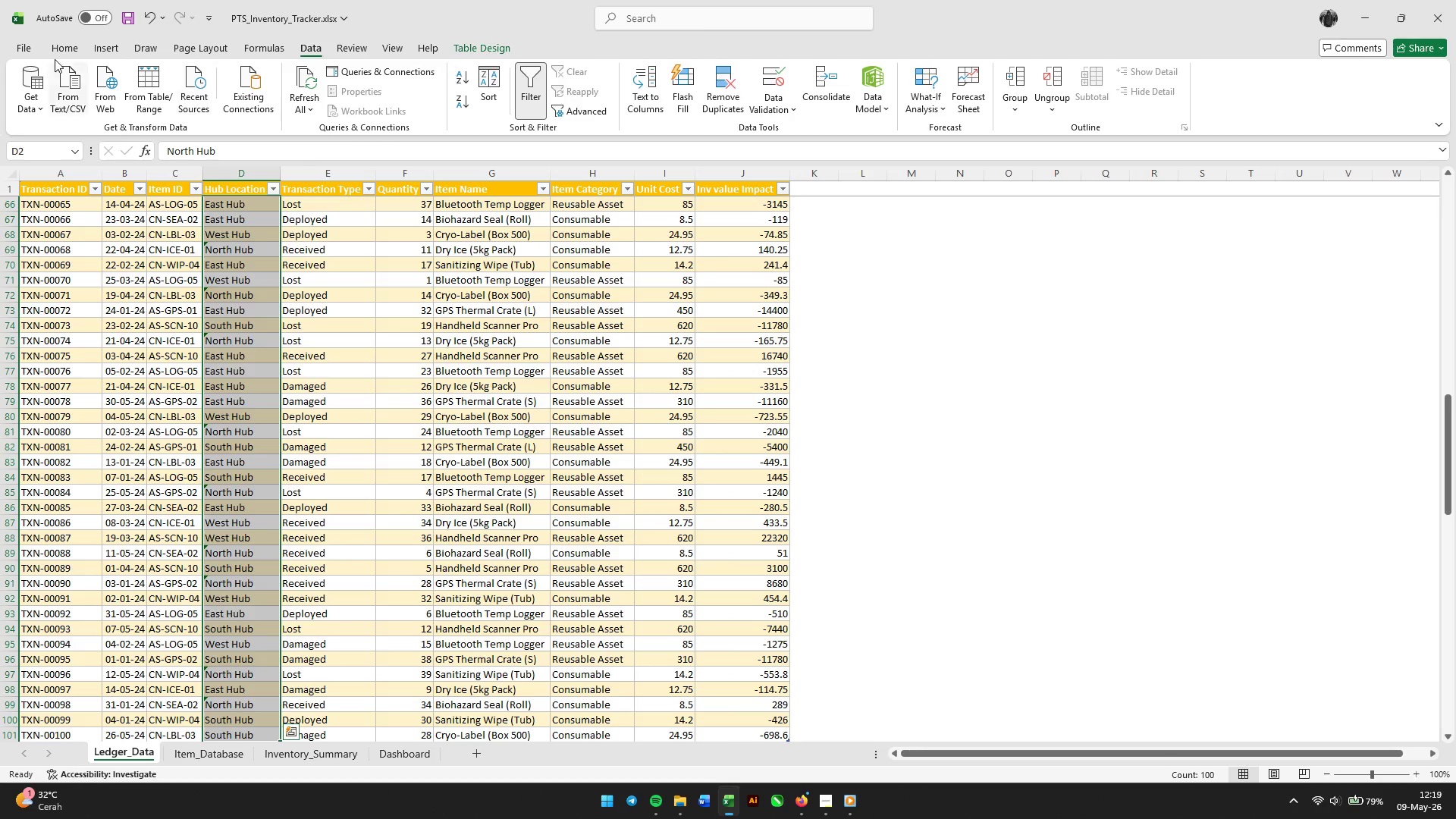 
left_click([247, 201])
 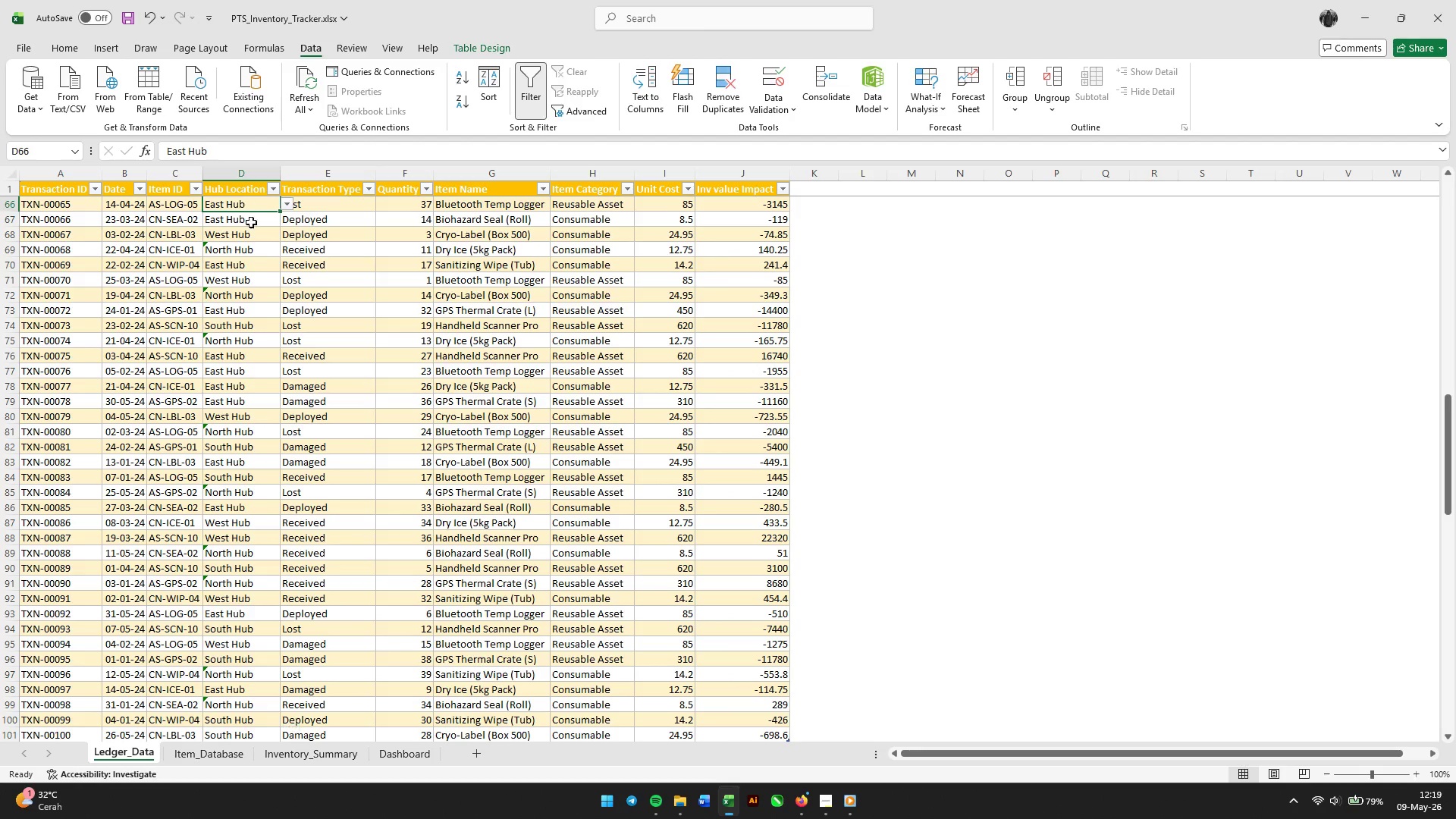 
left_click([251, 222])
 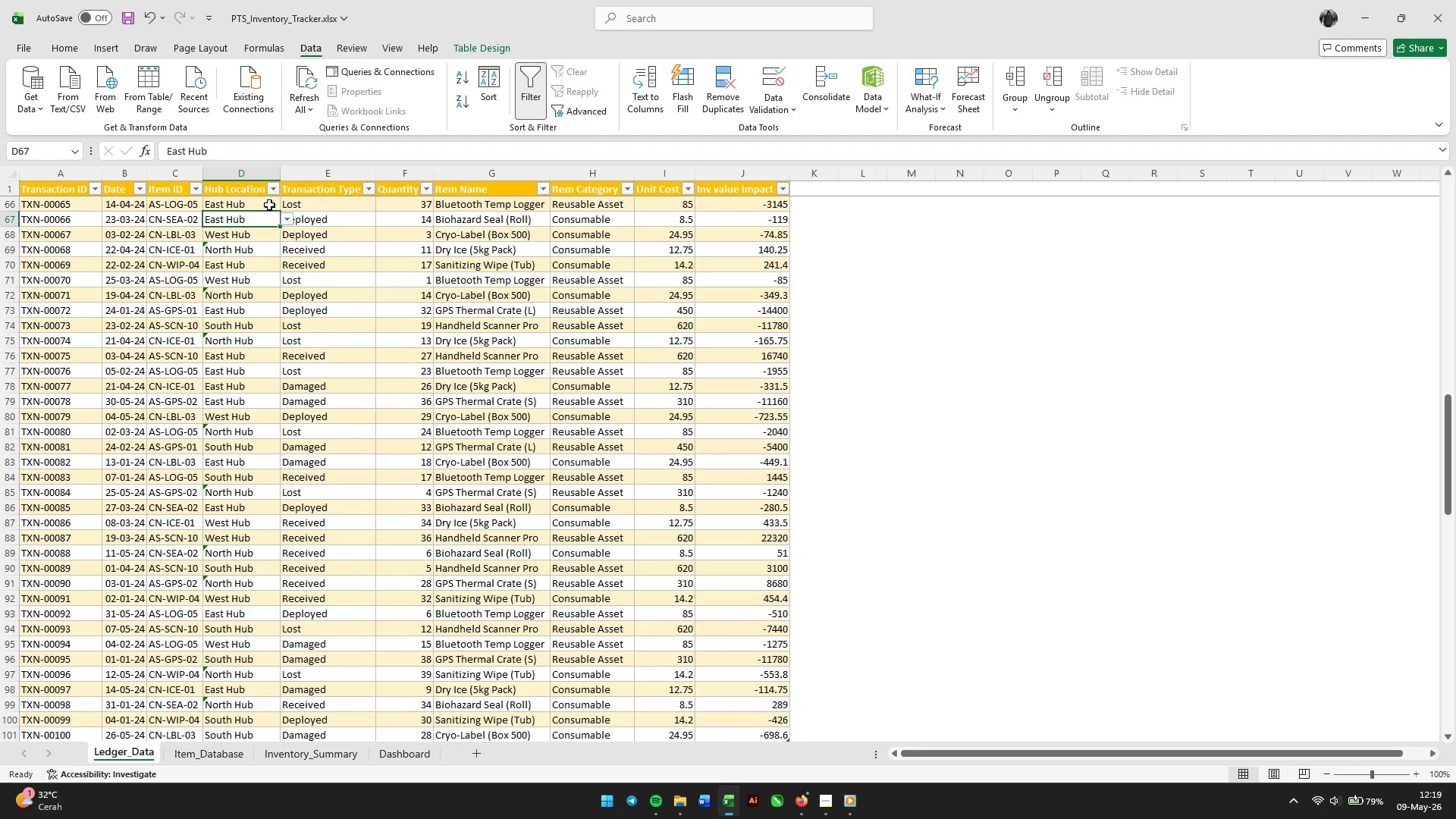 
left_click([268, 205])
 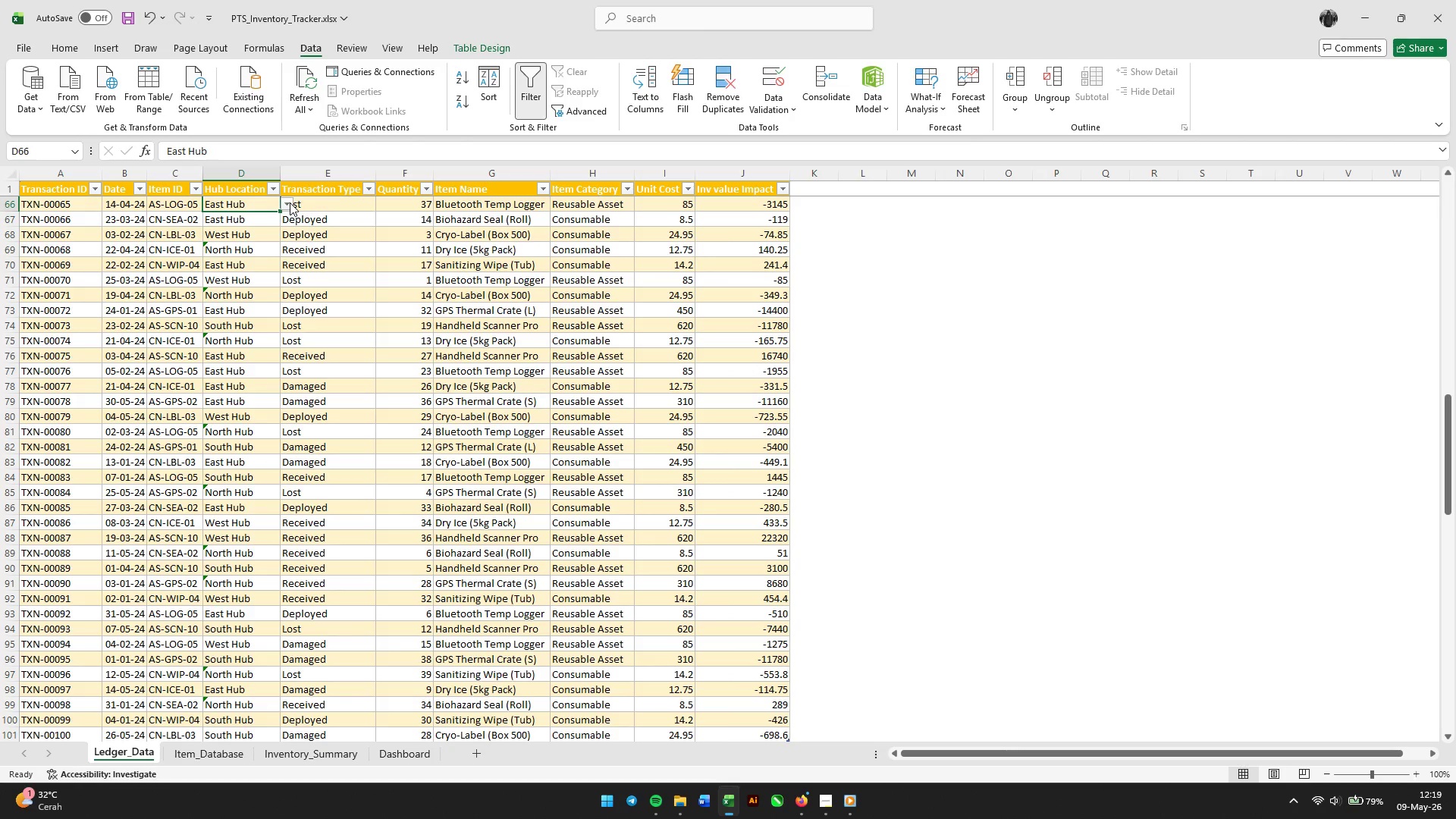 
left_click([290, 202])
 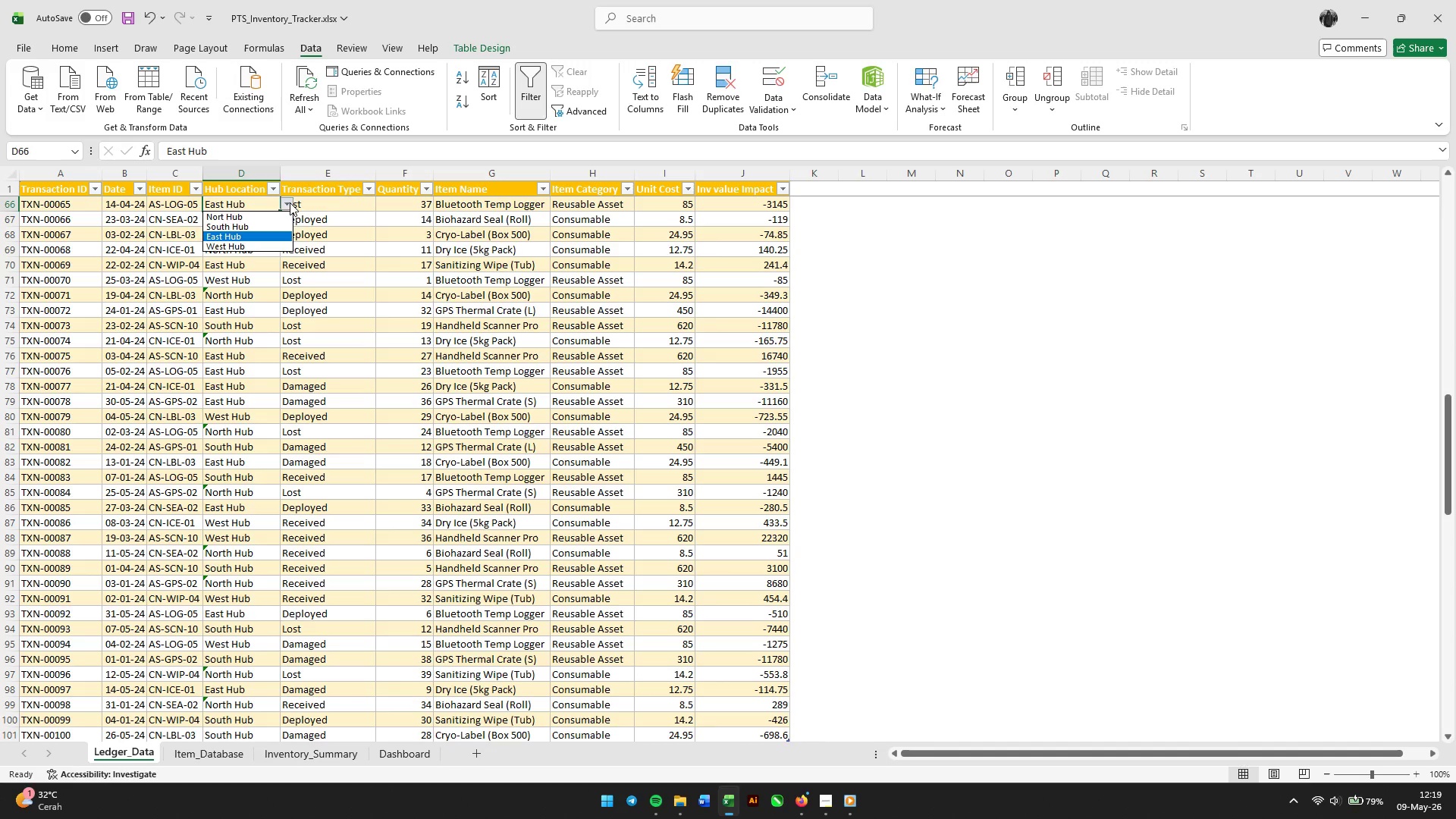 
left_click([290, 202])
 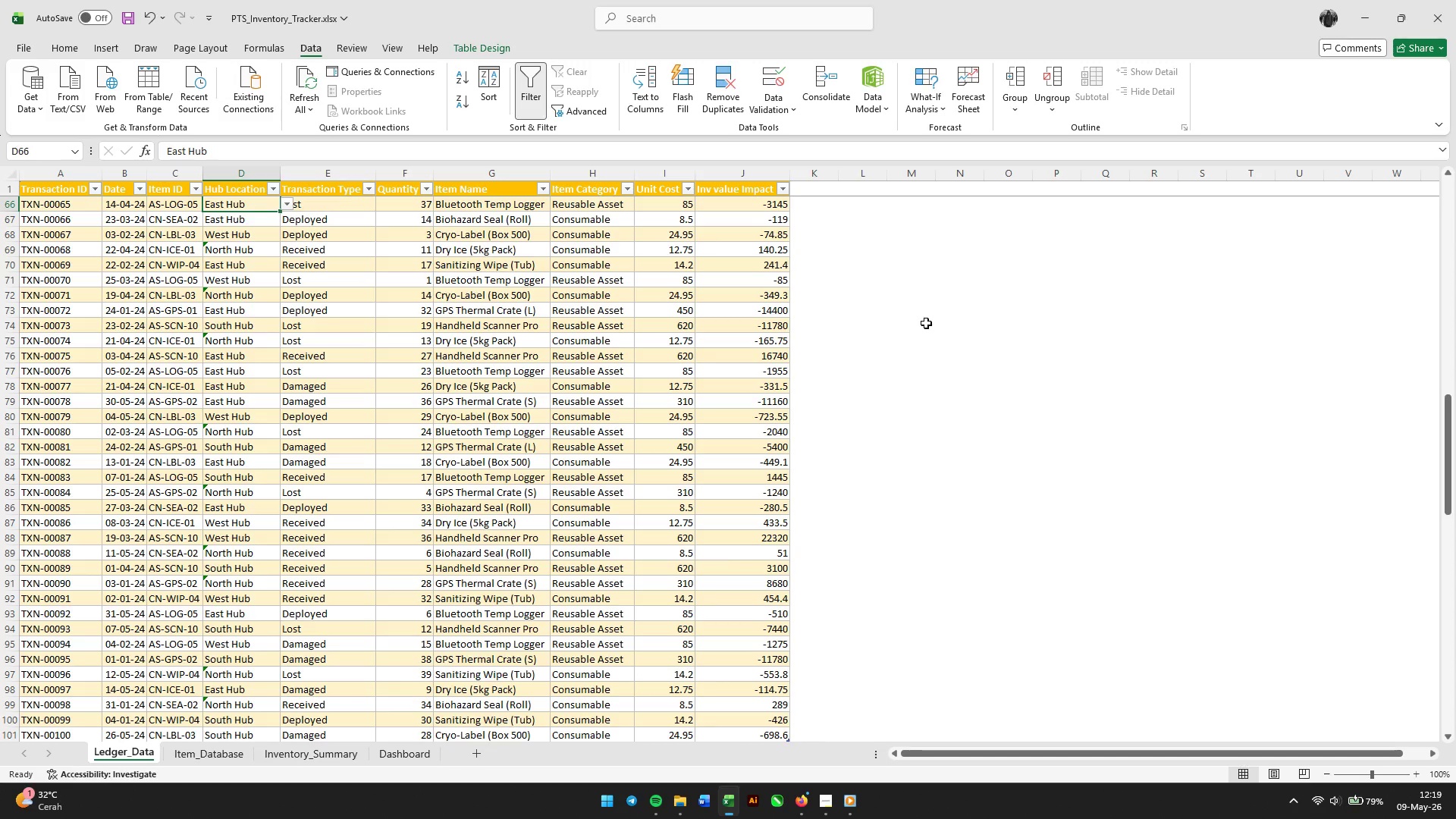 
left_click([926, 323])
 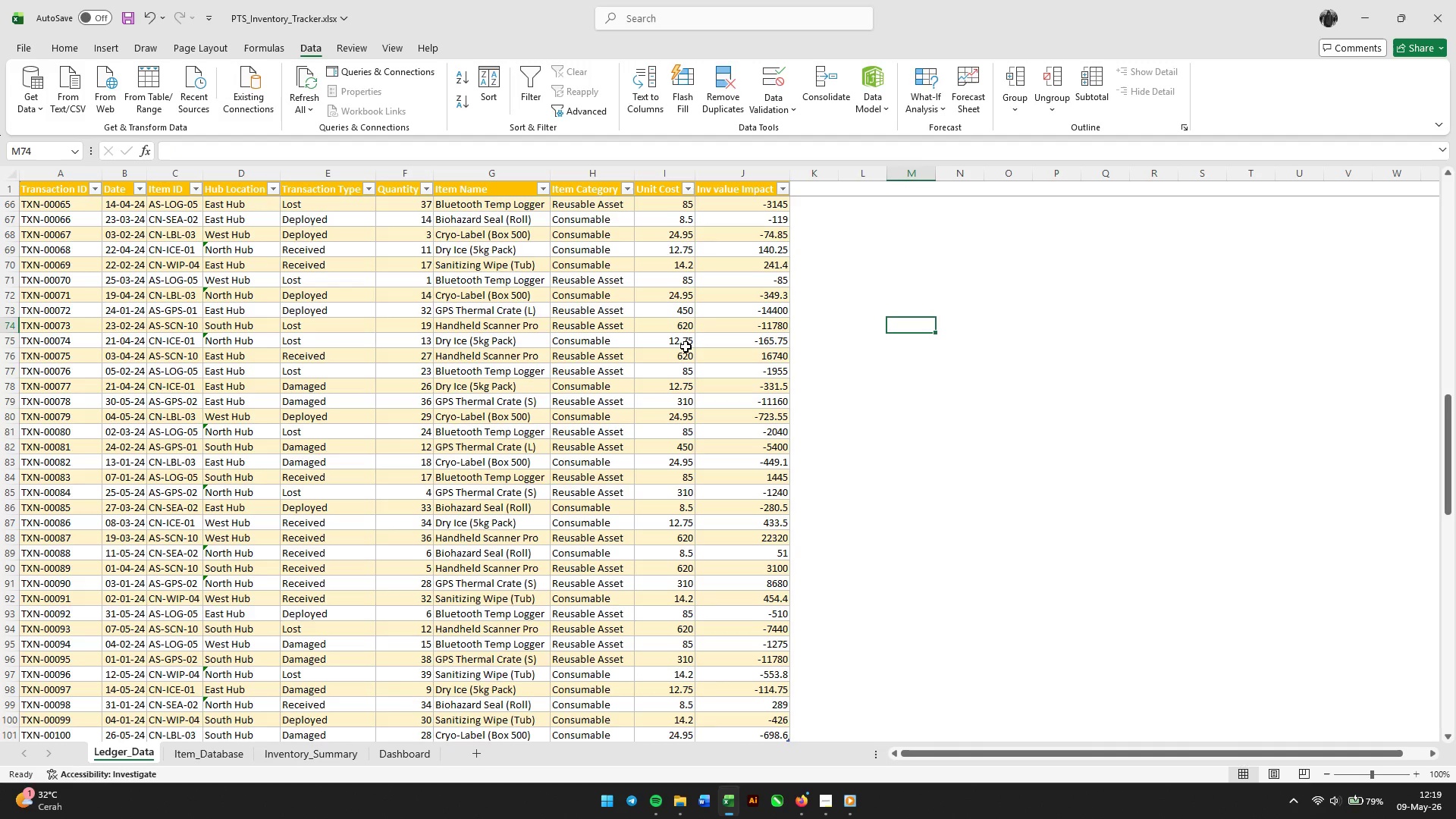 
scroll: coordinate [462, 417], scroll_direction: none, amount: 0.0
 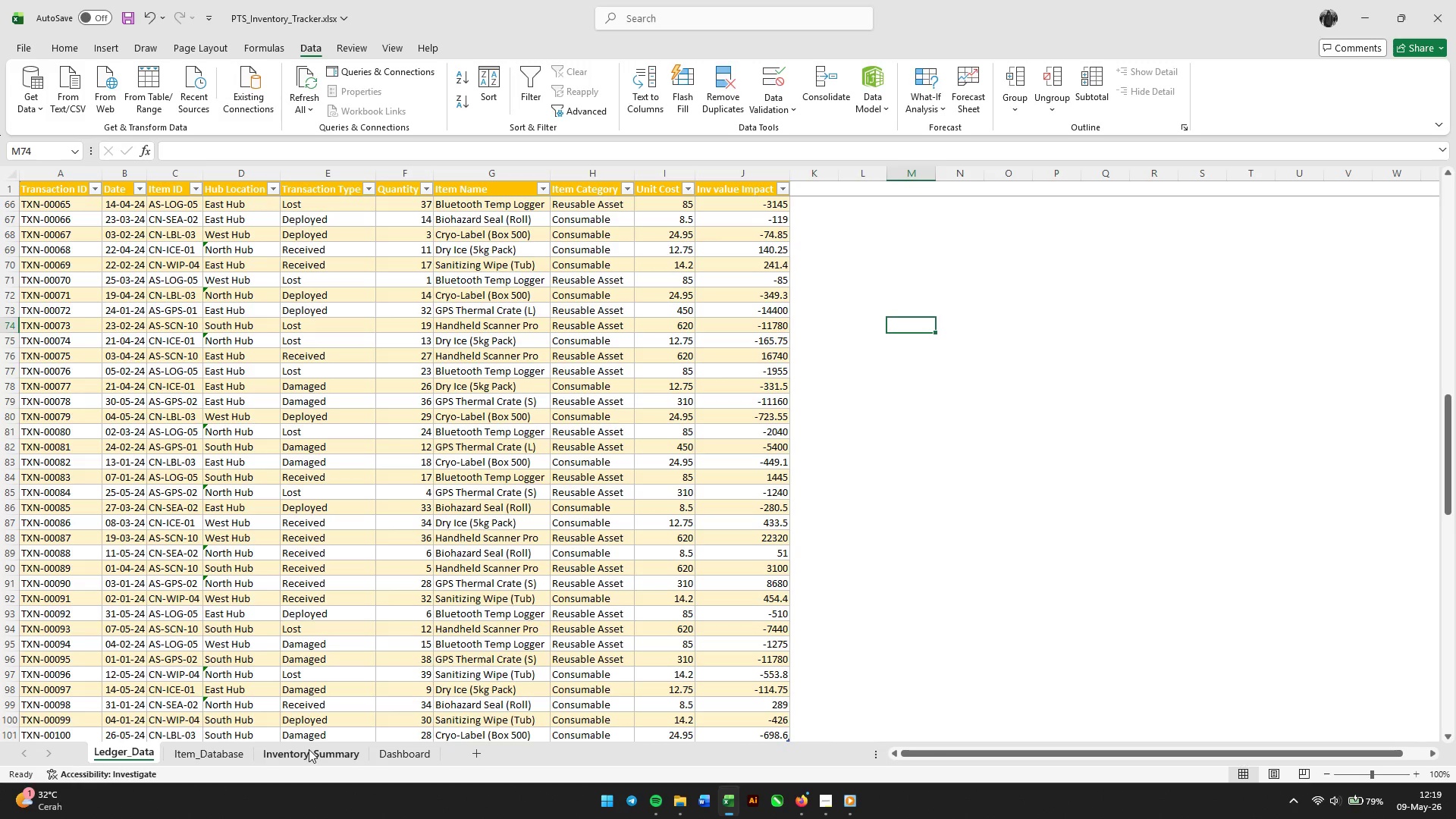 
left_click([309, 749])
 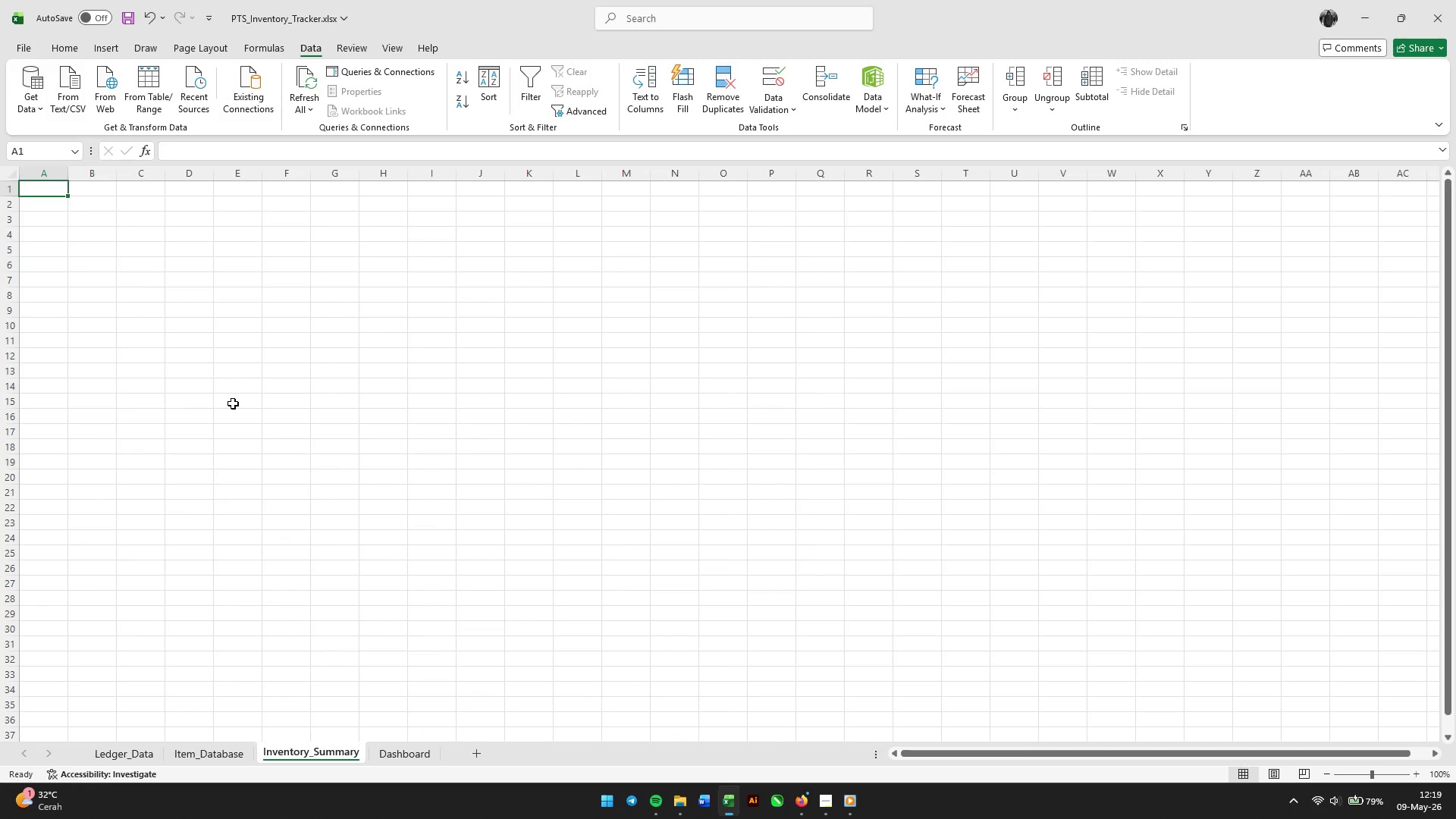 
key(ArrowUp)
 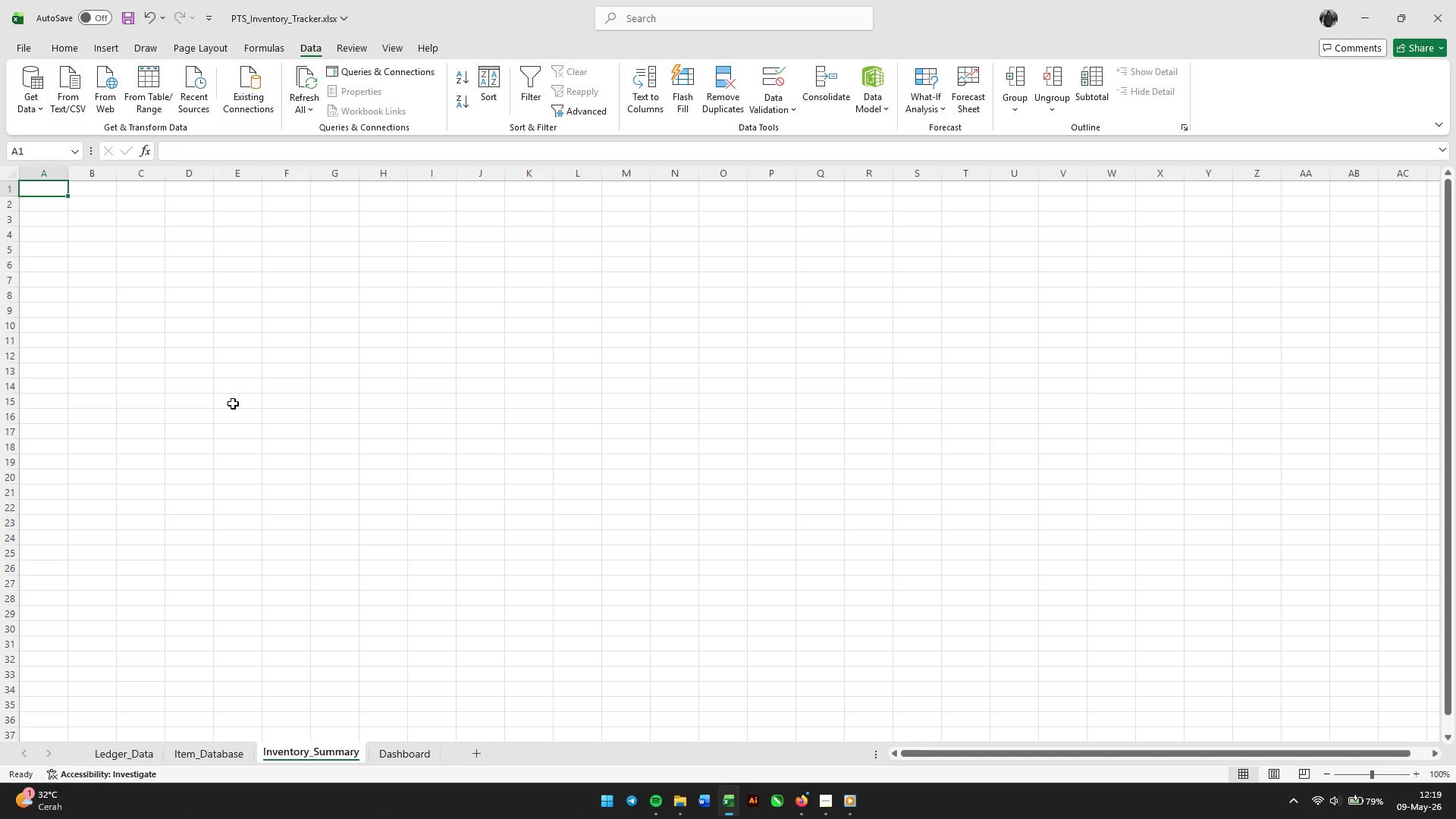 
key(ArrowLeft)
 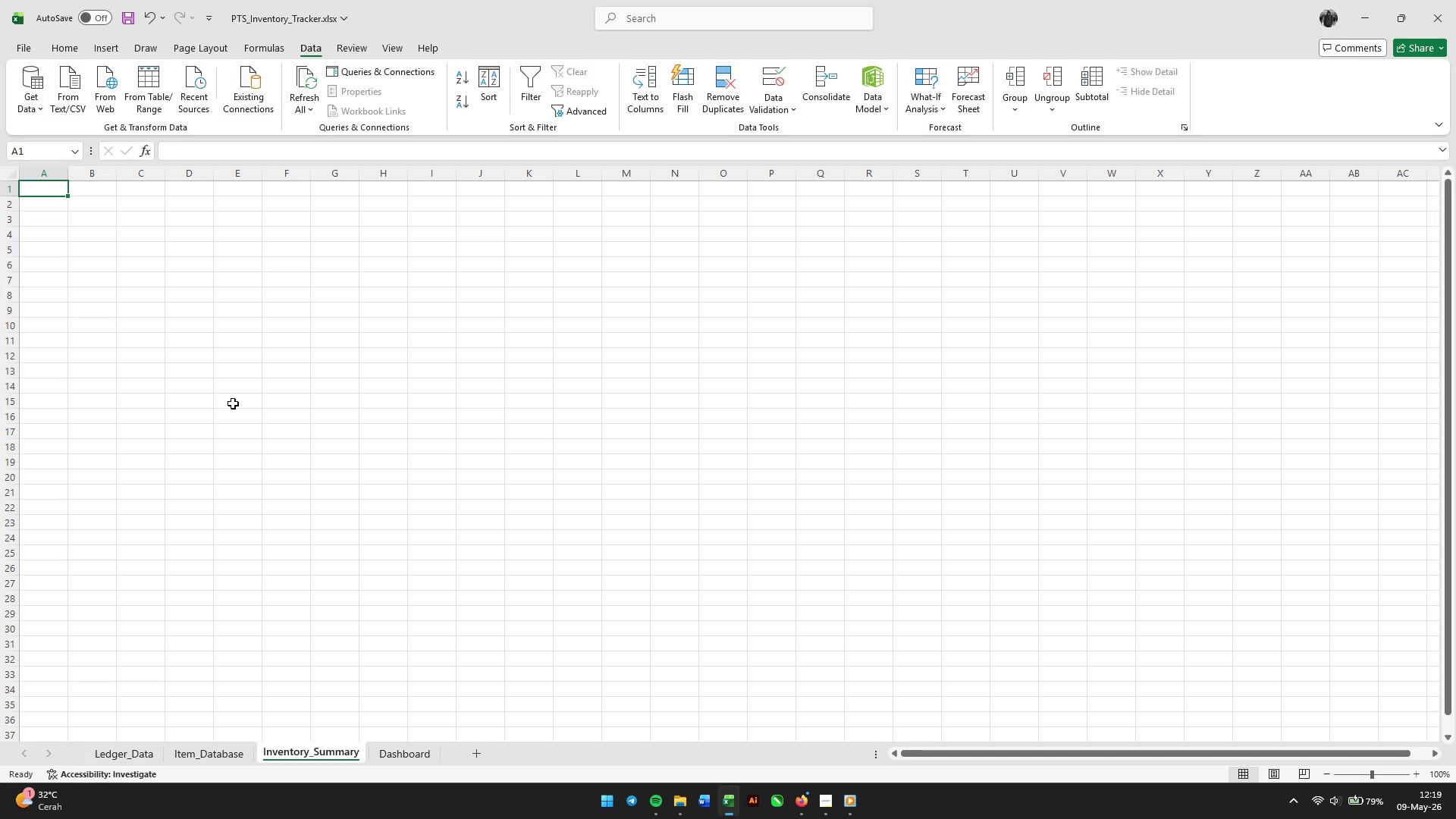 
key(ArrowLeft)
 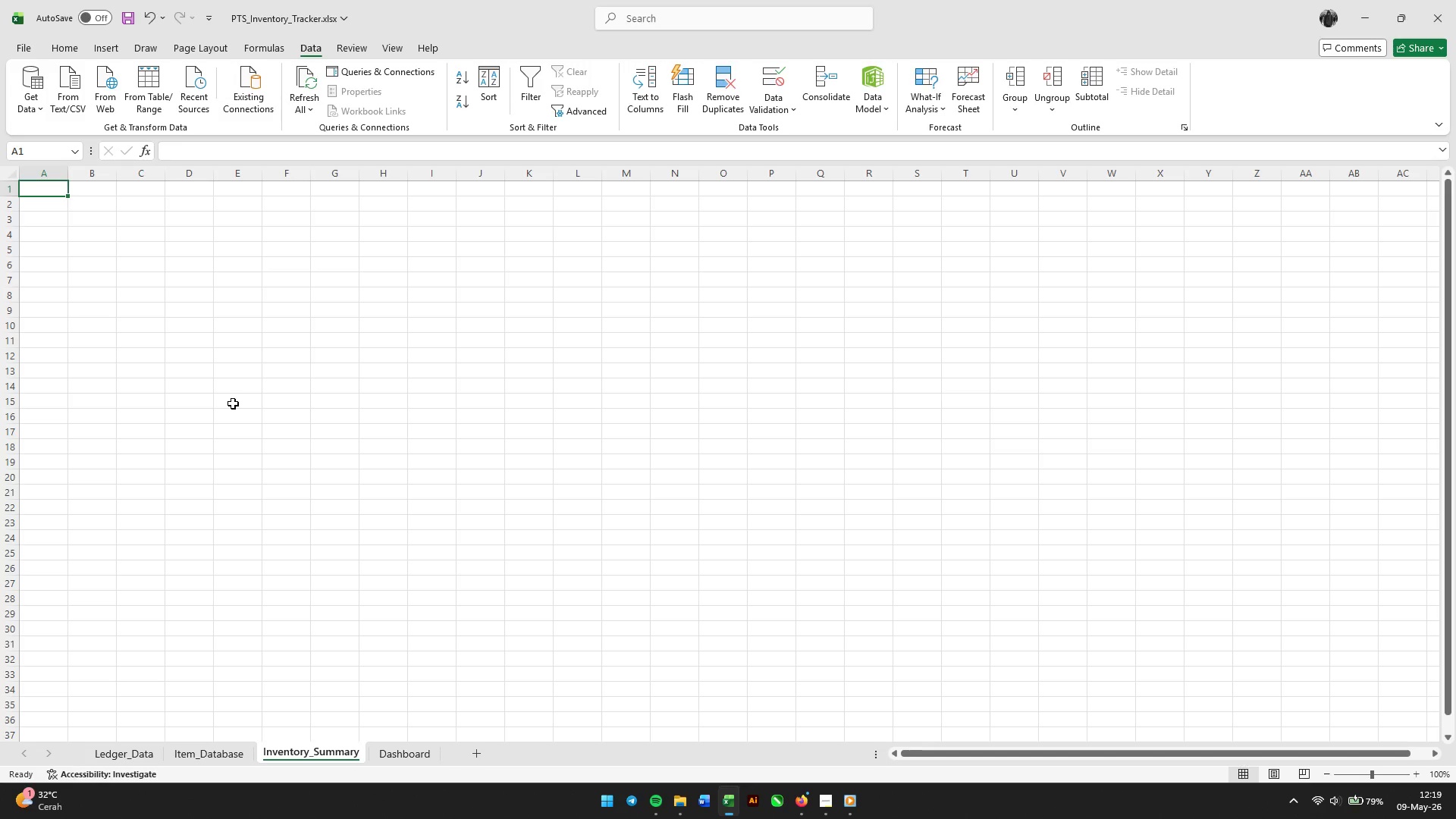 
key(ArrowLeft)
 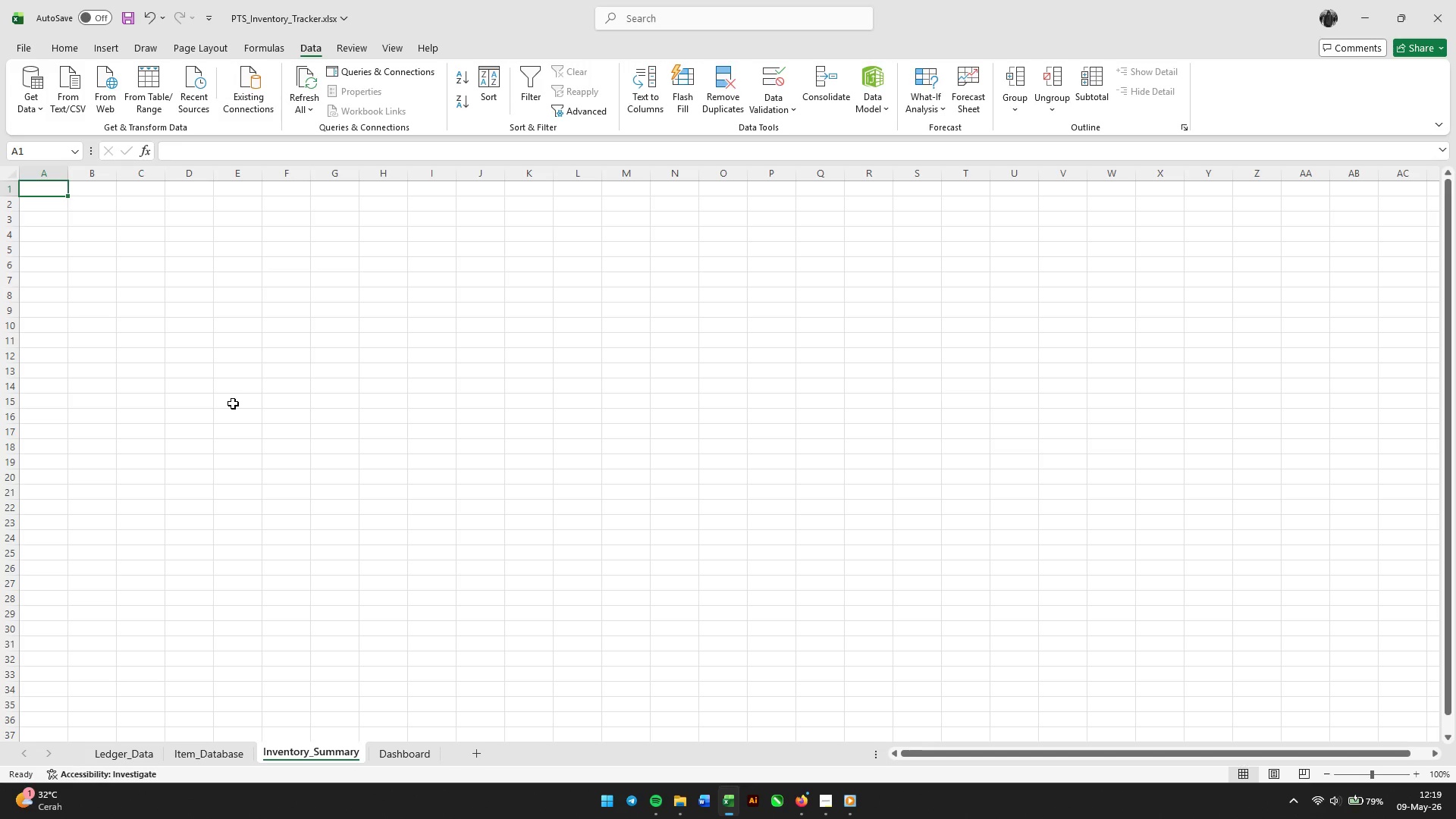 
key(ArrowLeft)
 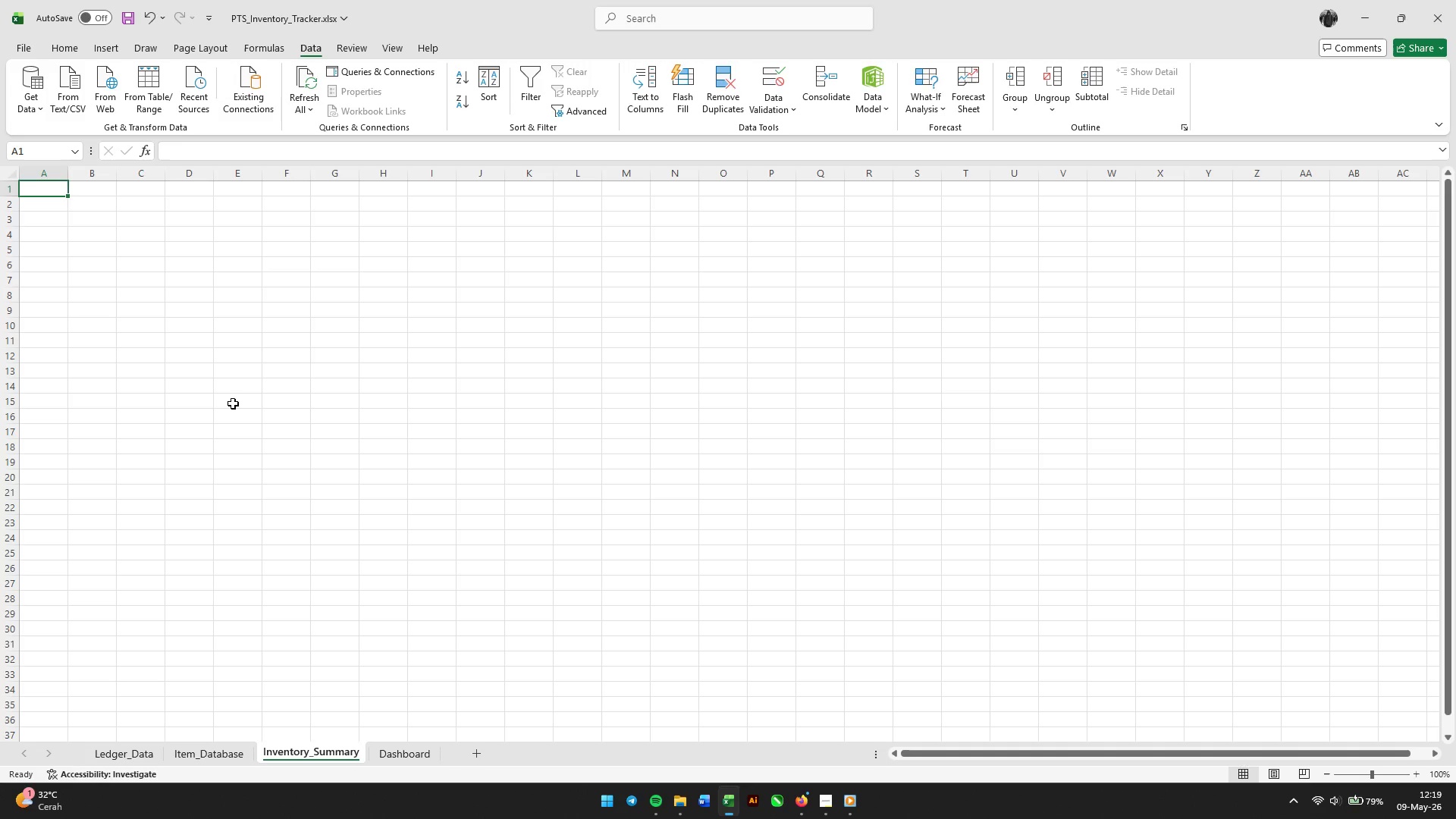 
key(Equal)
 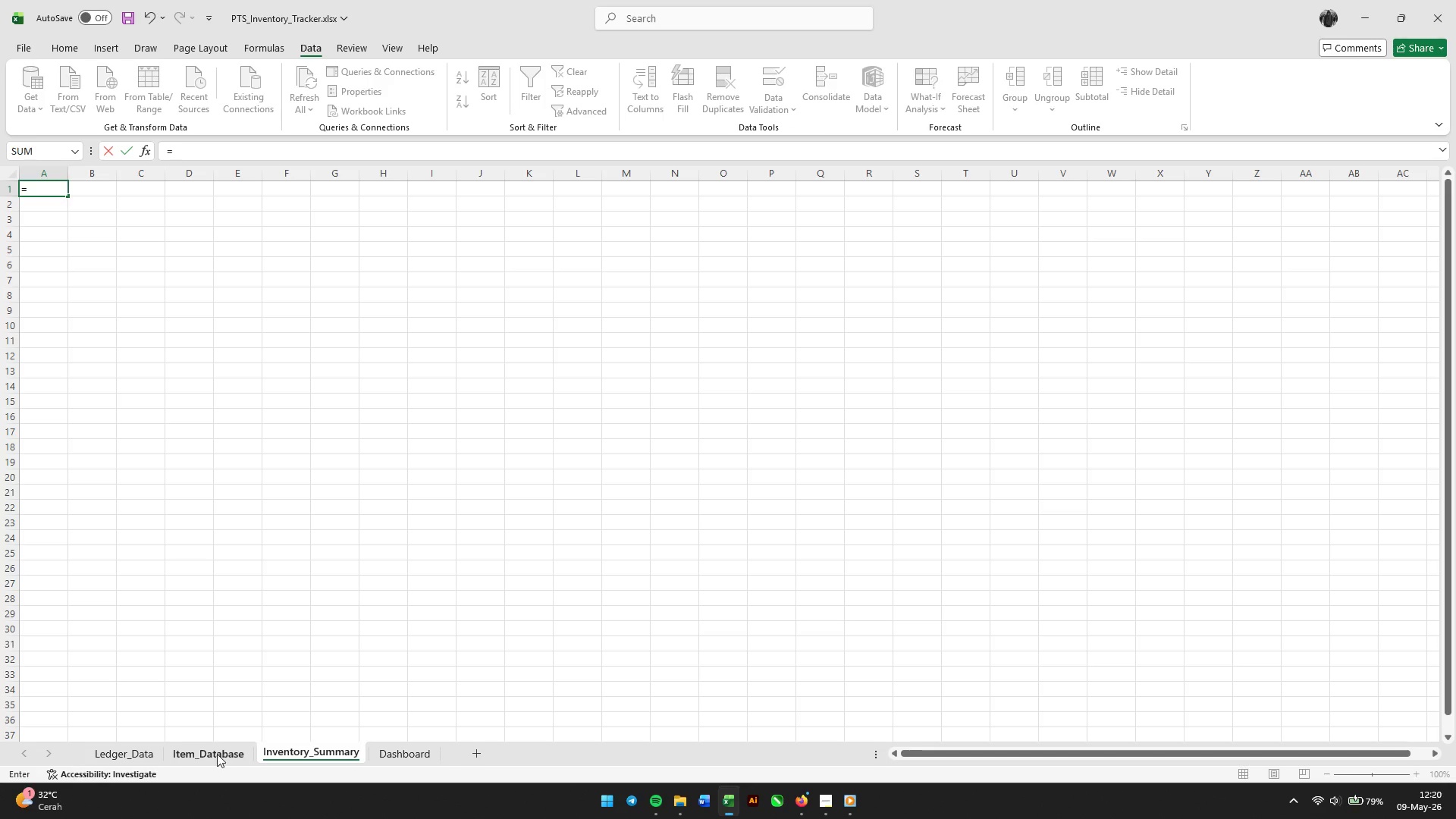 
left_click([197, 752])
 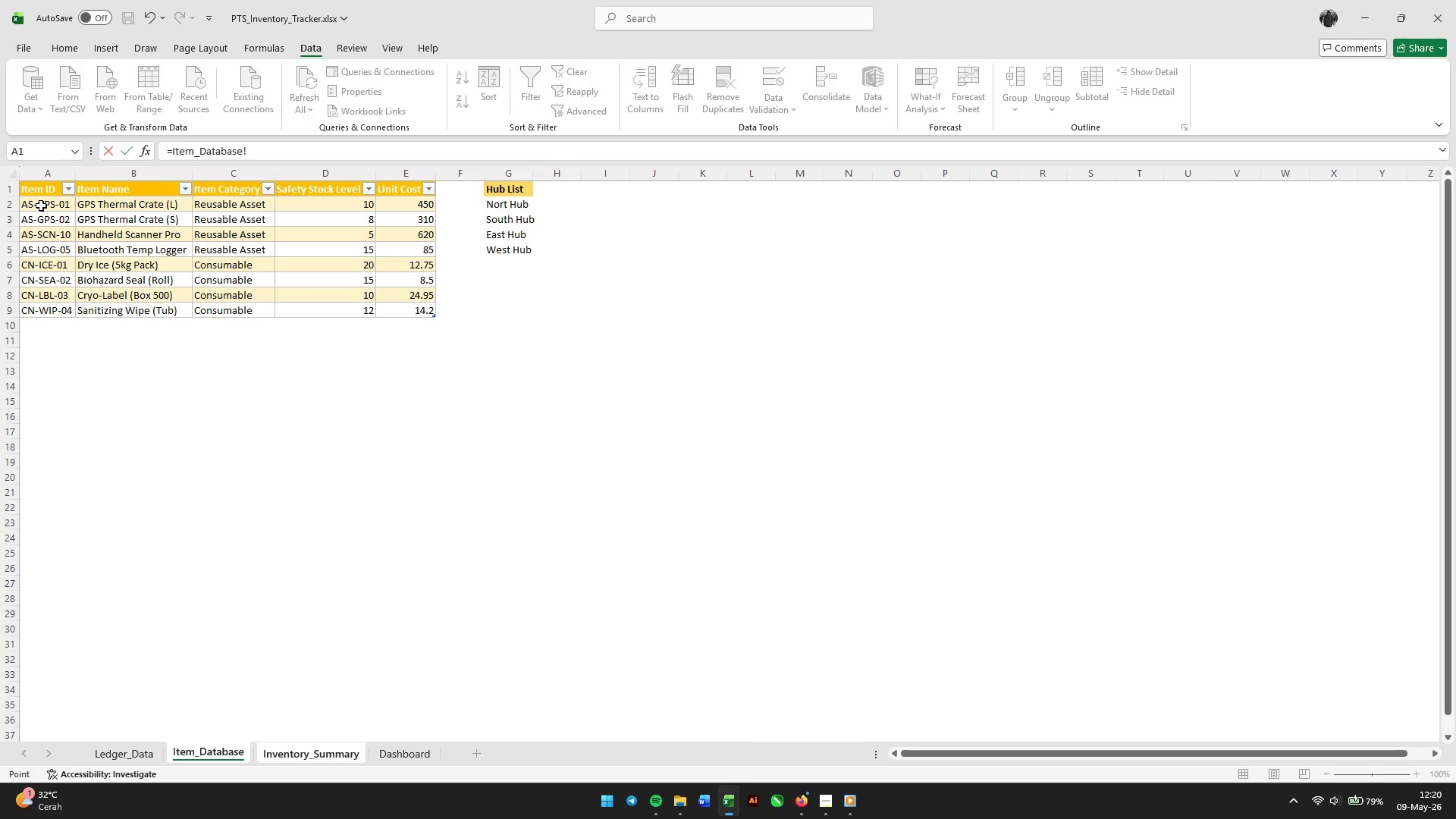 
wait(6.72)
 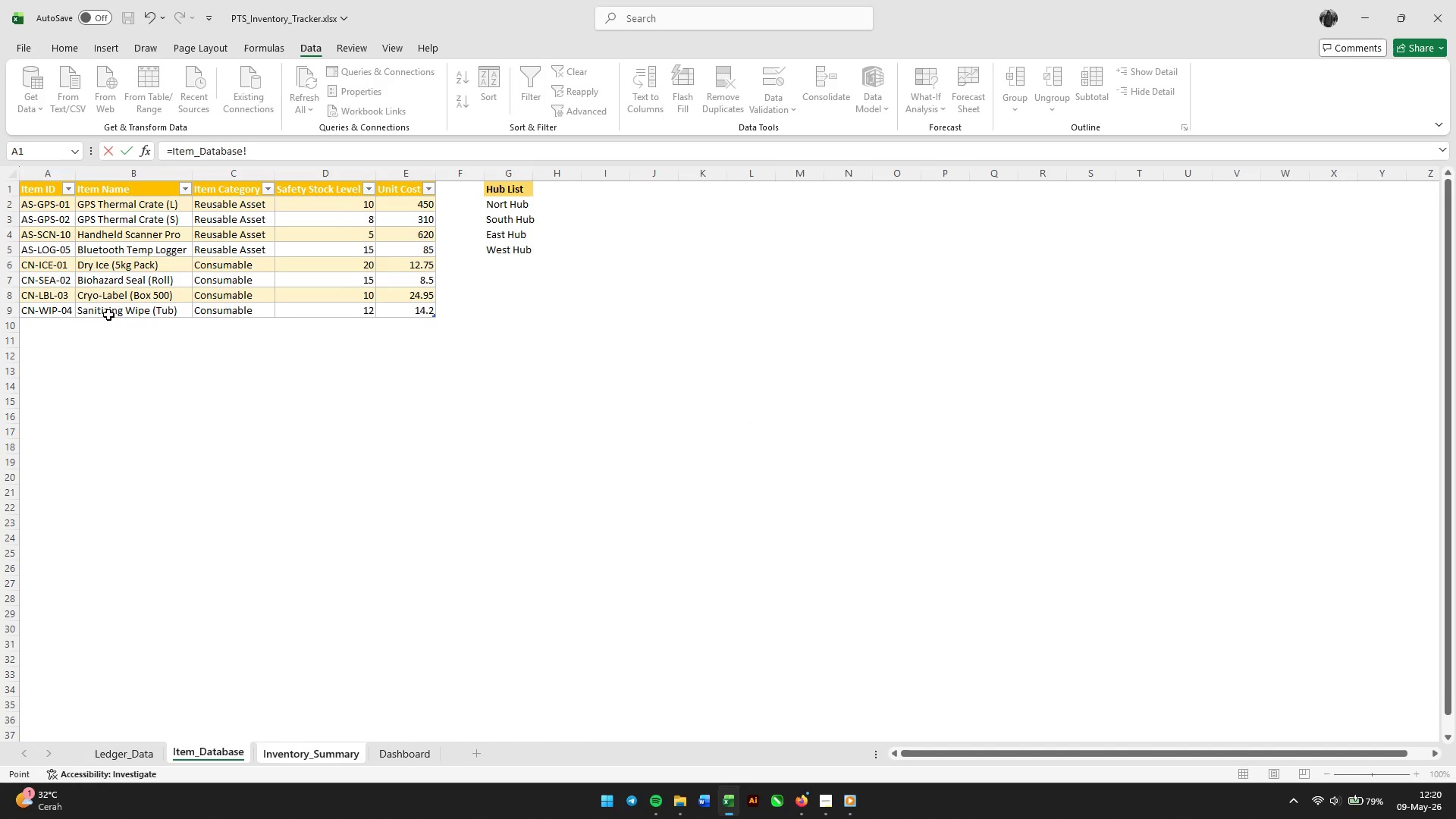 
left_click_drag(start_coordinate=[41, 206], to_coordinate=[388, 304])
 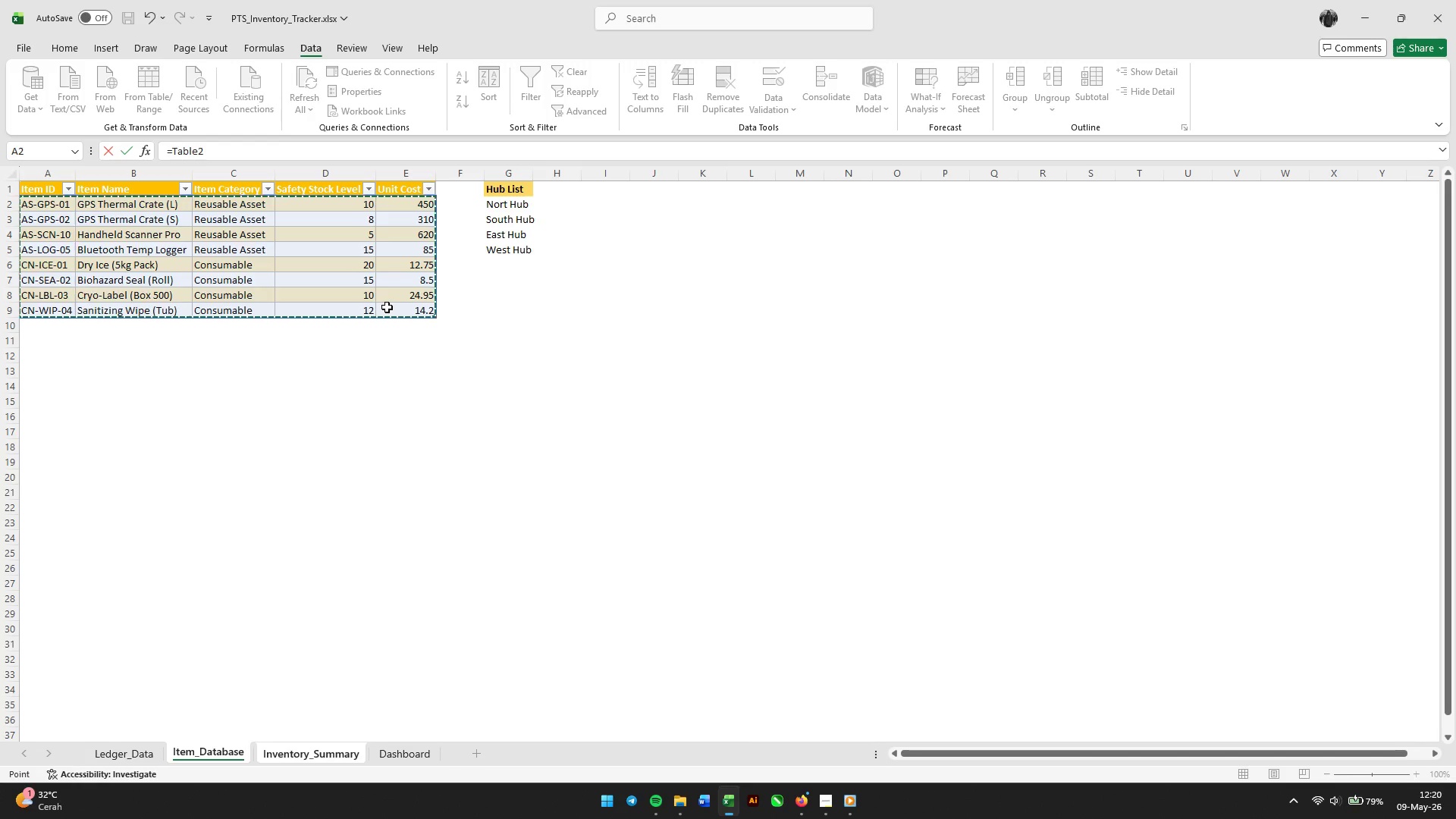 
key(Enter)
 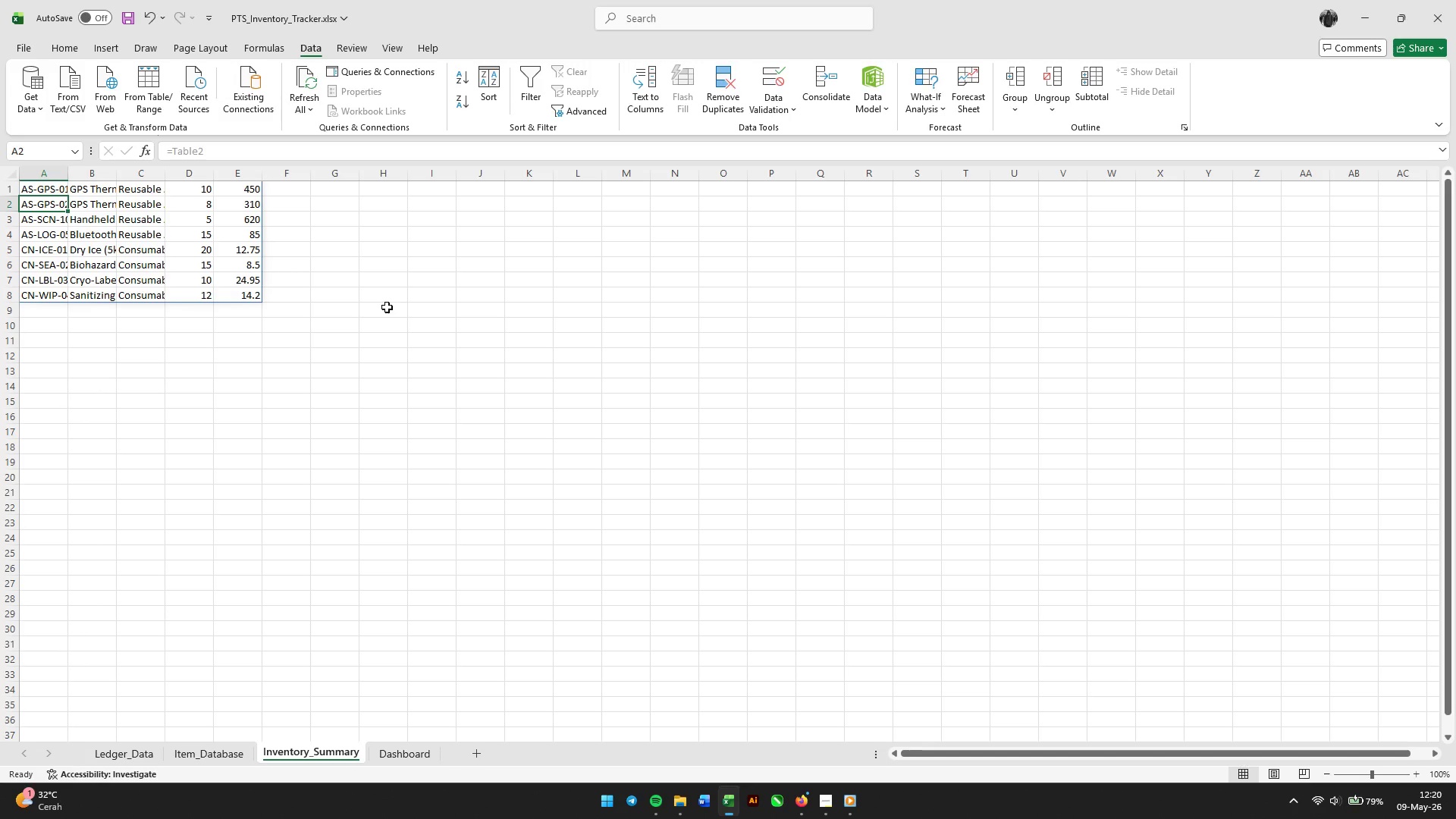 
wait(5.09)
 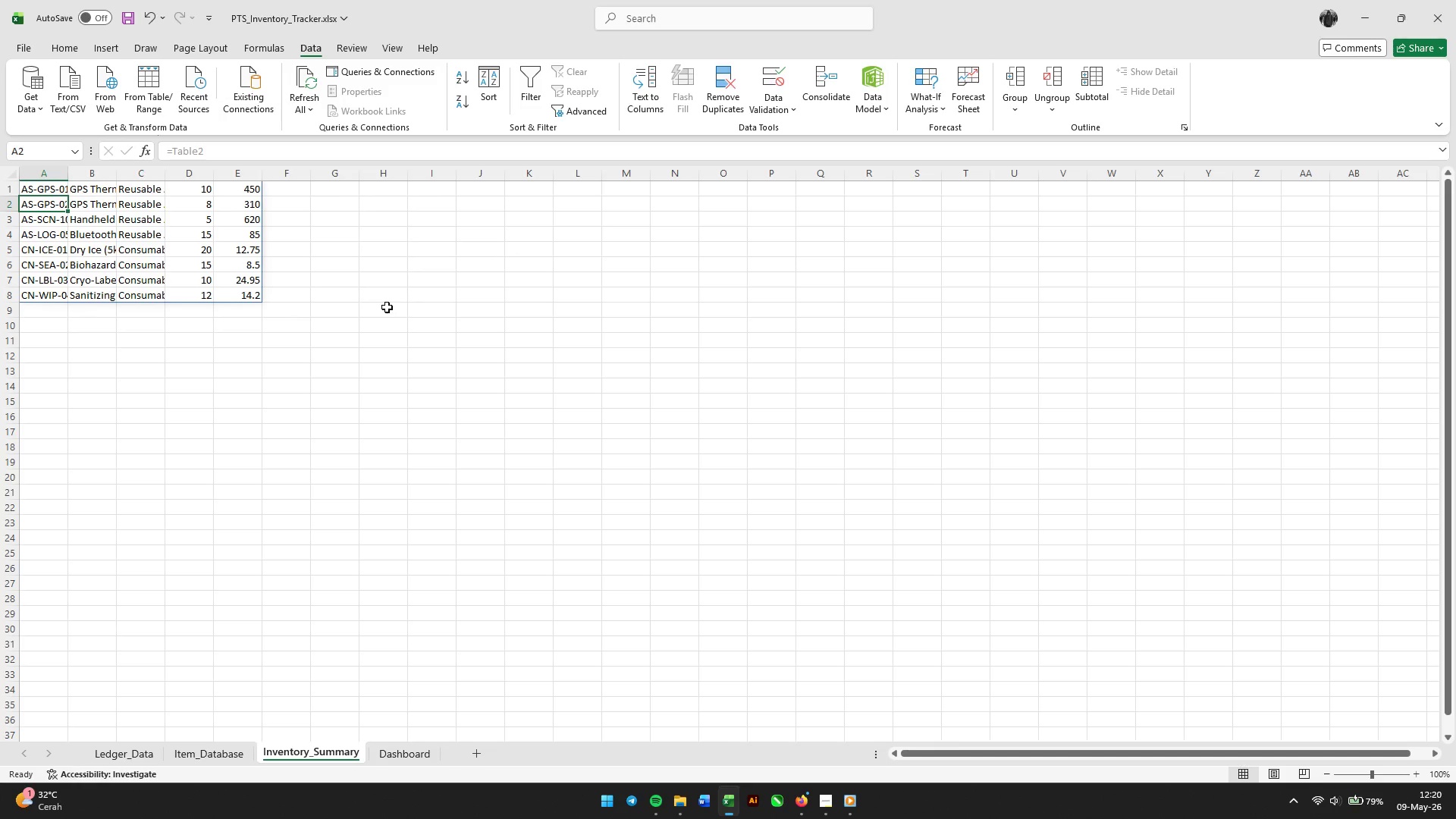 
left_click([201, 754])
 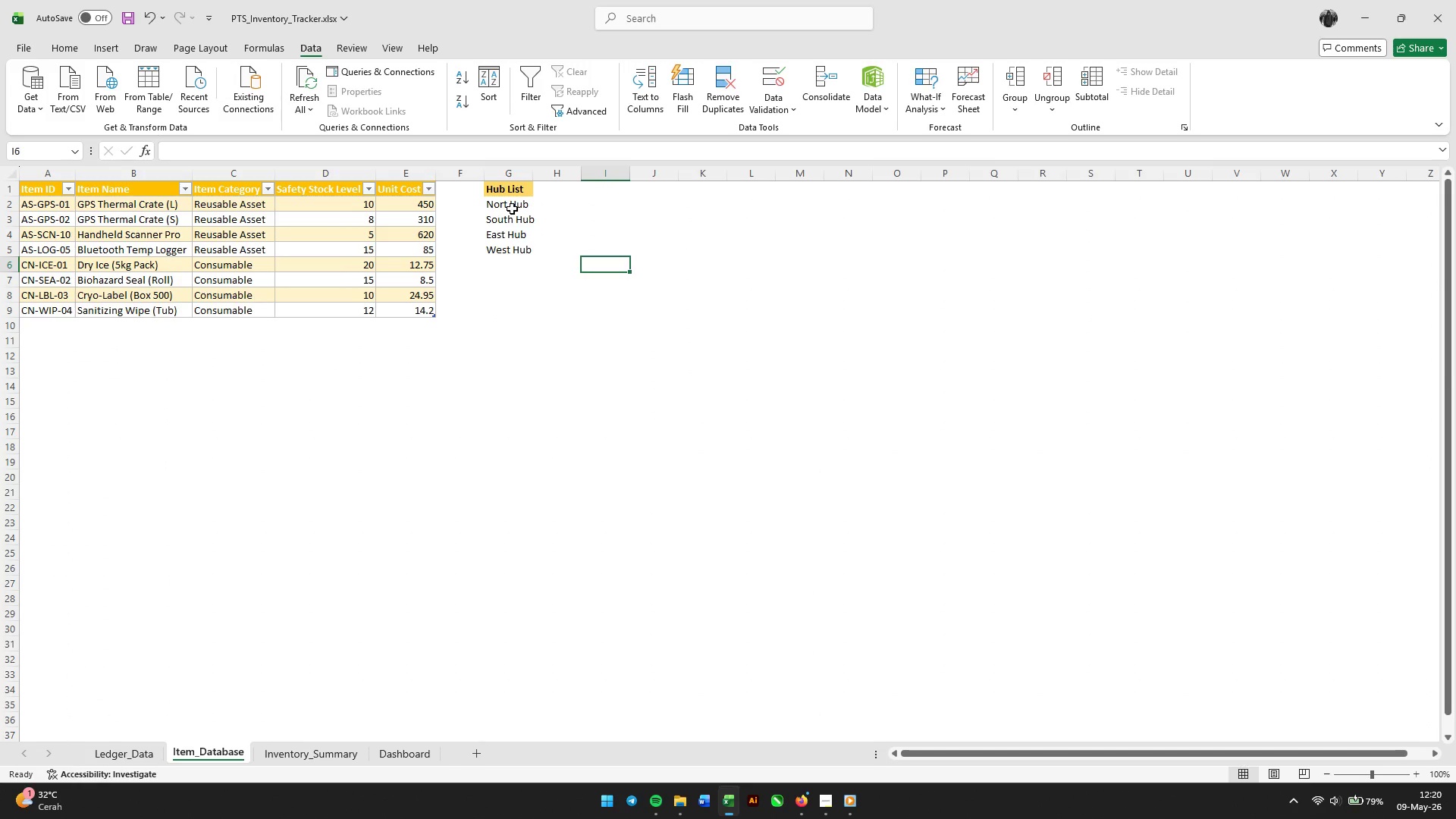 
left_click_drag(start_coordinate=[513, 192], to_coordinate=[513, 249])
 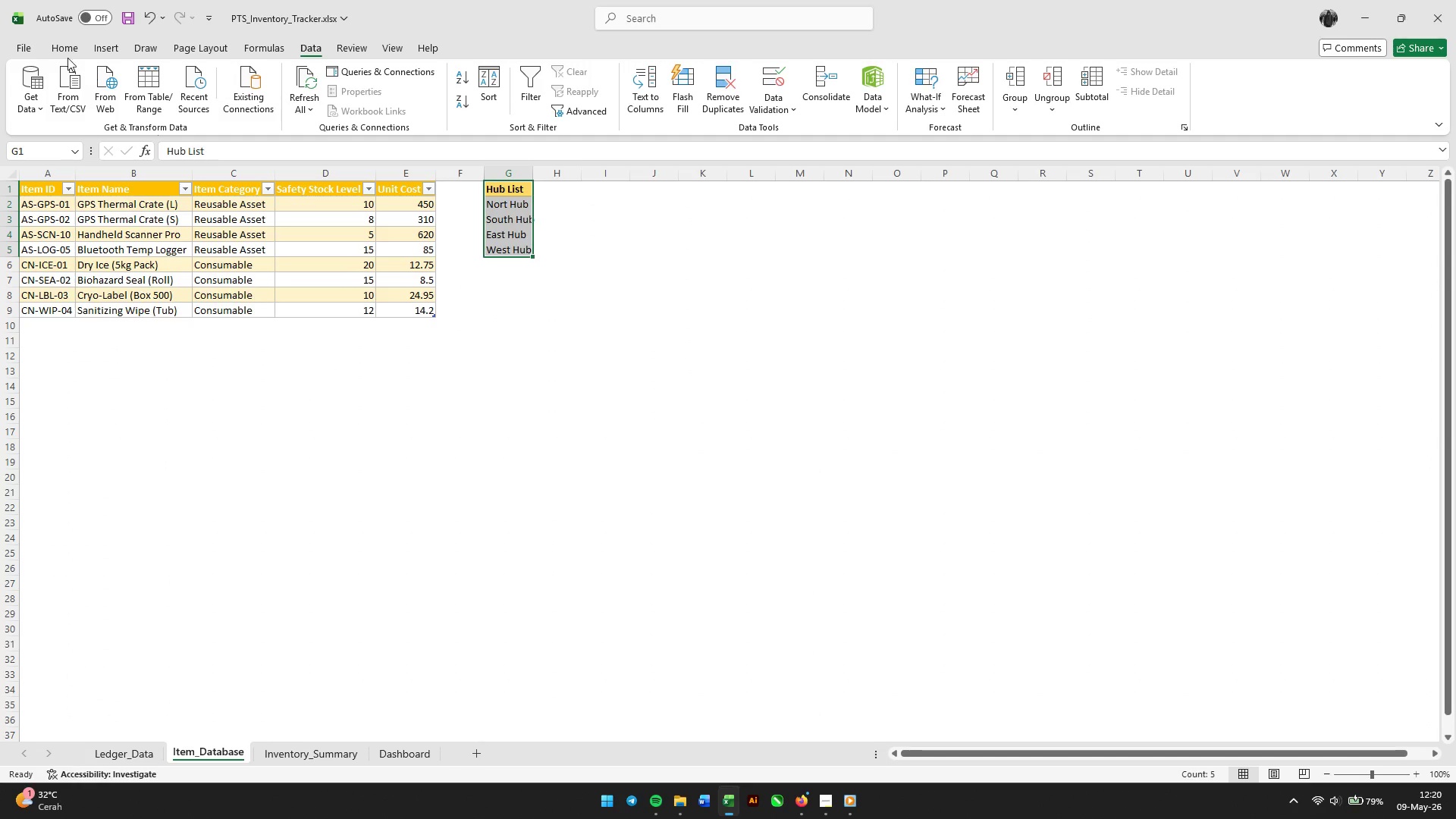 
left_click([65, 46])
 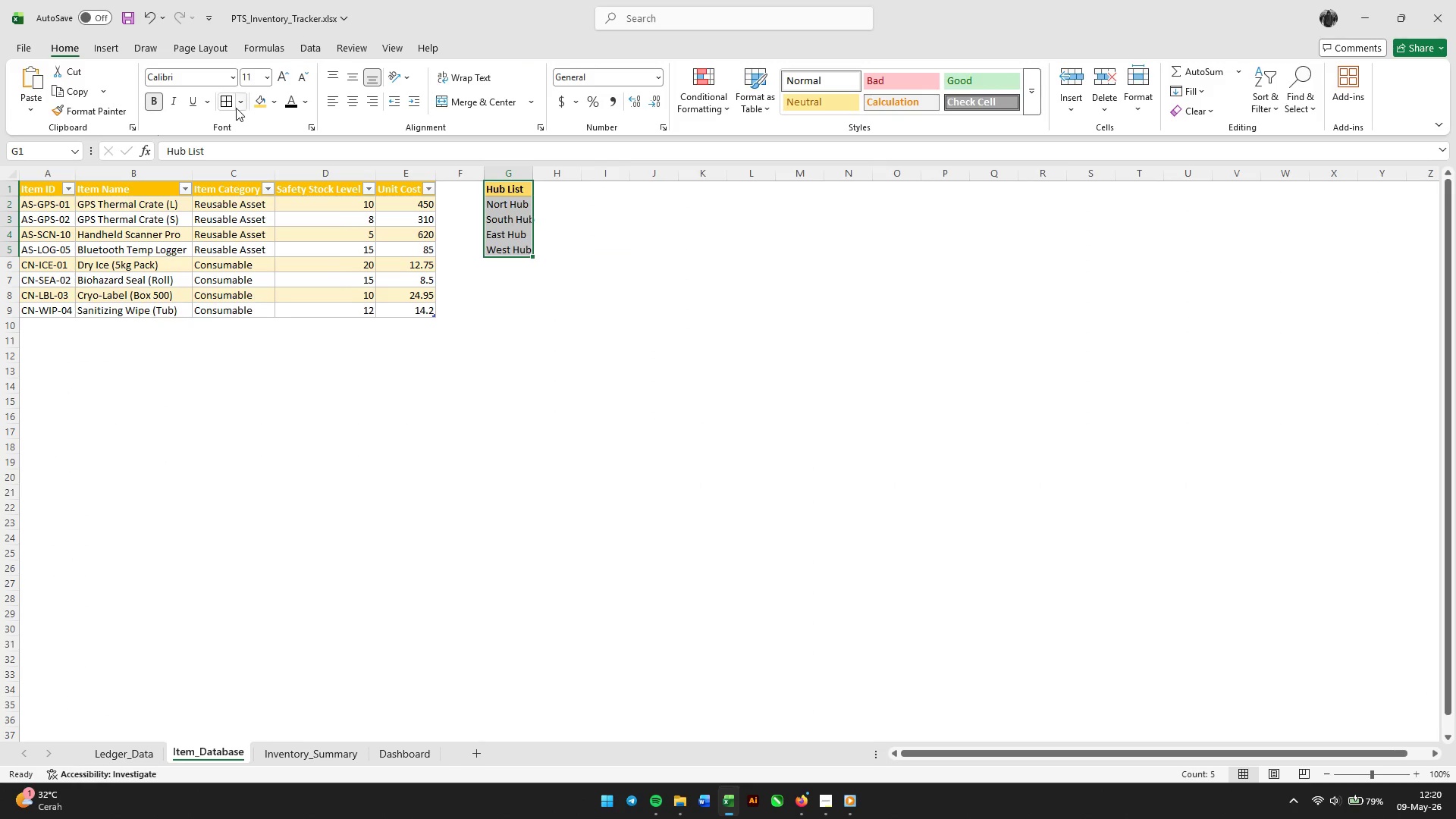 
left_click([228, 108])
 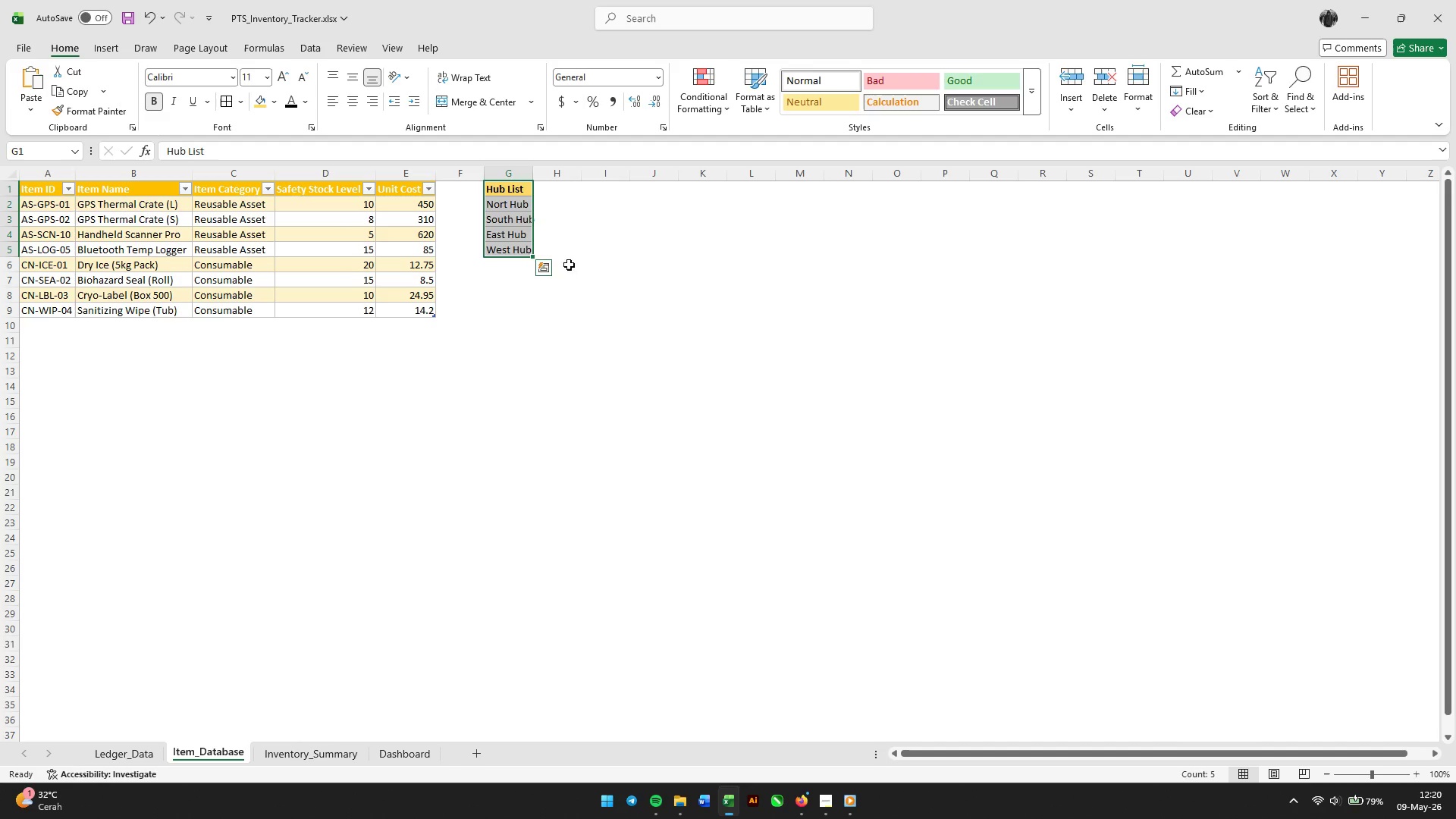 
left_click([626, 280])
 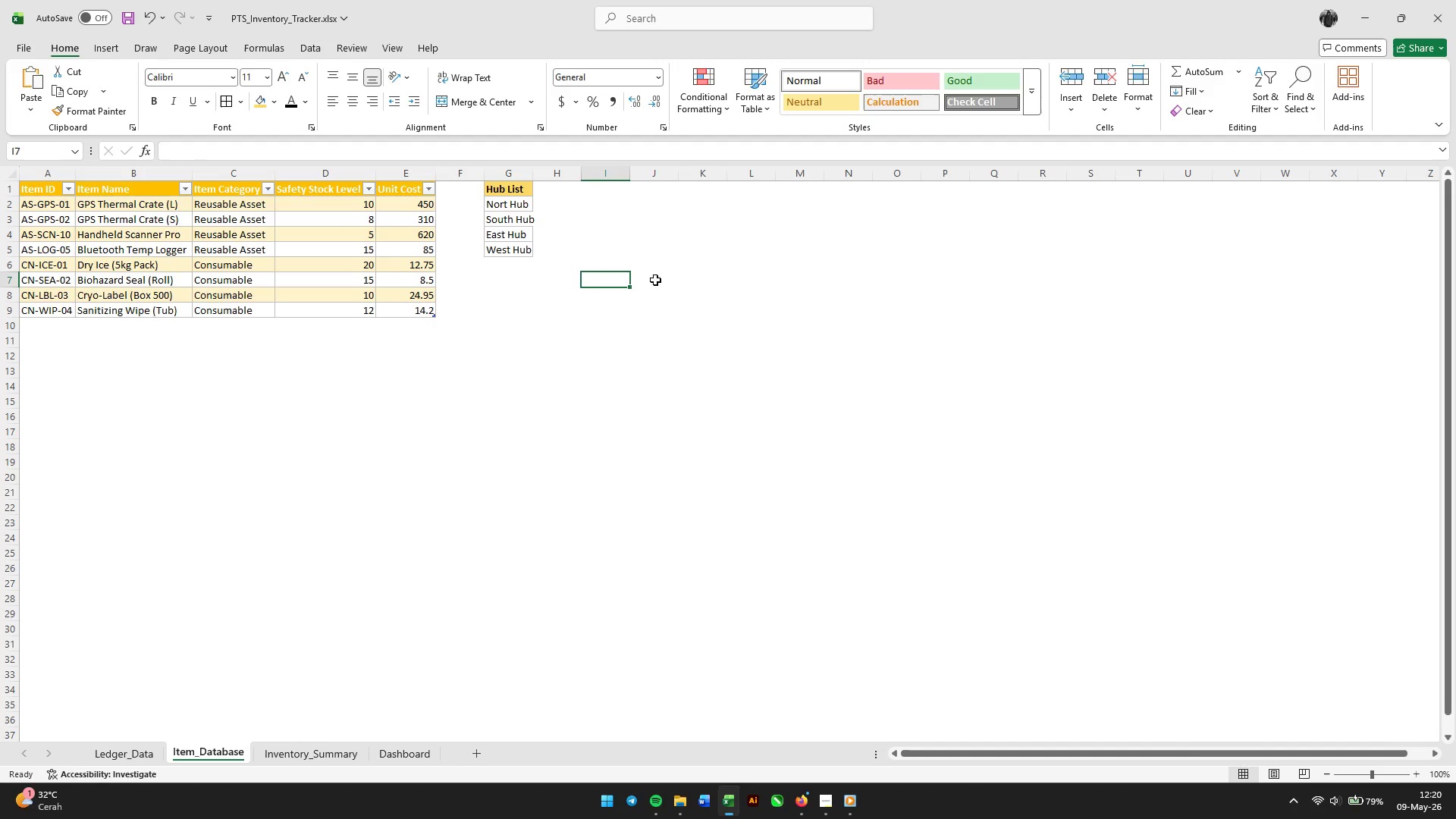 
wait(5.88)
 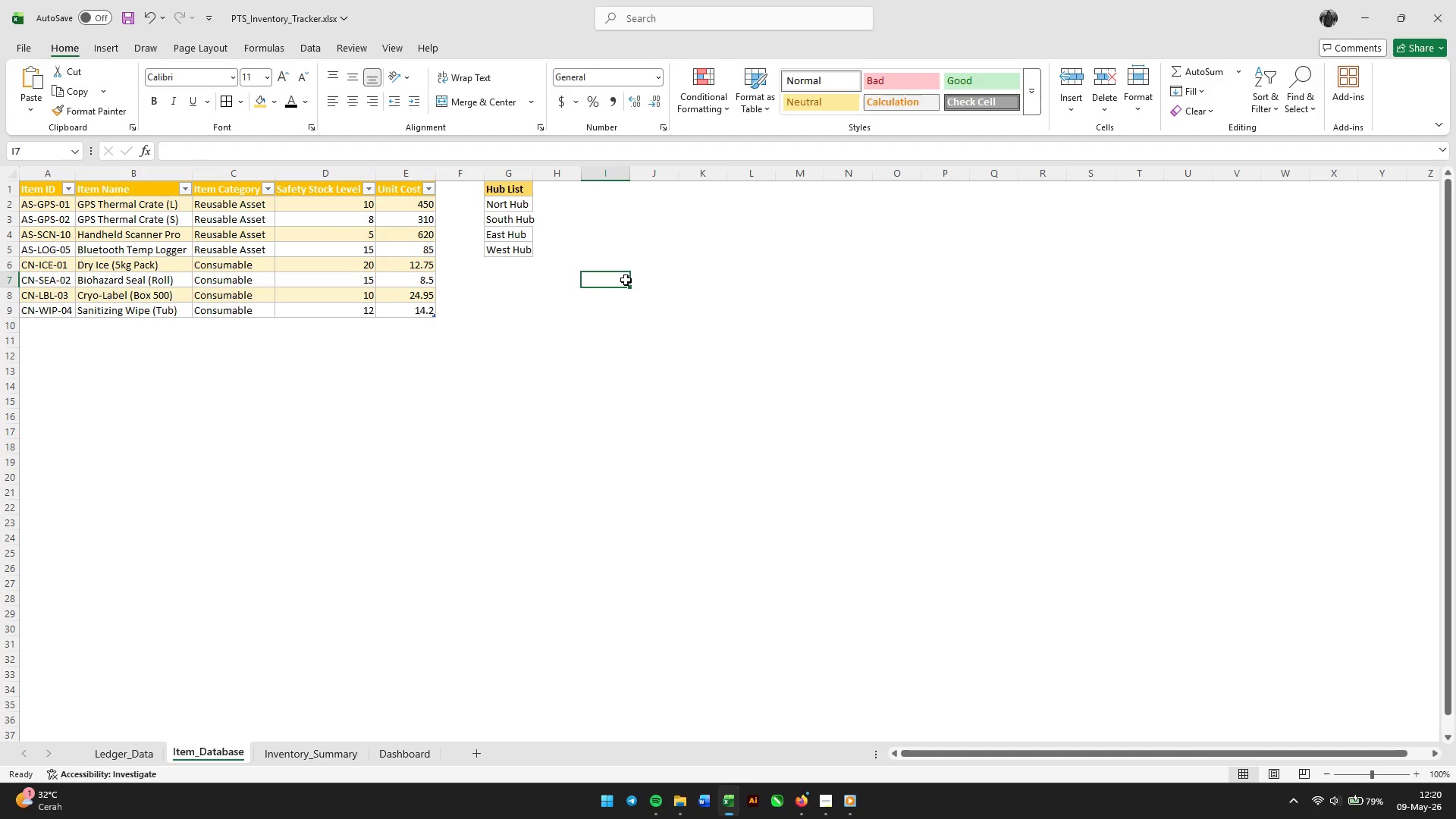 
double_click([534, 177])
 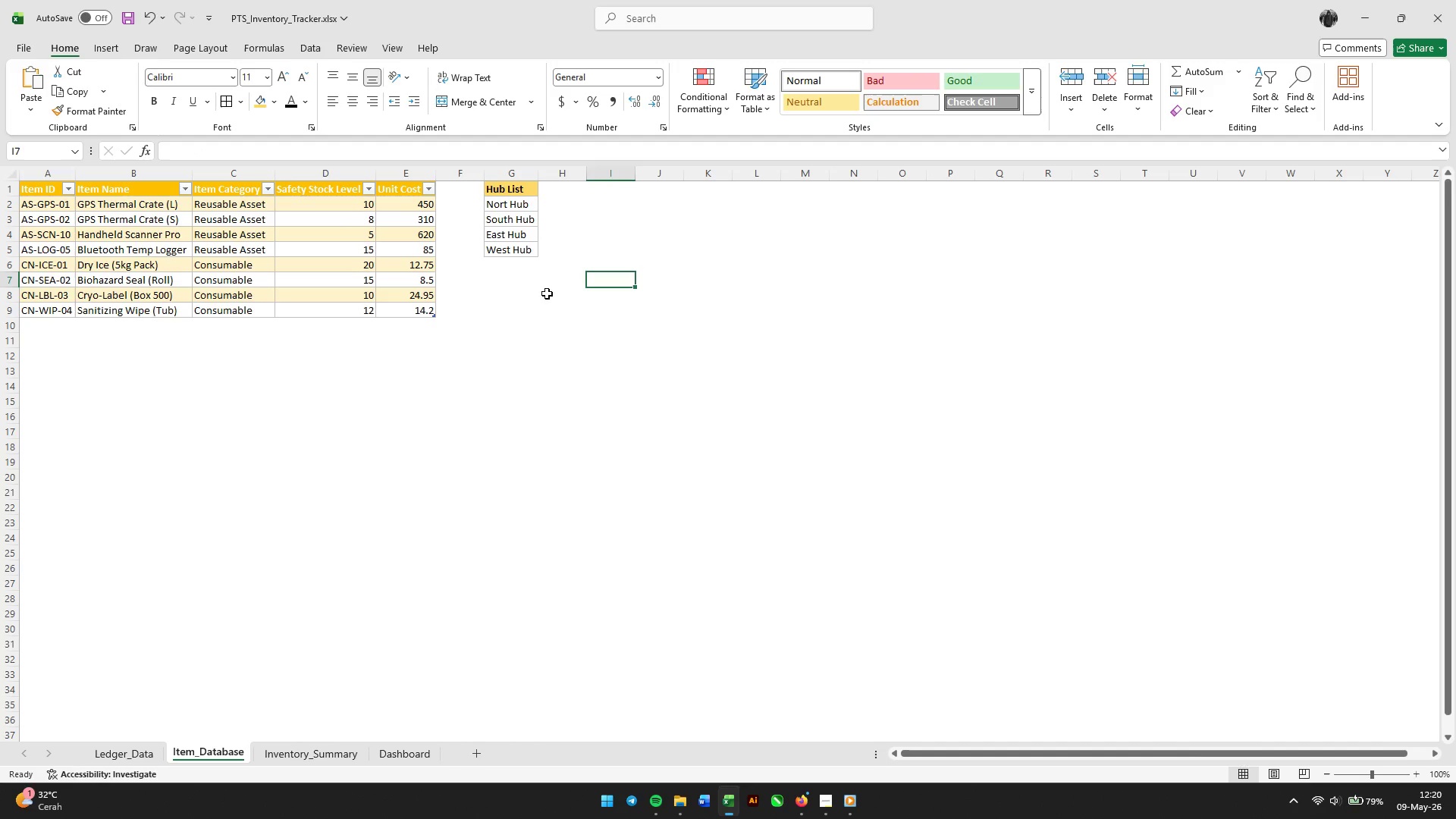 
left_click([546, 331])
 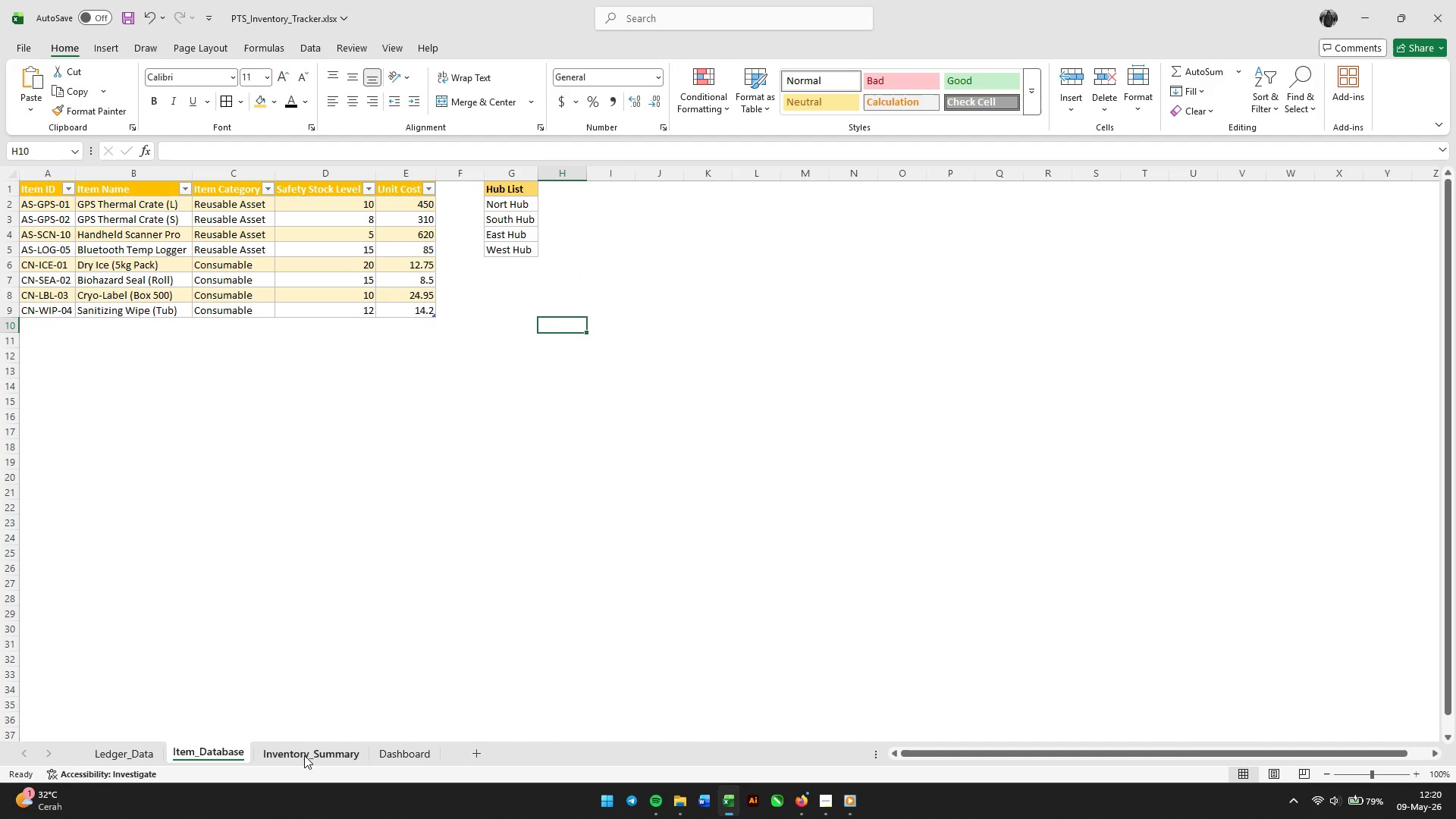 
left_click([303, 756])
 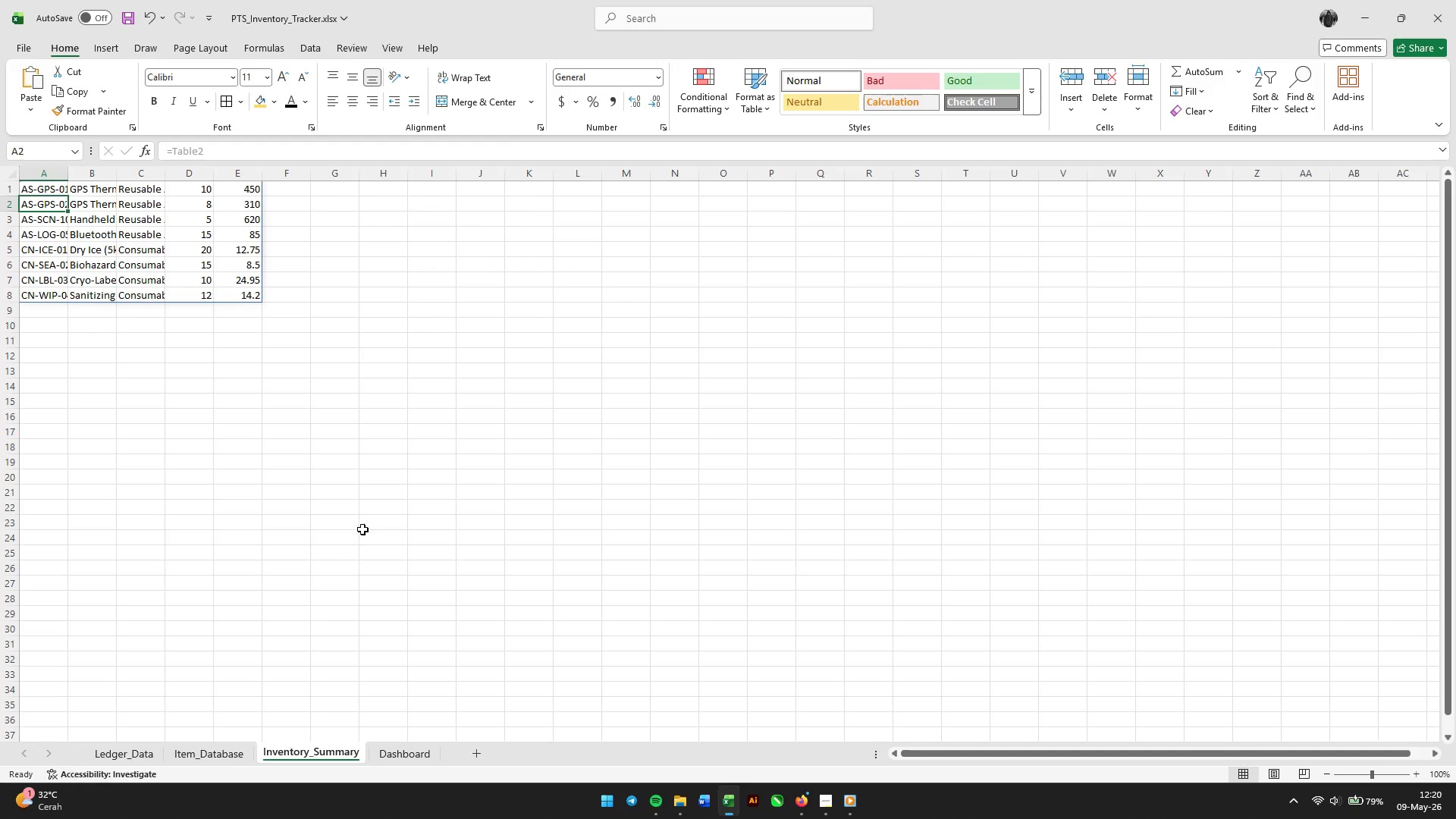 
left_click([362, 529])
 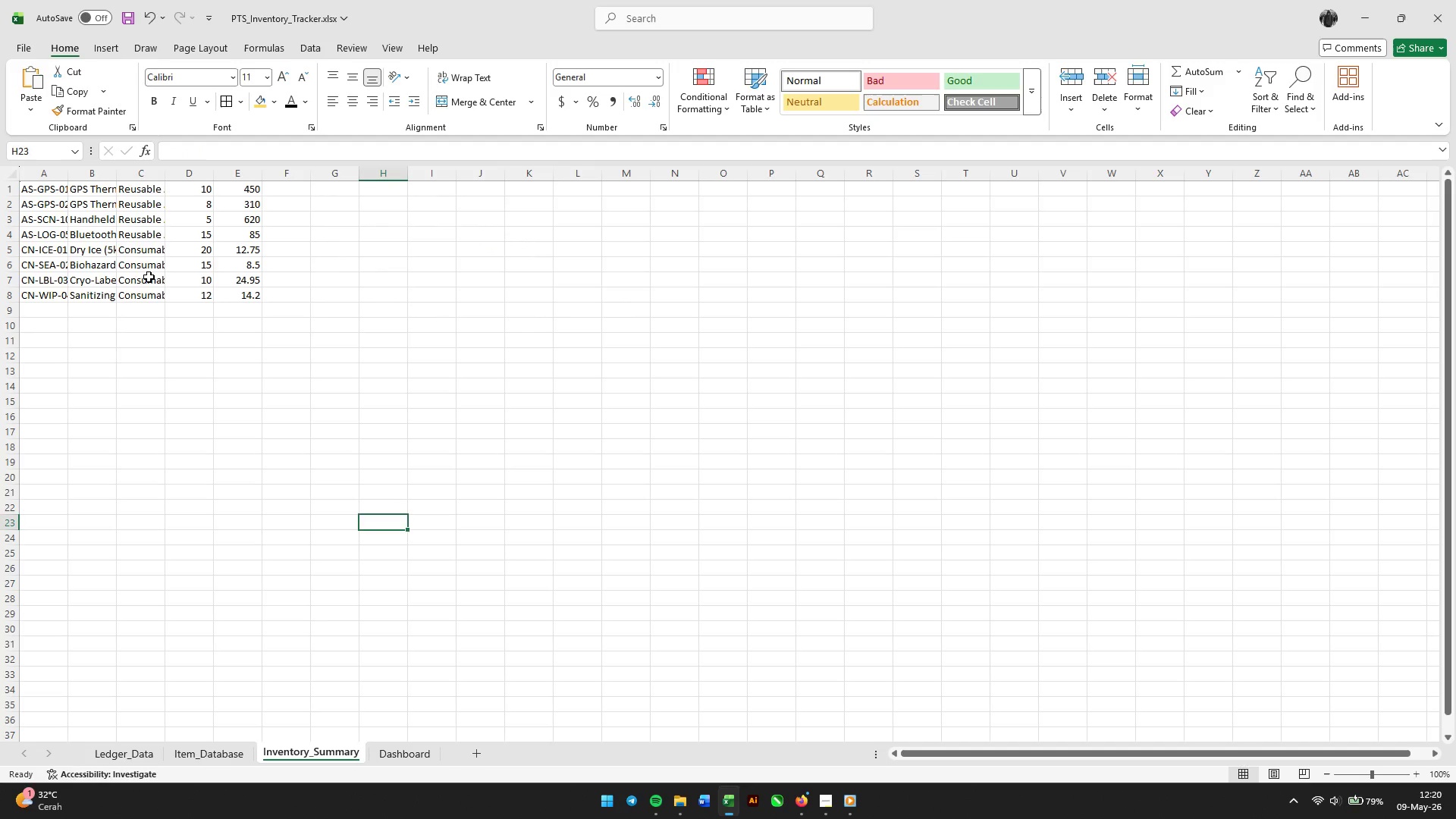 
left_click([147, 276])
 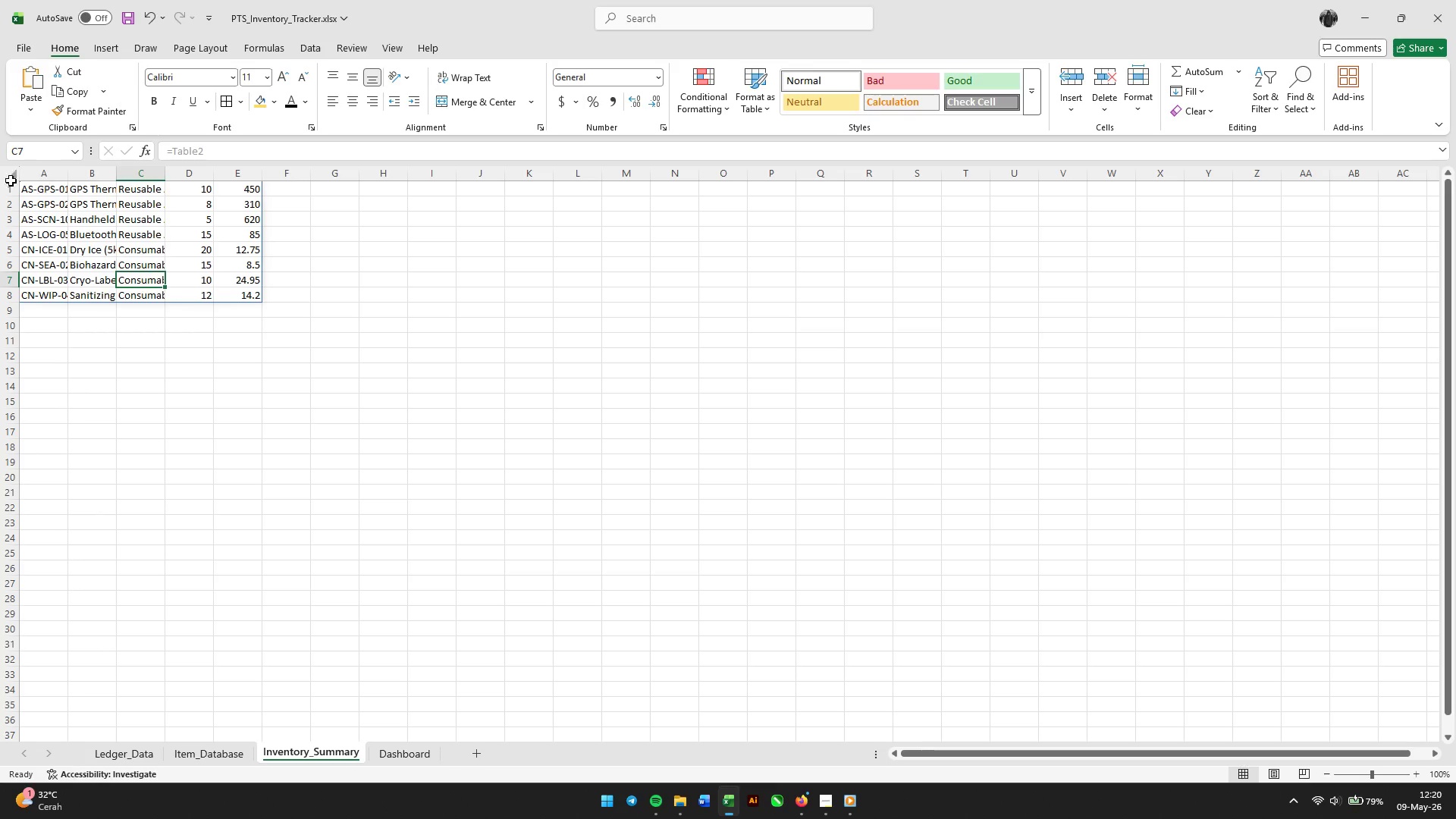 
left_click([8, 177])
 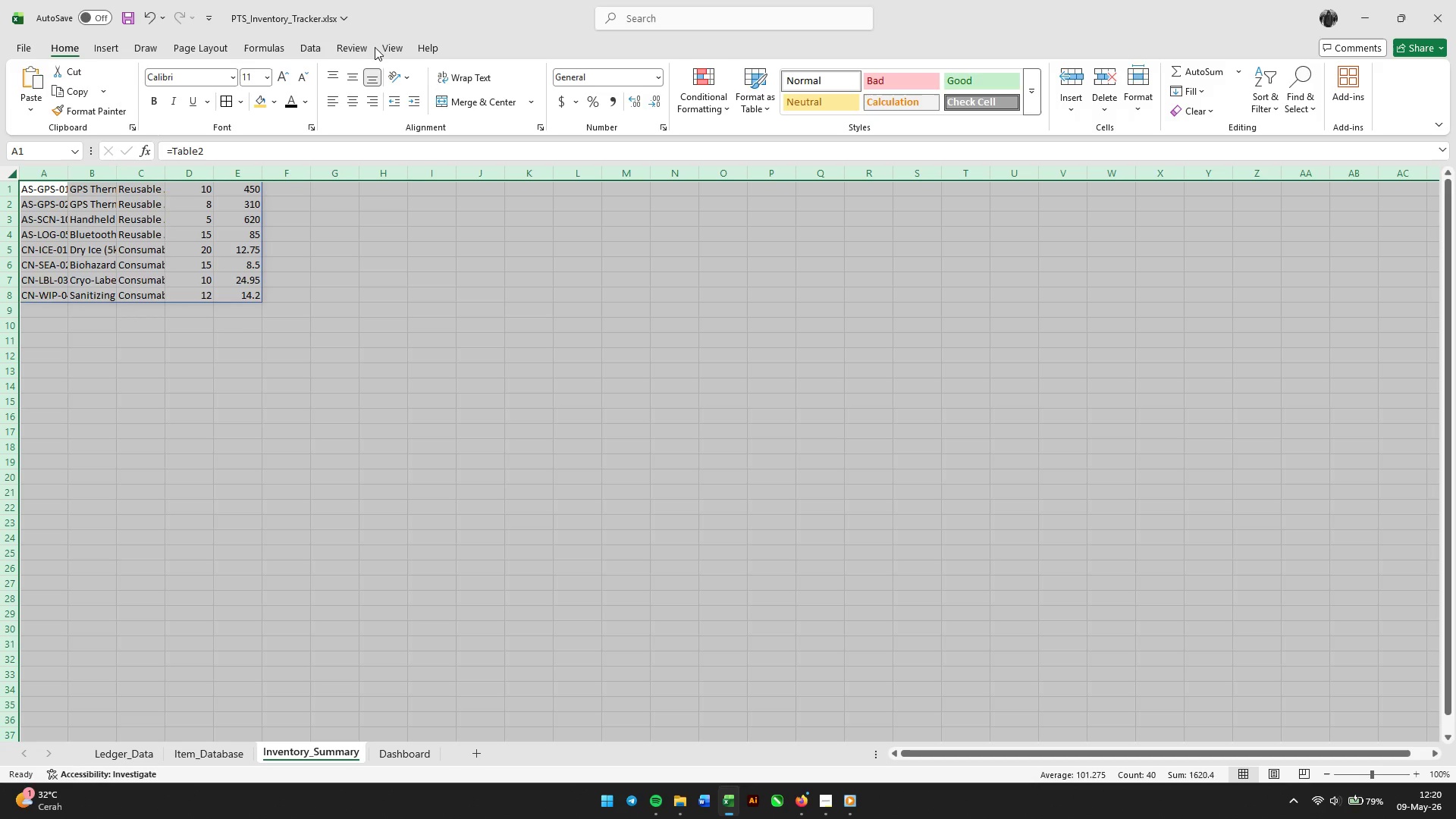 
left_click([384, 45])
 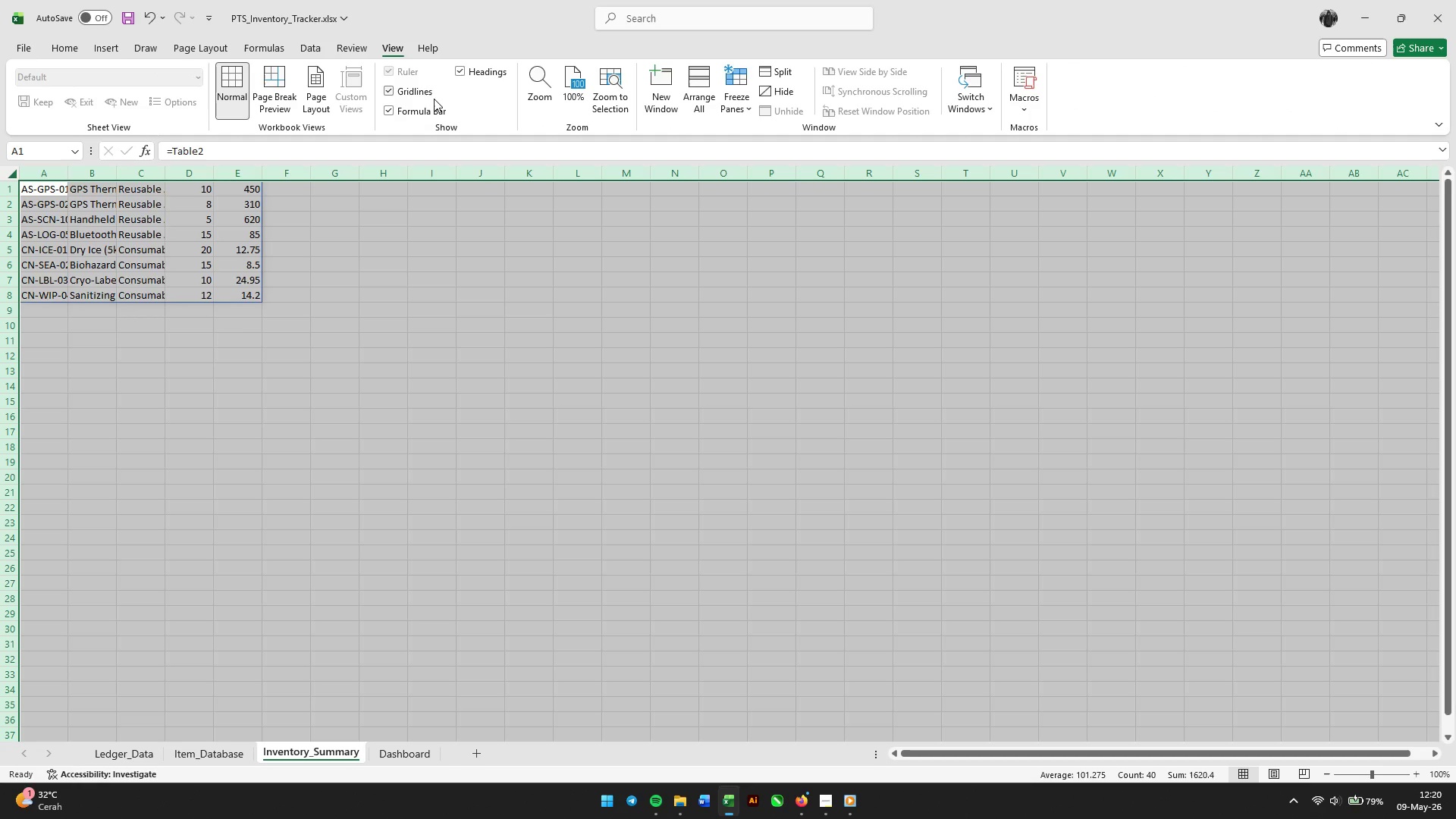 
left_click([406, 87])
 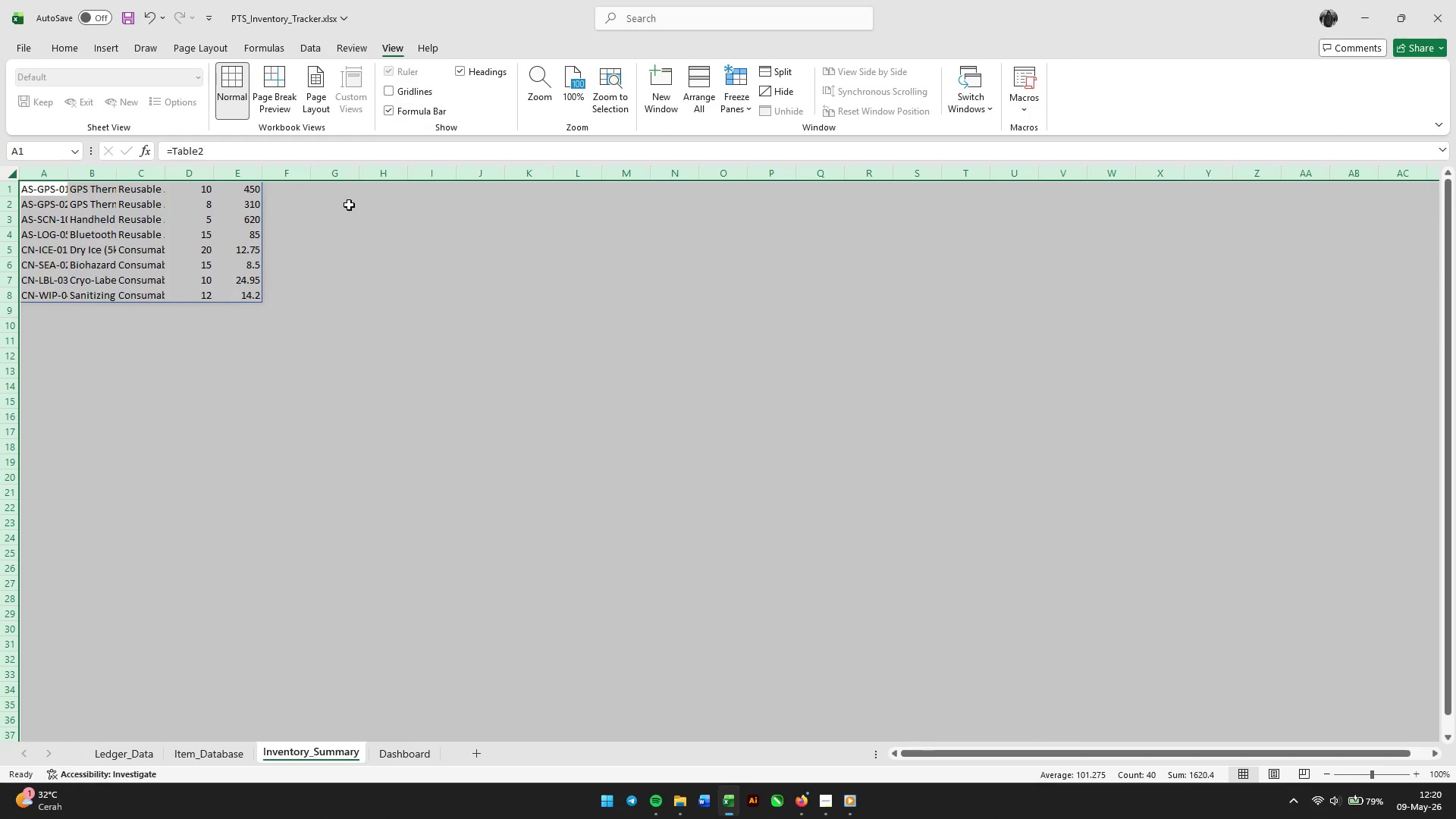 
left_click([334, 293])
 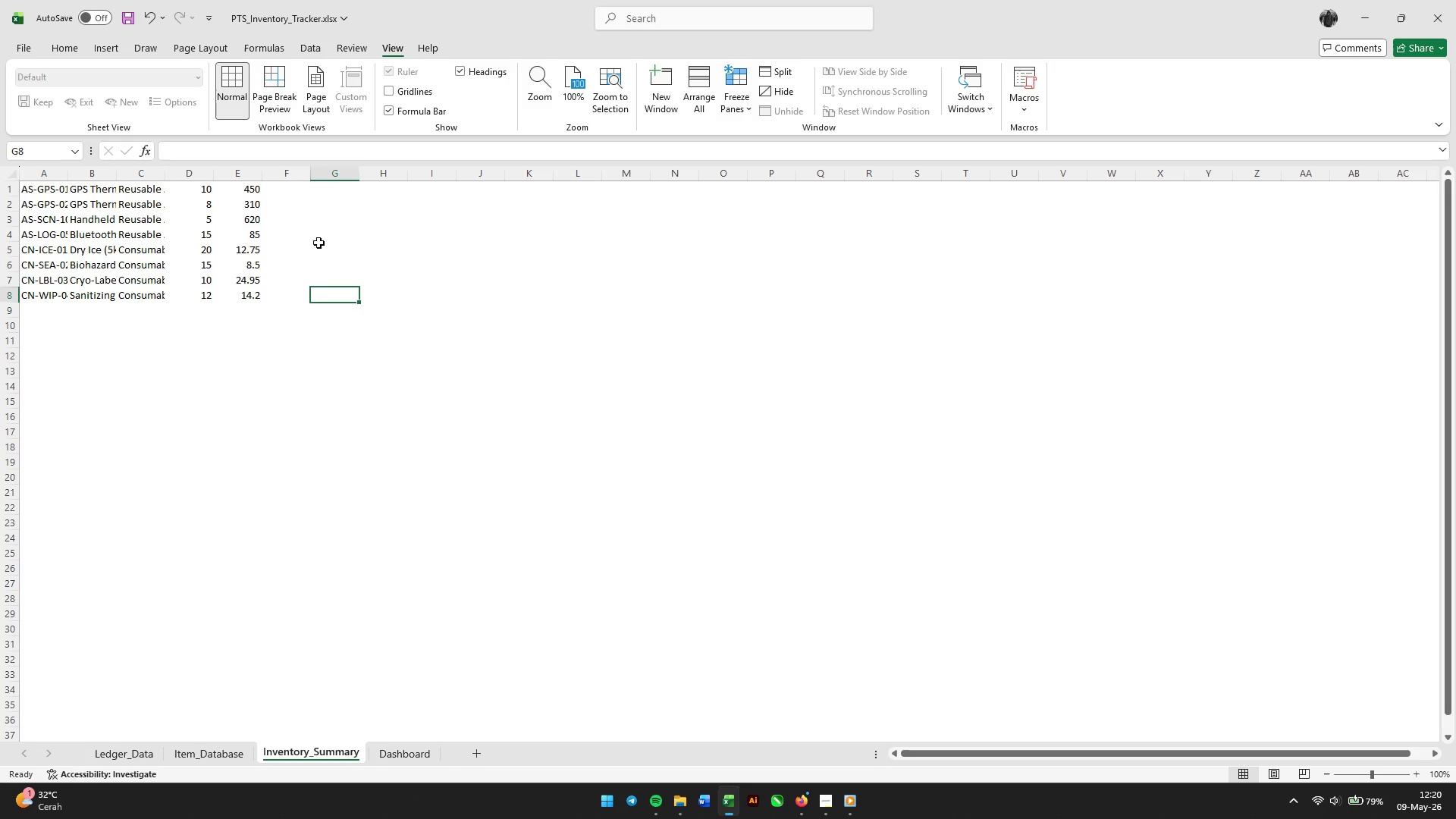 
wait(7.55)
 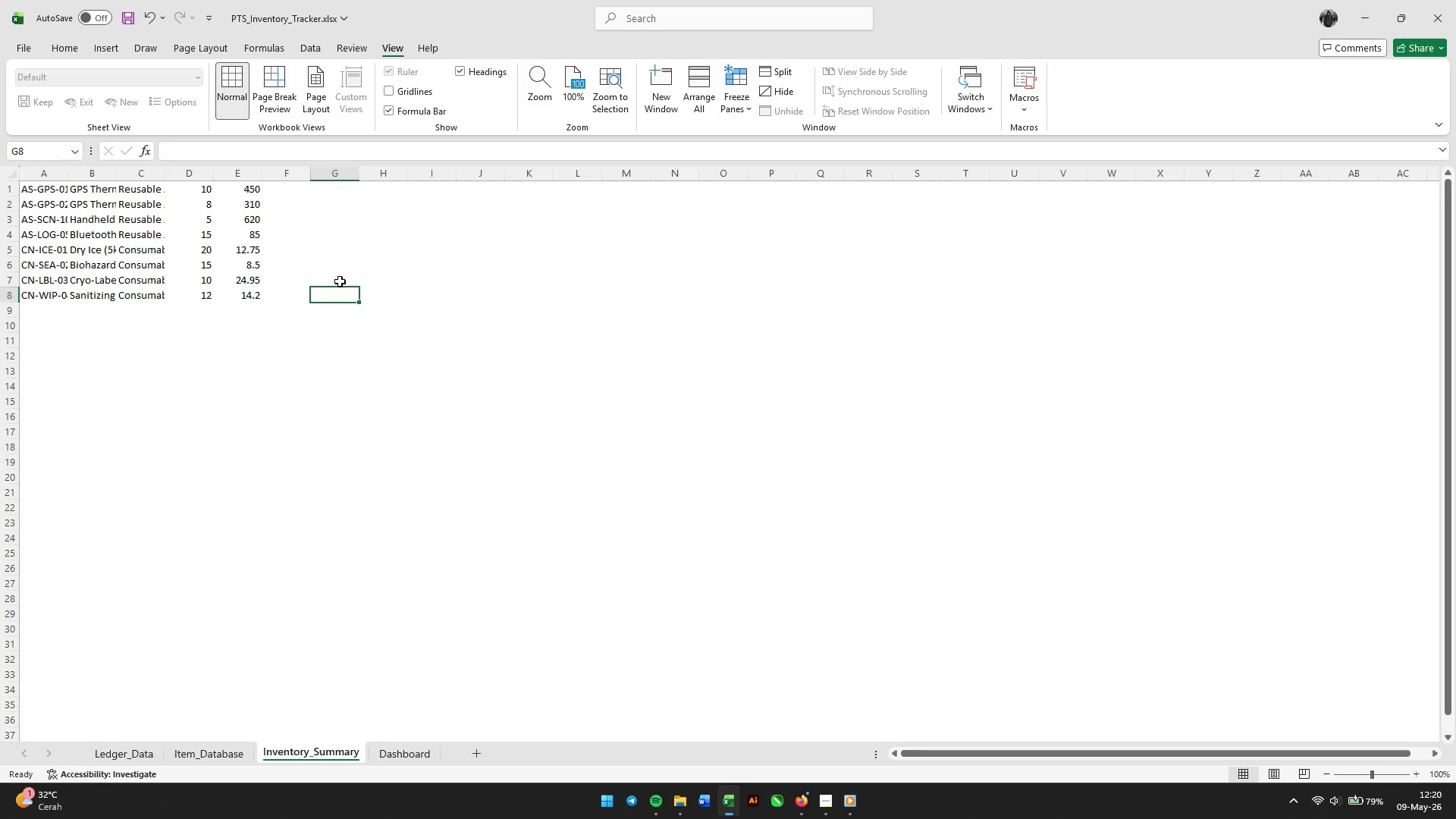 
left_click_drag(start_coordinate=[46, 195], to_coordinate=[224, 299])
 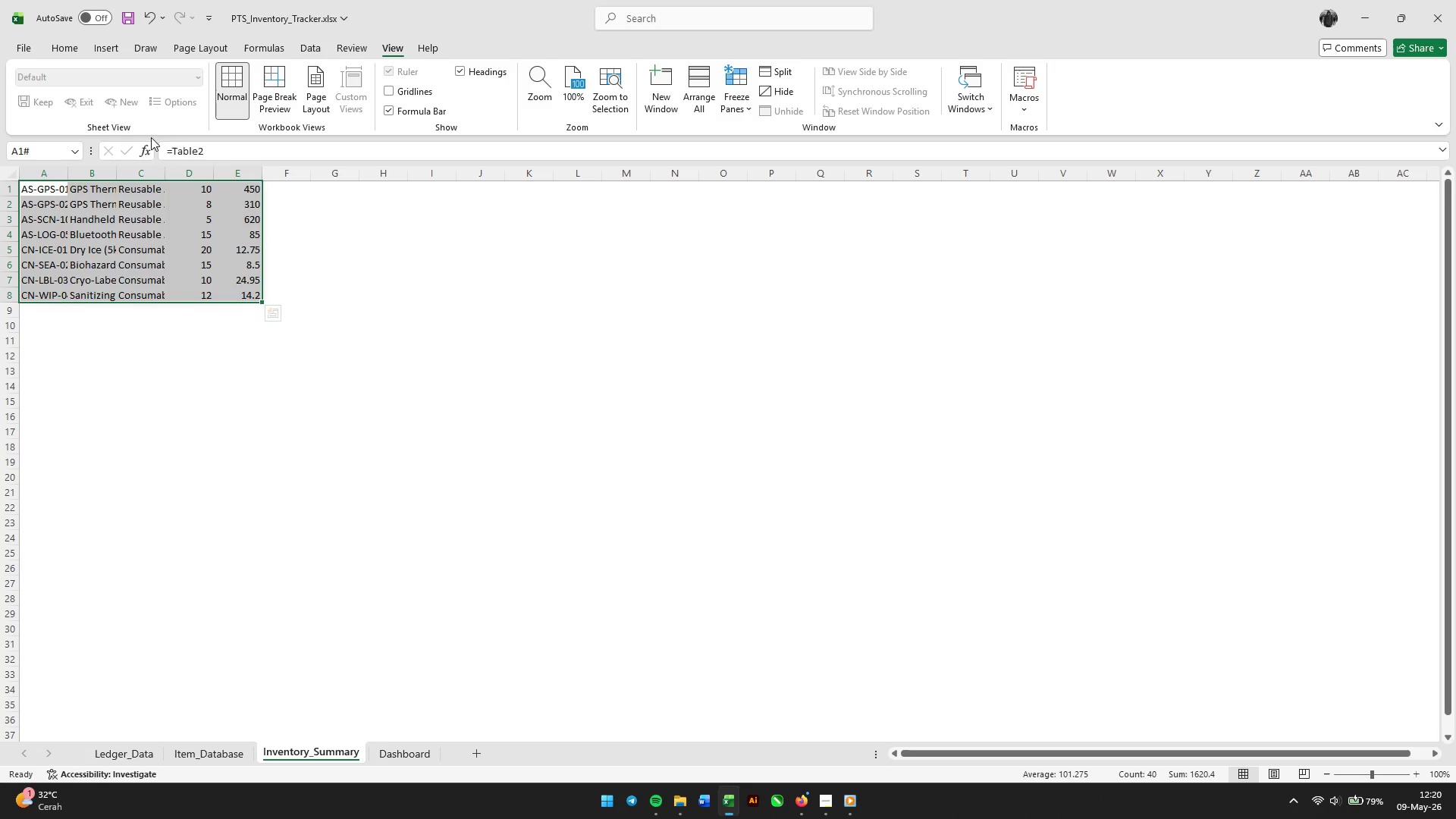 
left_click([55, 46])
 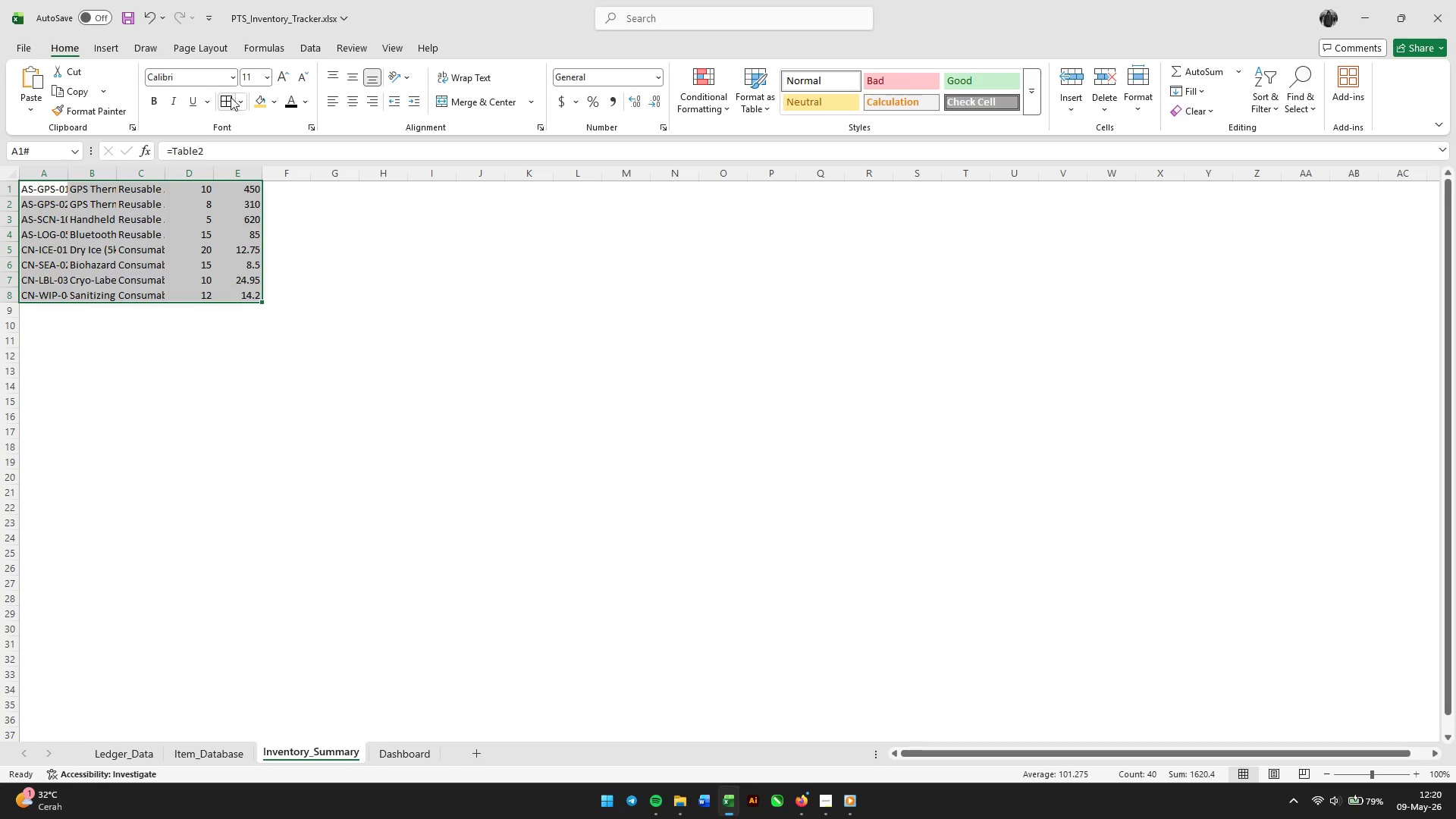 
left_click([231, 98])
 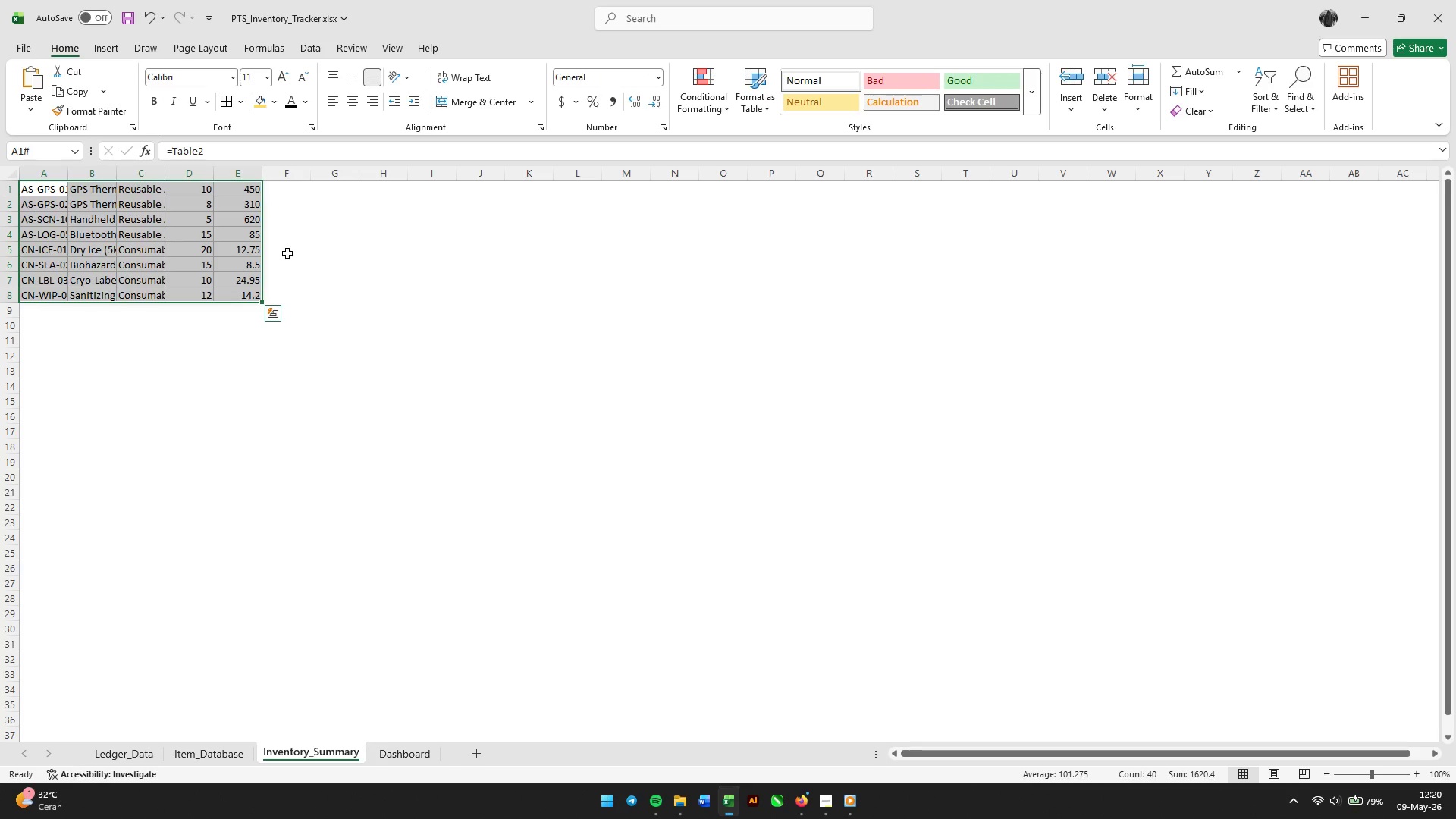 
left_click([288, 254])
 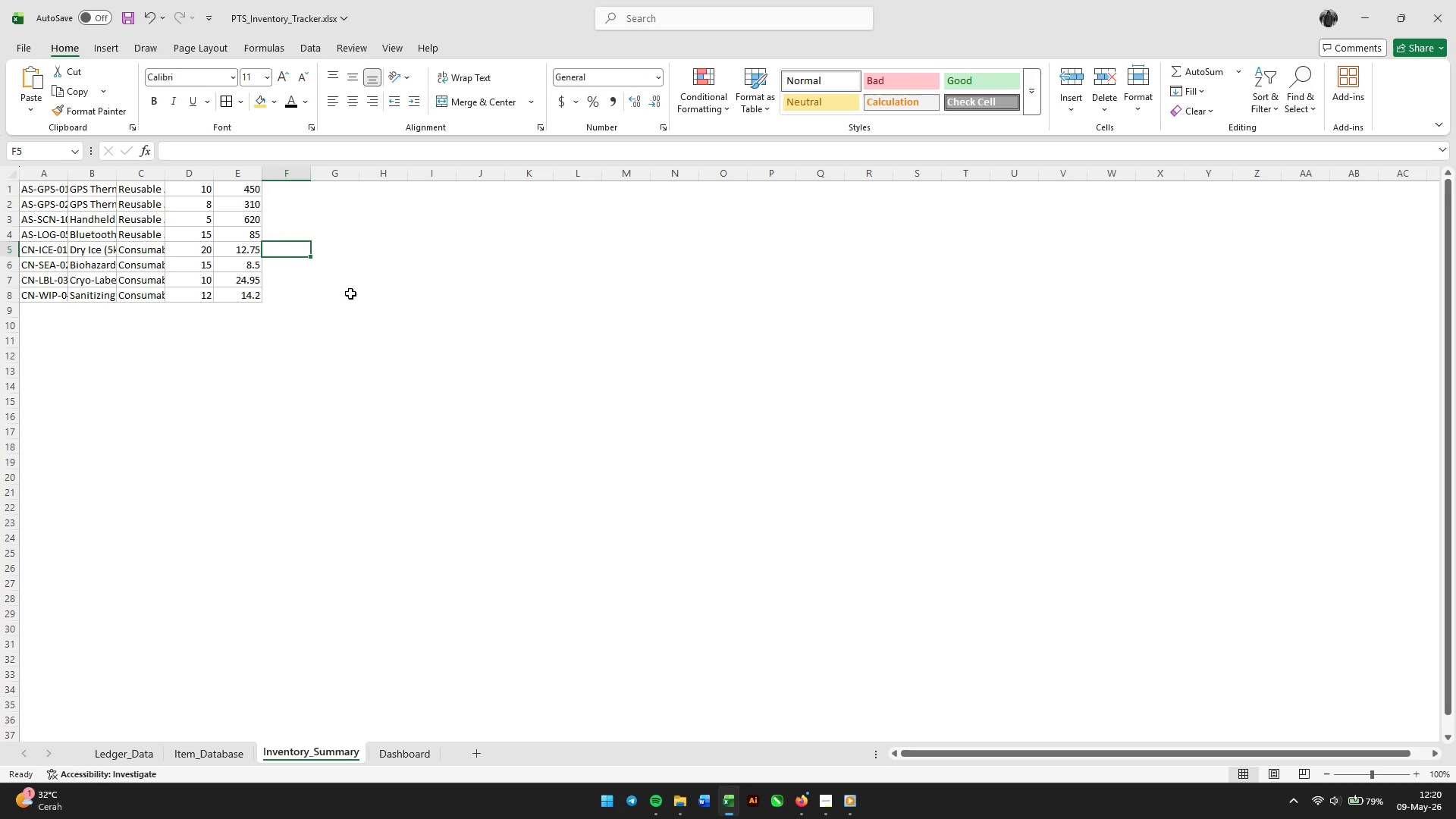 
left_click([338, 301])
 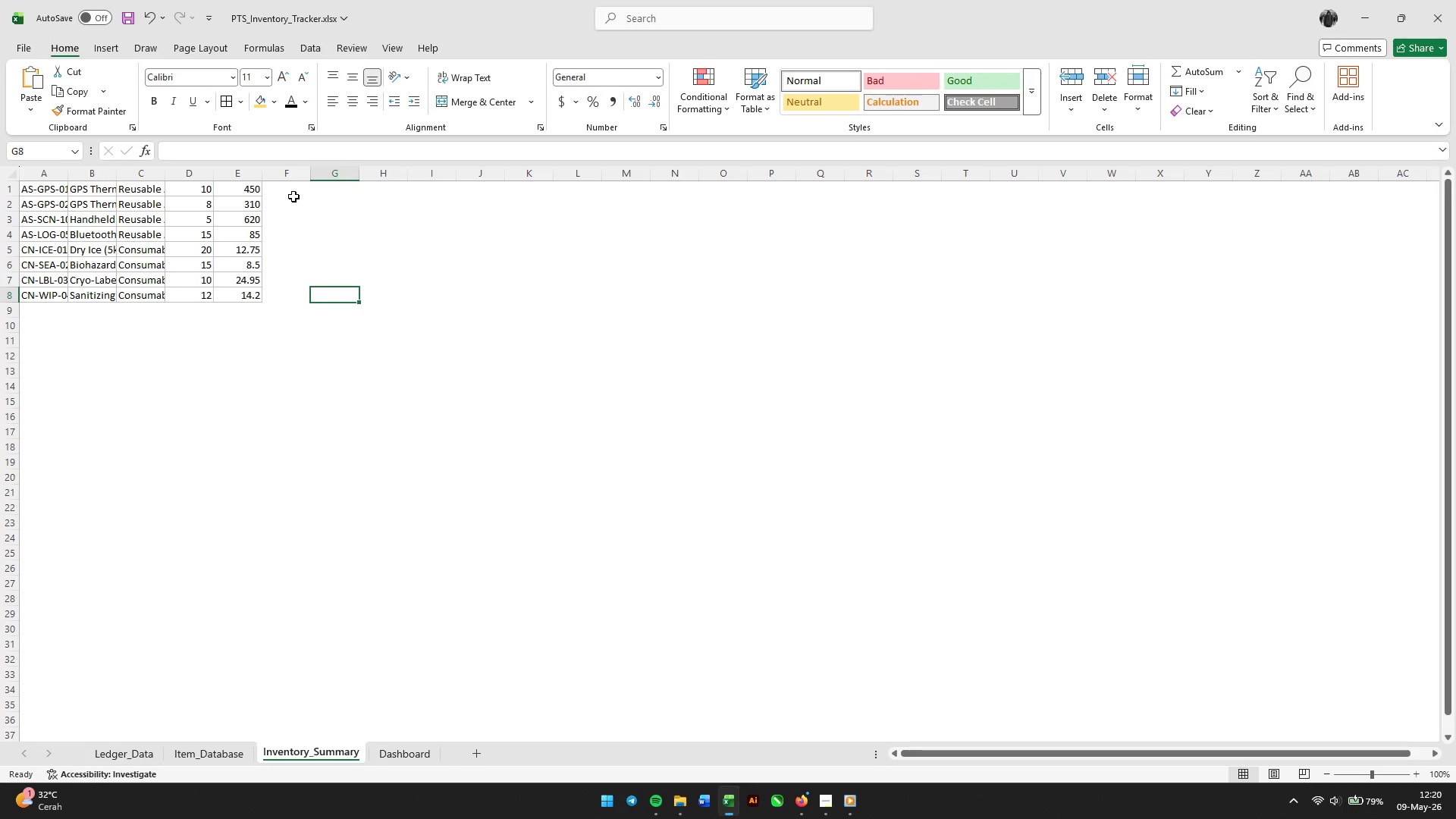 
left_click([293, 195])
 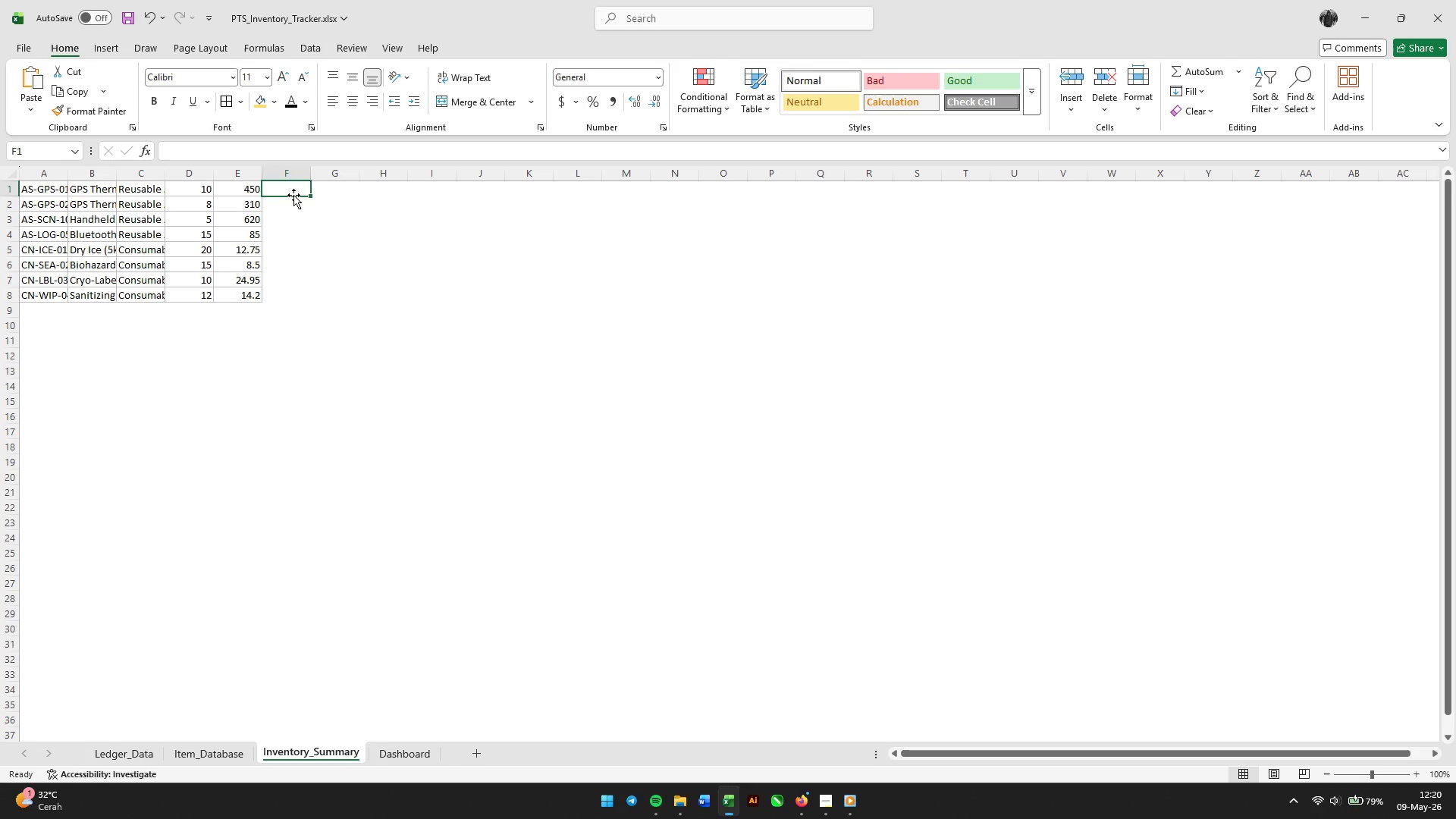 
type(Total Received)
 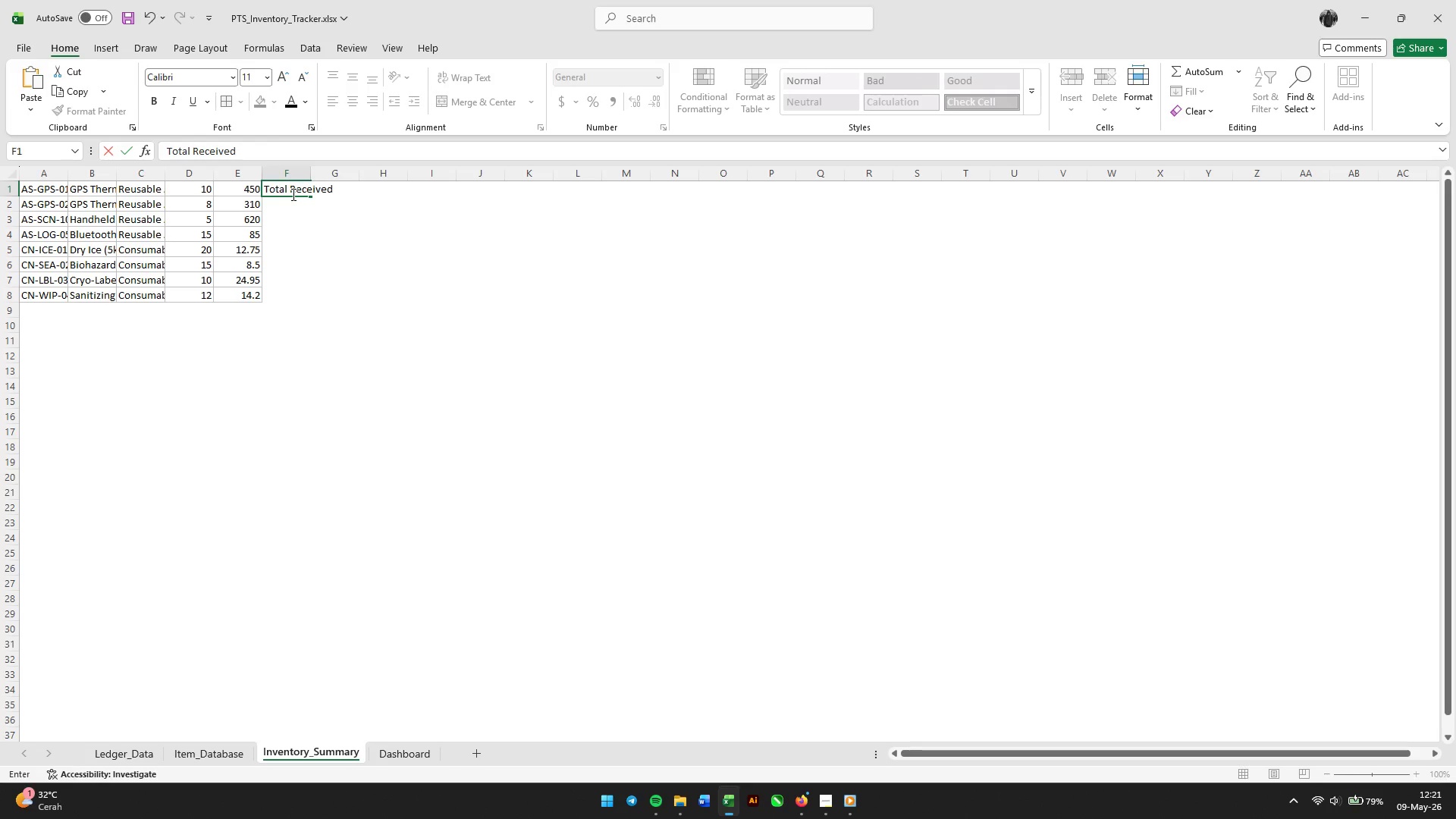 
key(Enter)
 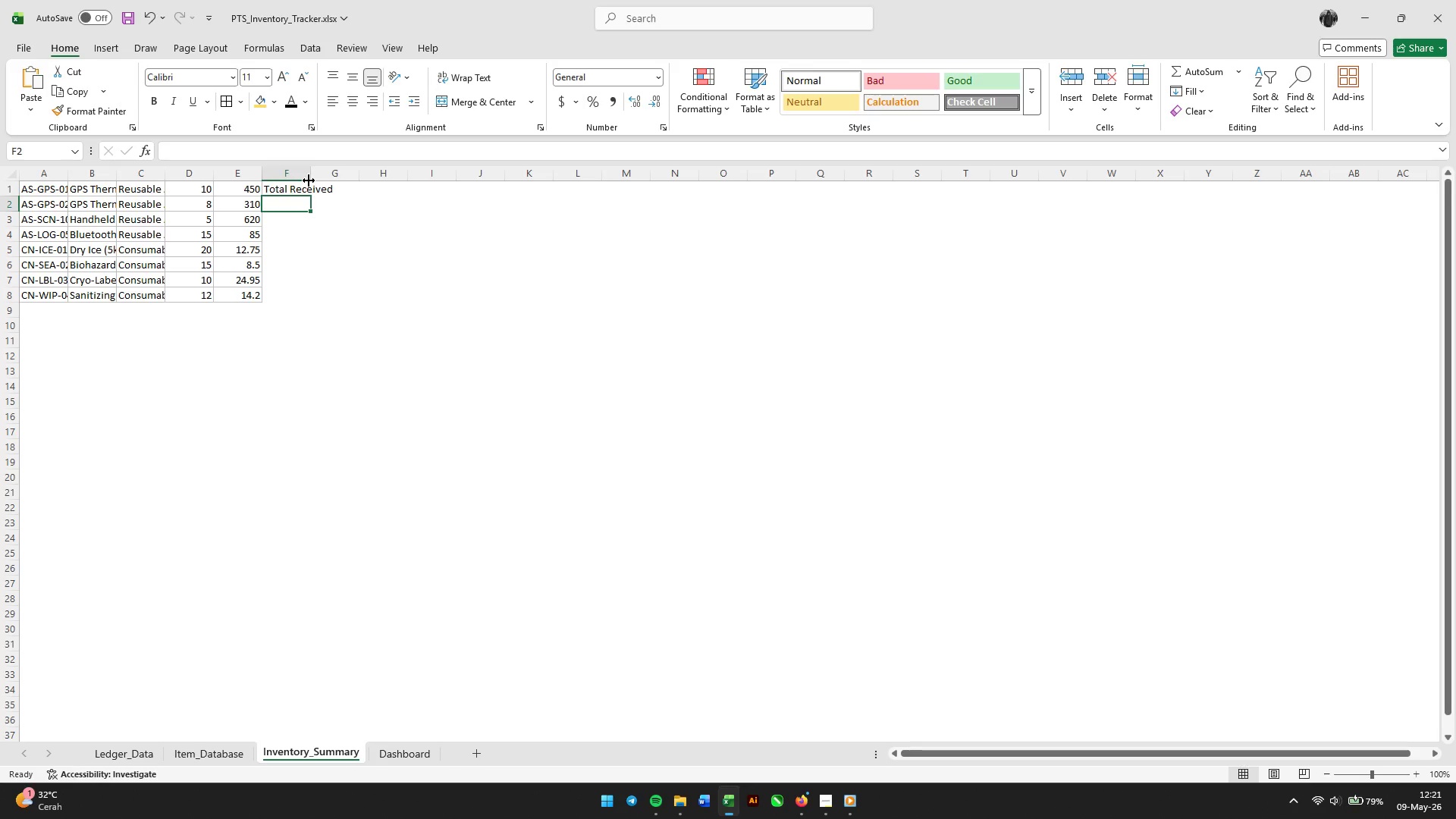 
double_click([310, 172])
 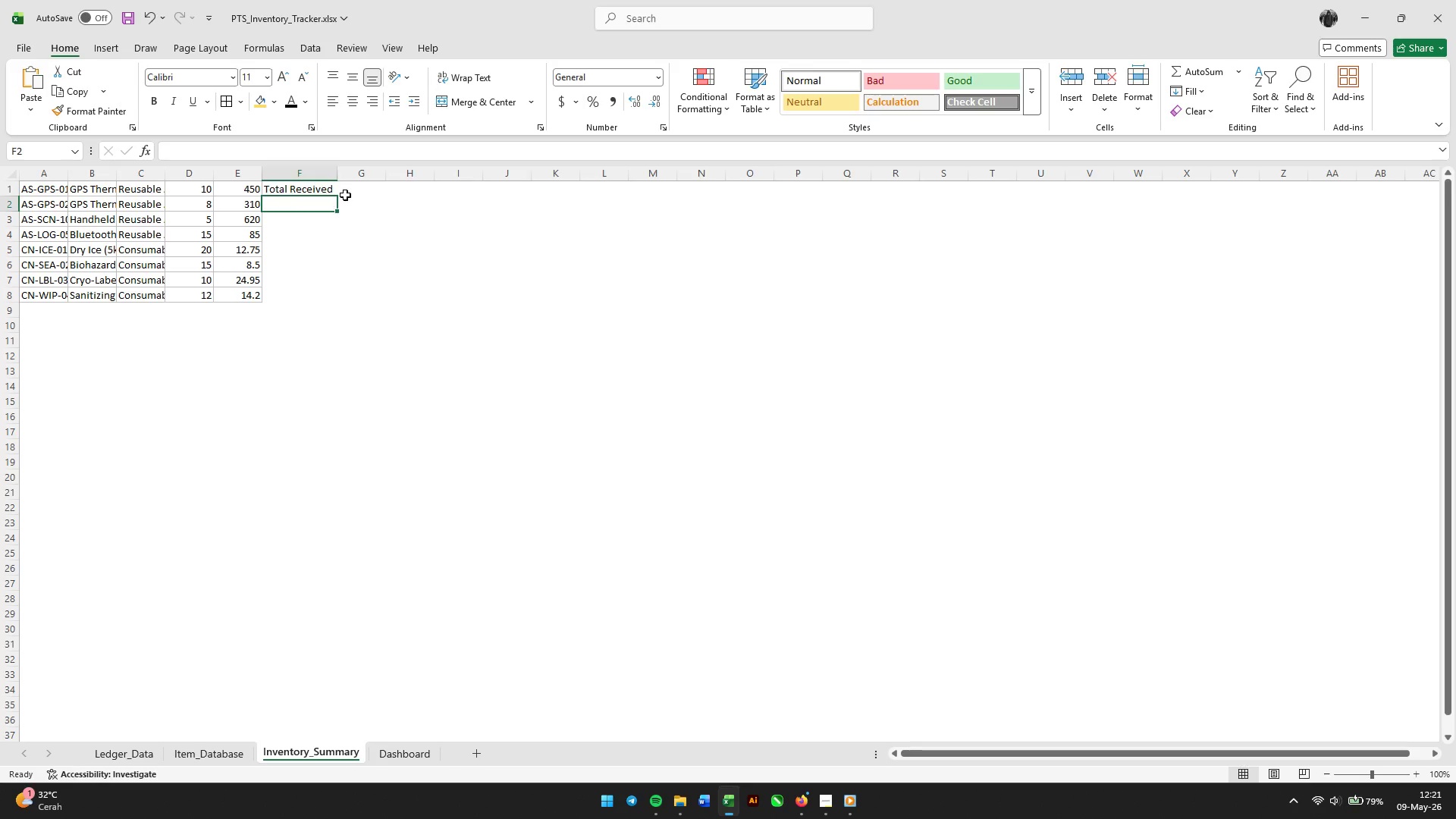 
left_click([364, 192])
 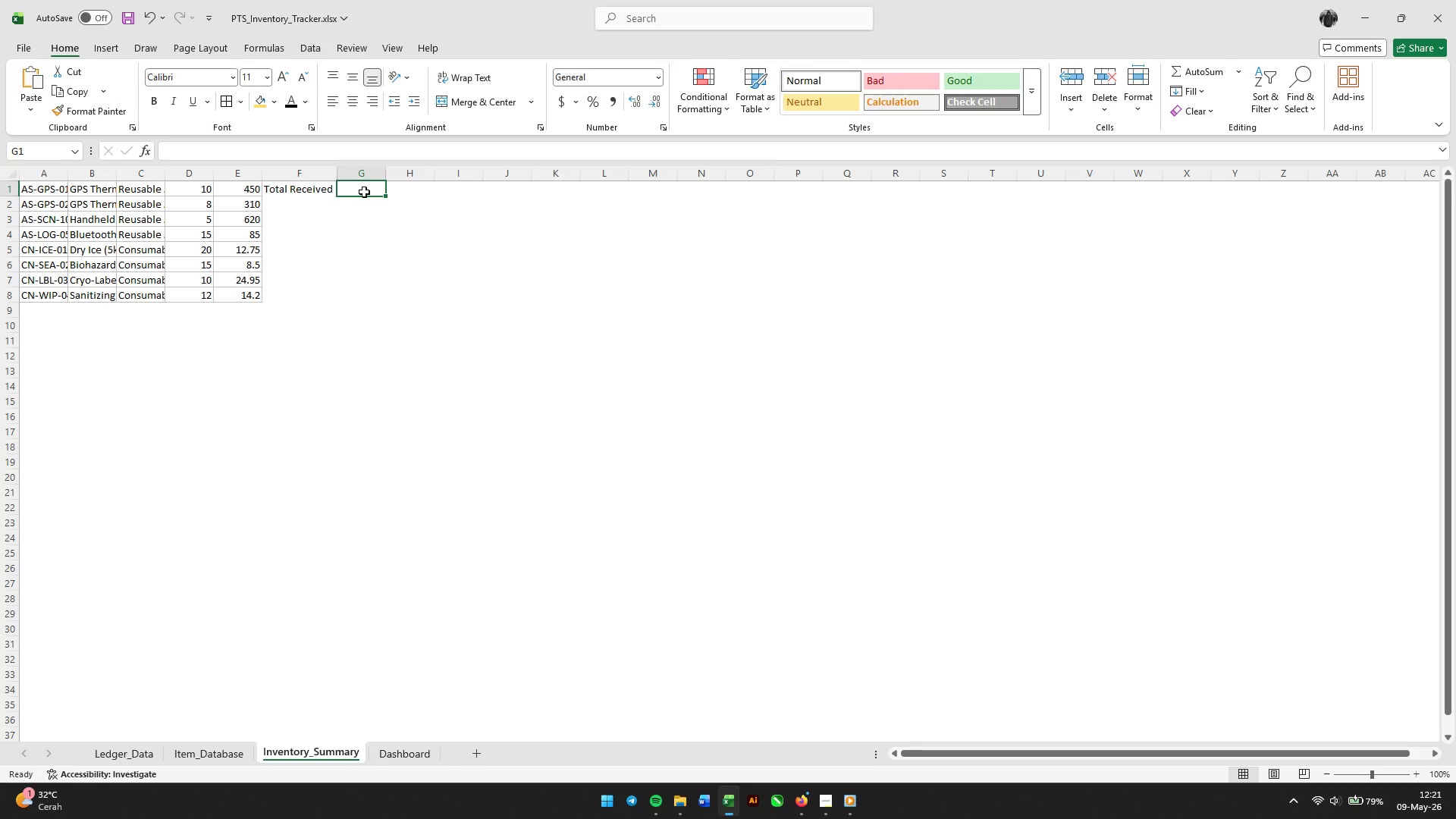 
type(Total Deployed)
key(Tab)
type(Total Lost/Dmage)
key(Tab)
 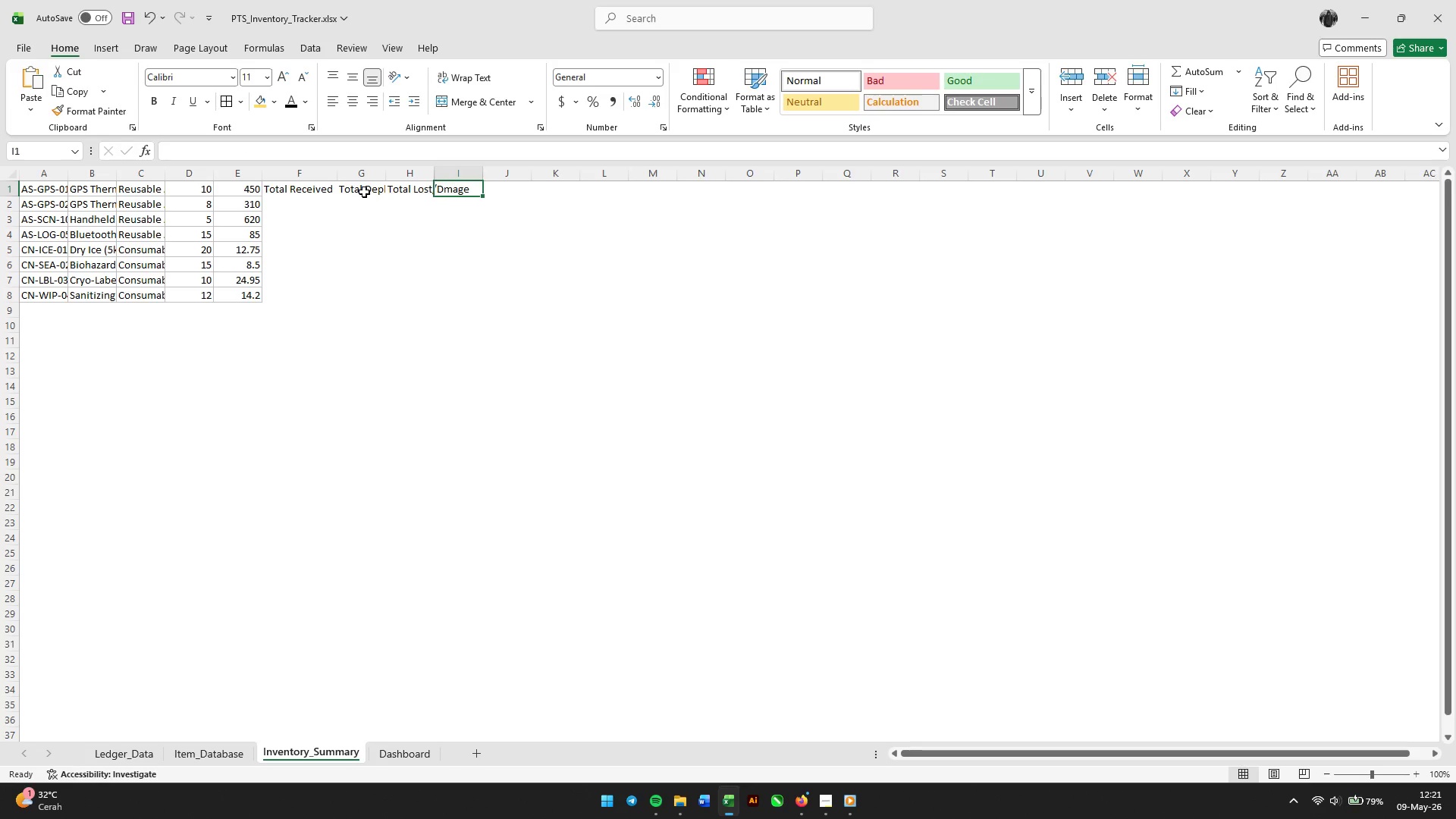 
type(Current Stock)
key(Tab)
type(Stock Status)
key(Tab)
type(Total Asset Value)
key(Tab)
type(Shrinkage Rate)
 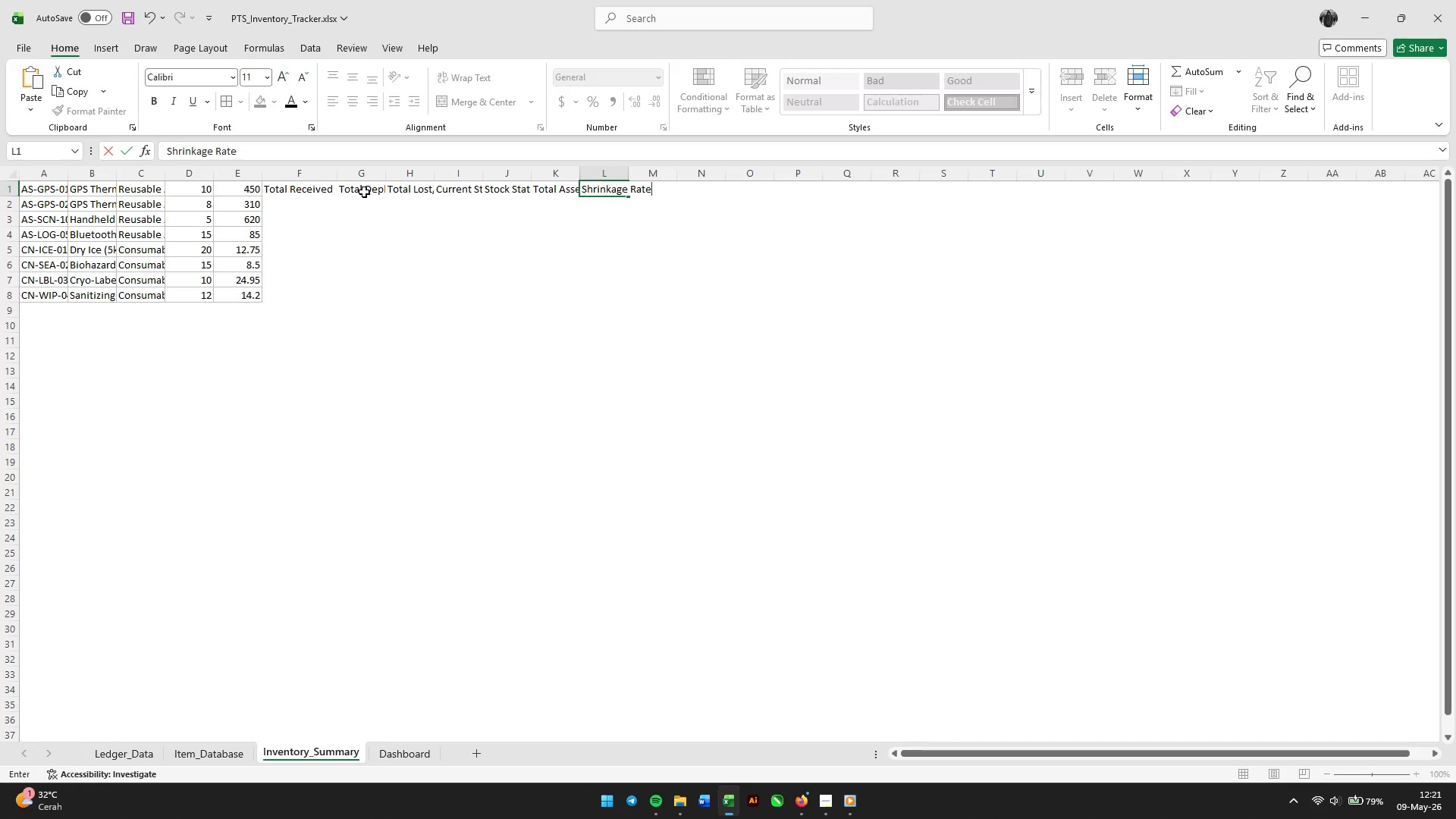 
key(Enter)
 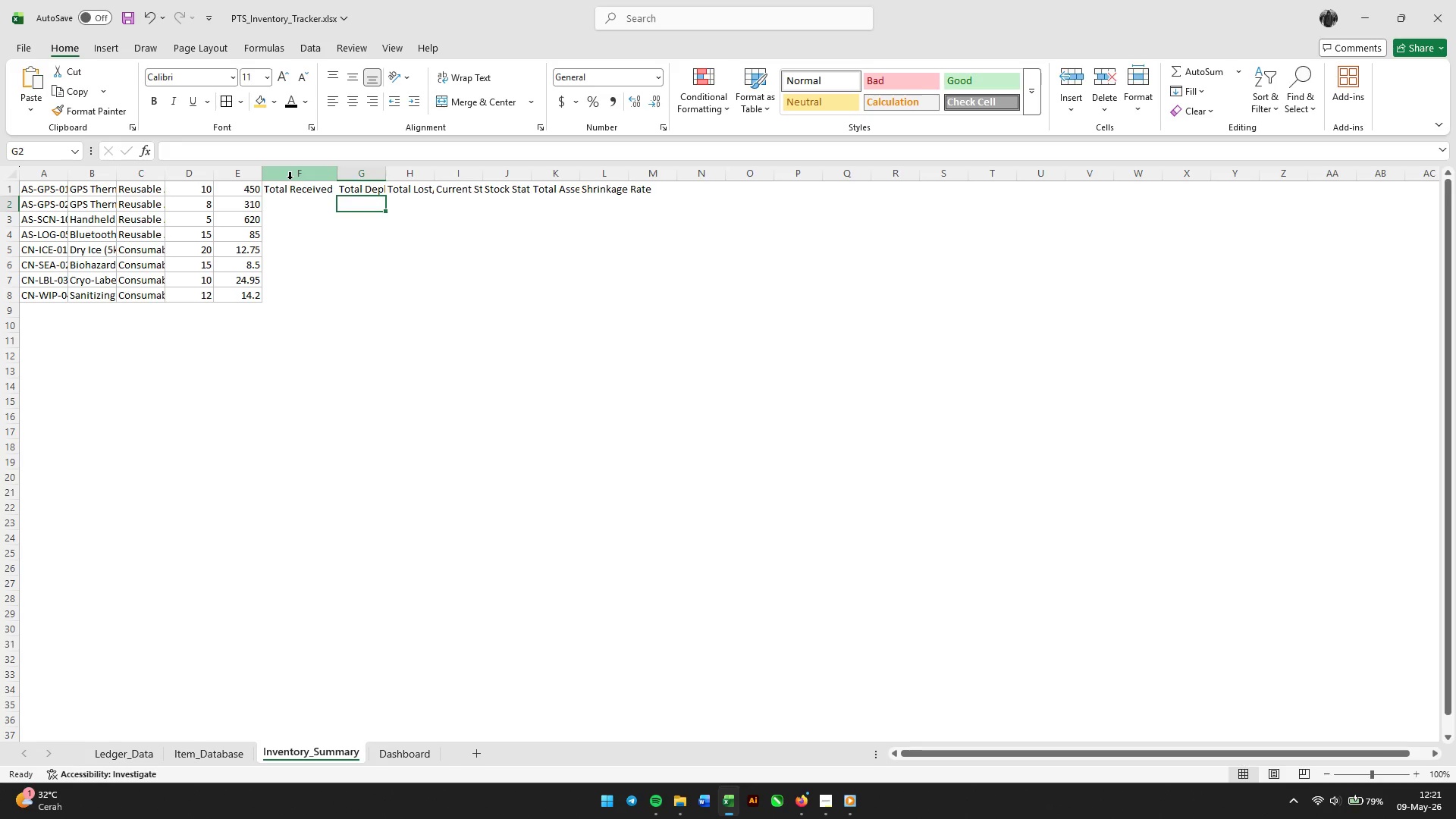 
left_click_drag(start_coordinate=[298, 172], to_coordinate=[632, 157])
 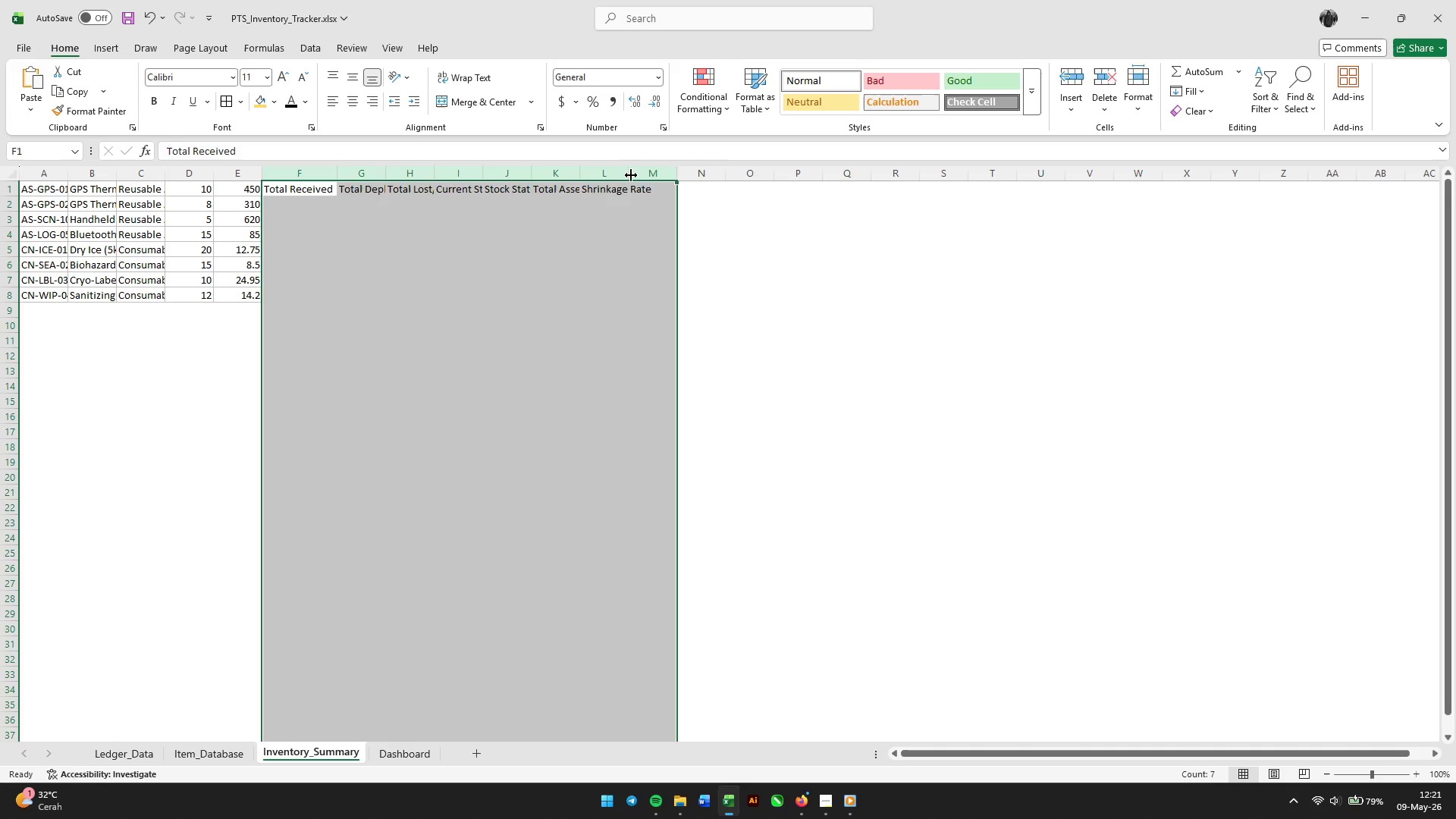 
double_click([631, 175])
 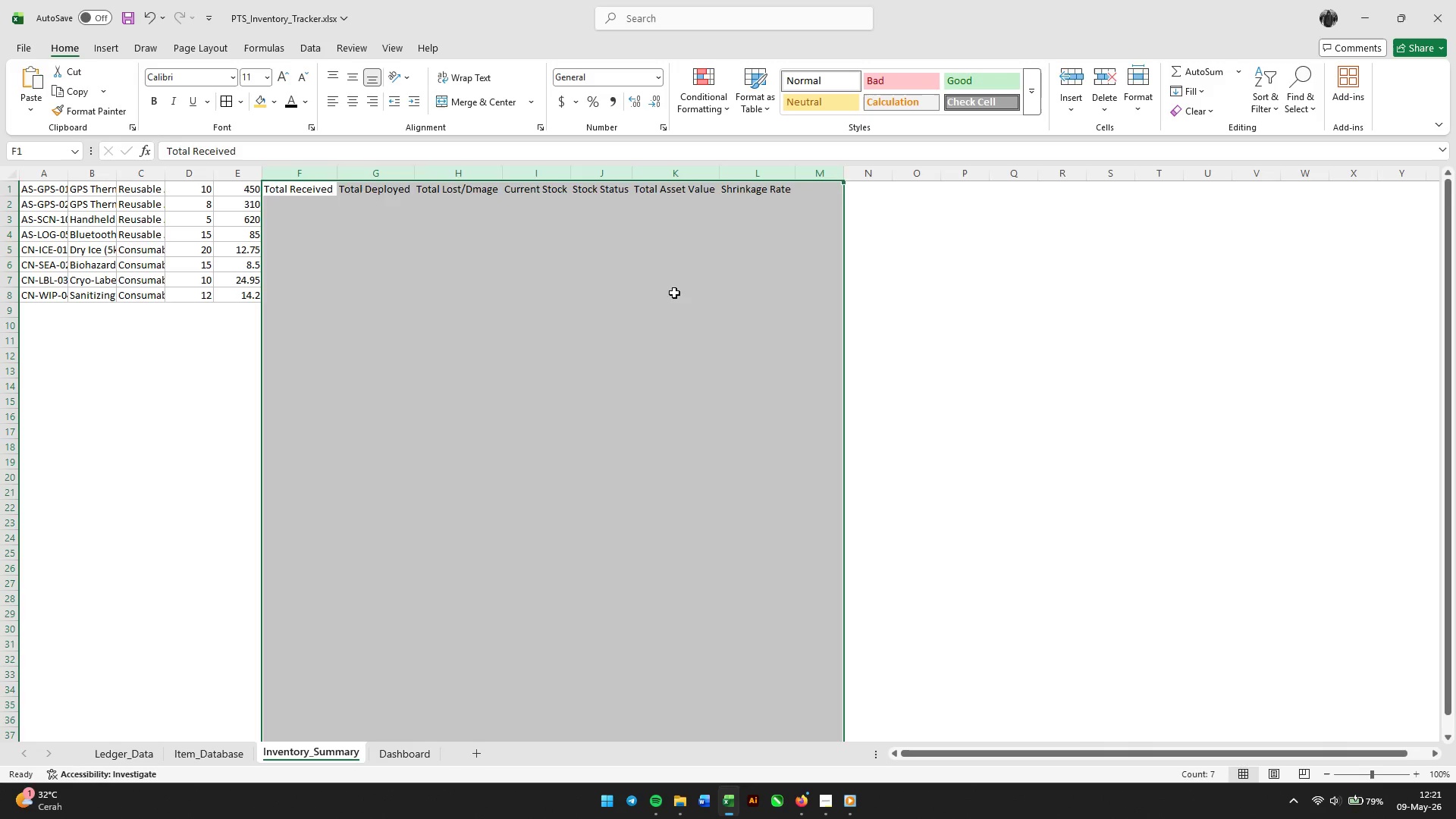 
left_click([674, 293])
 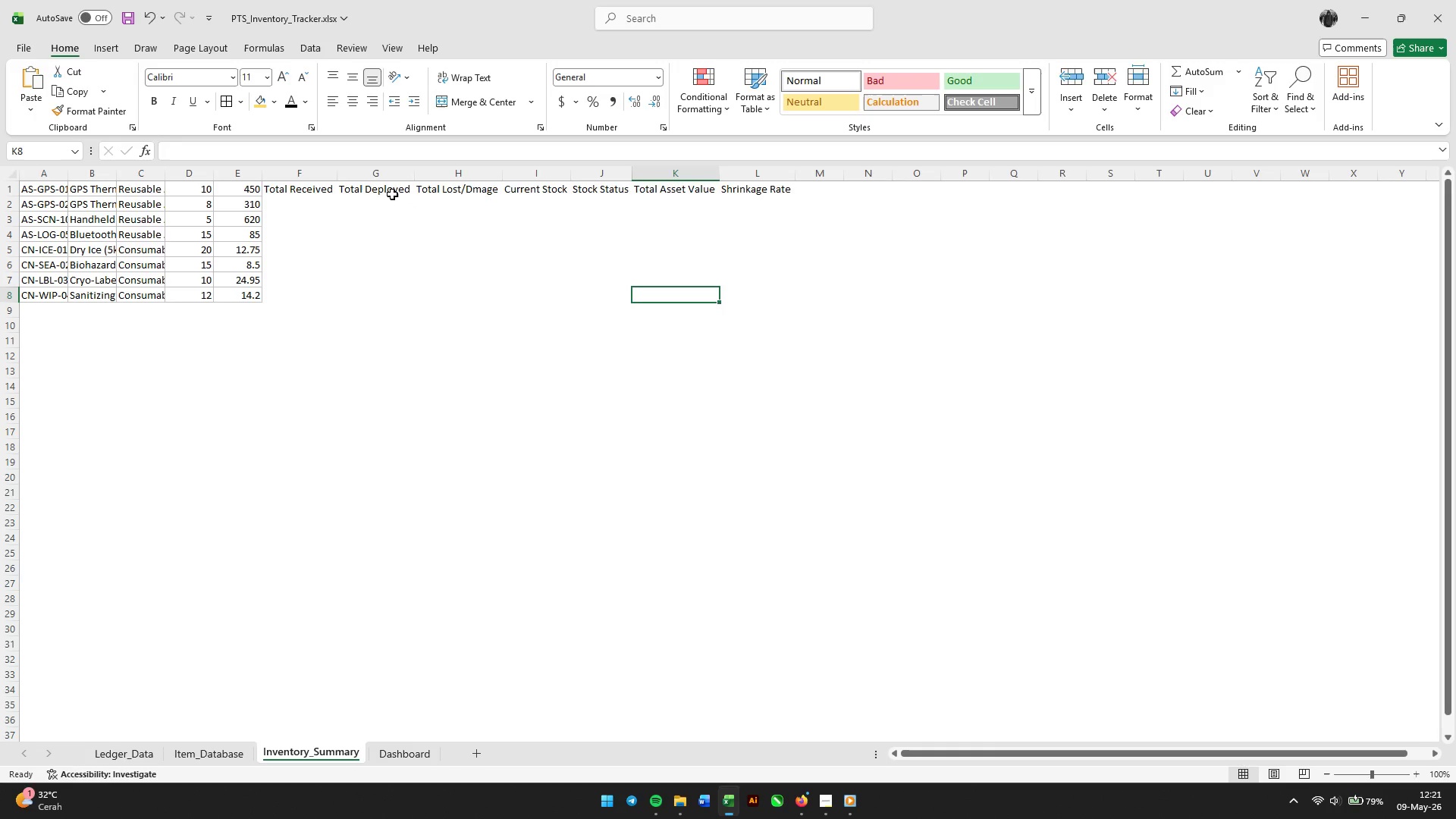 
left_click([284, 177])
 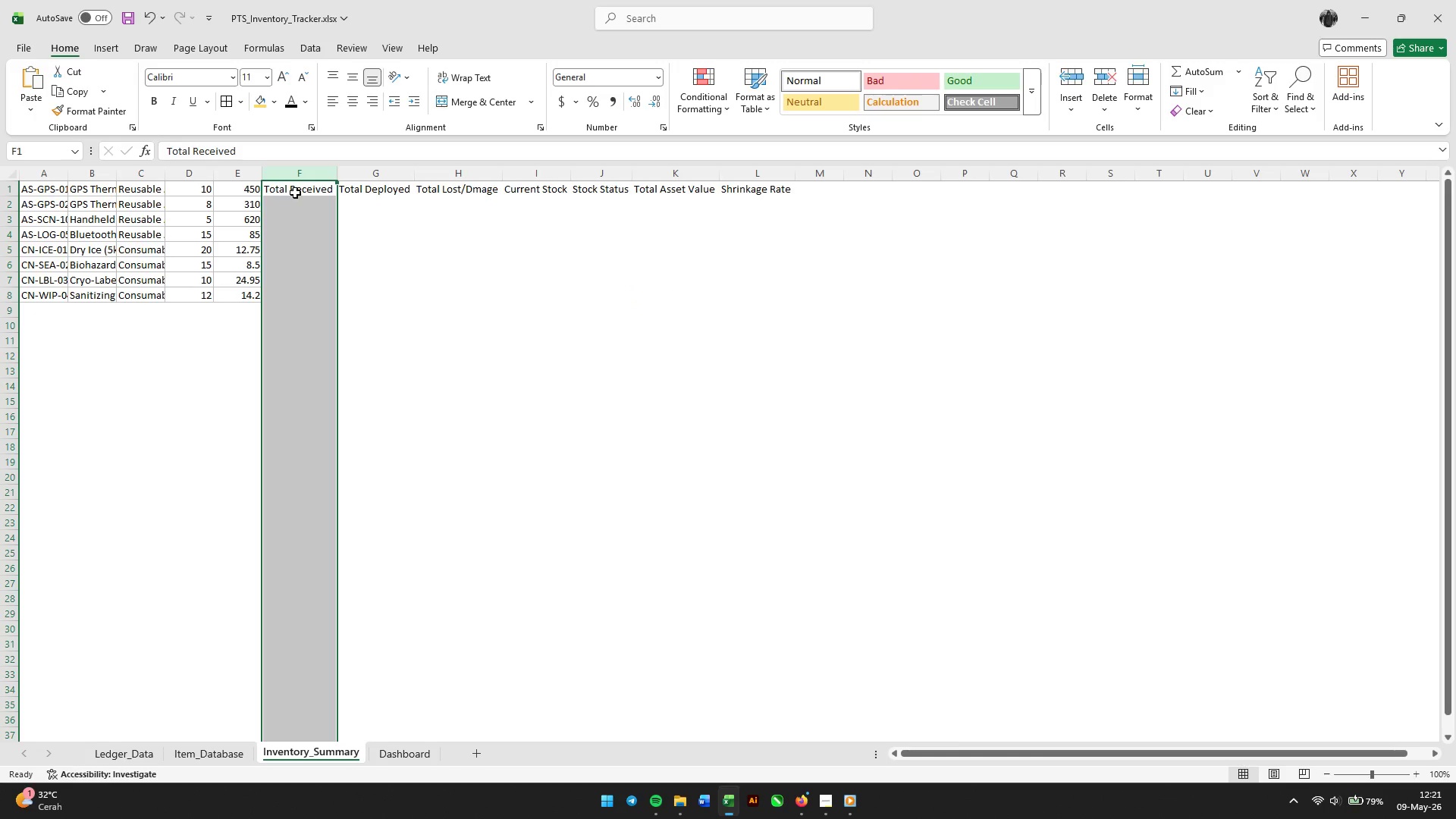 
left_click_drag(start_coordinate=[294, 193], to_coordinate=[747, 185])
 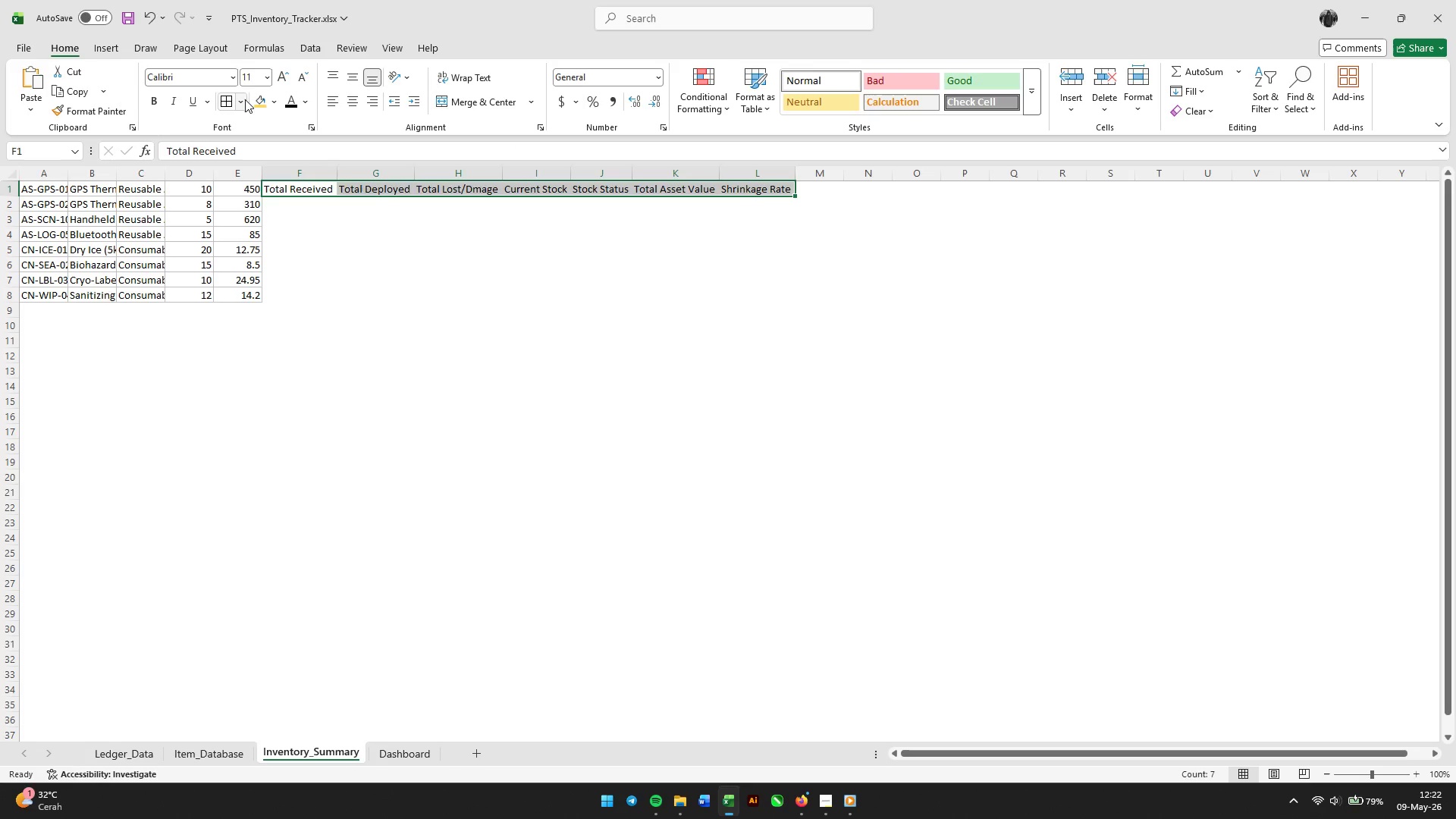 
left_click([258, 101])
 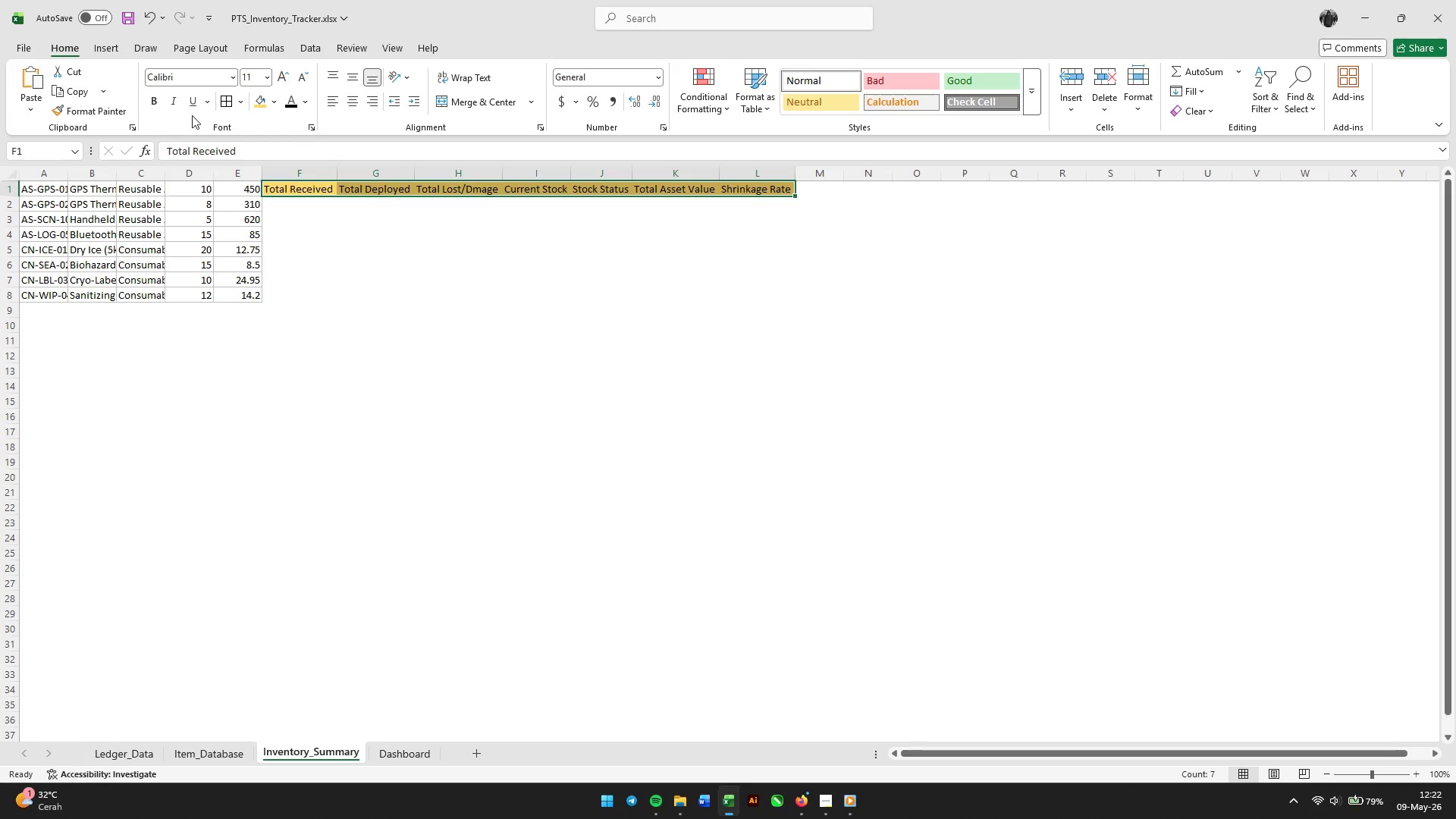 
left_click([155, 105])
 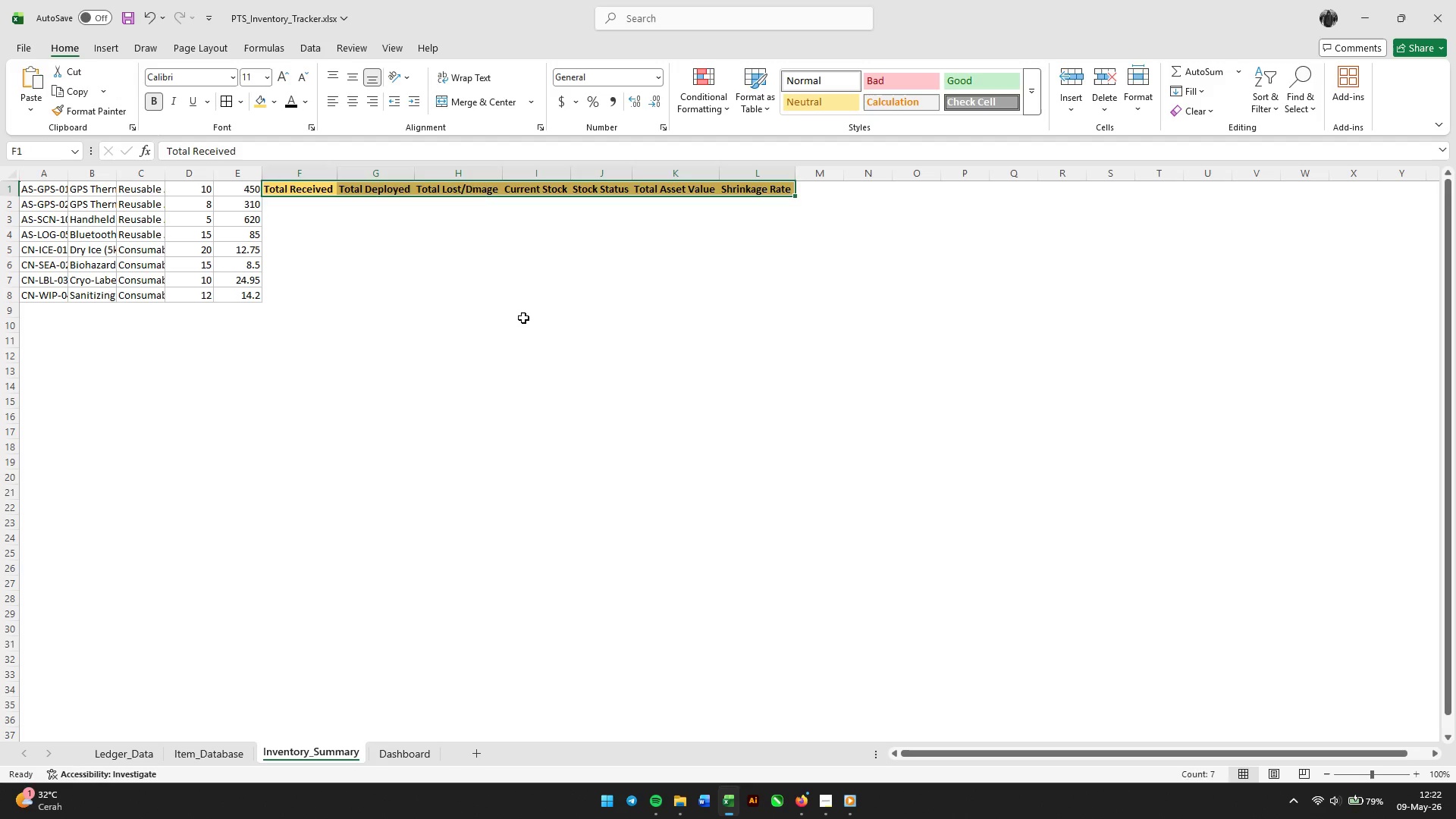 
left_click([533, 321])
 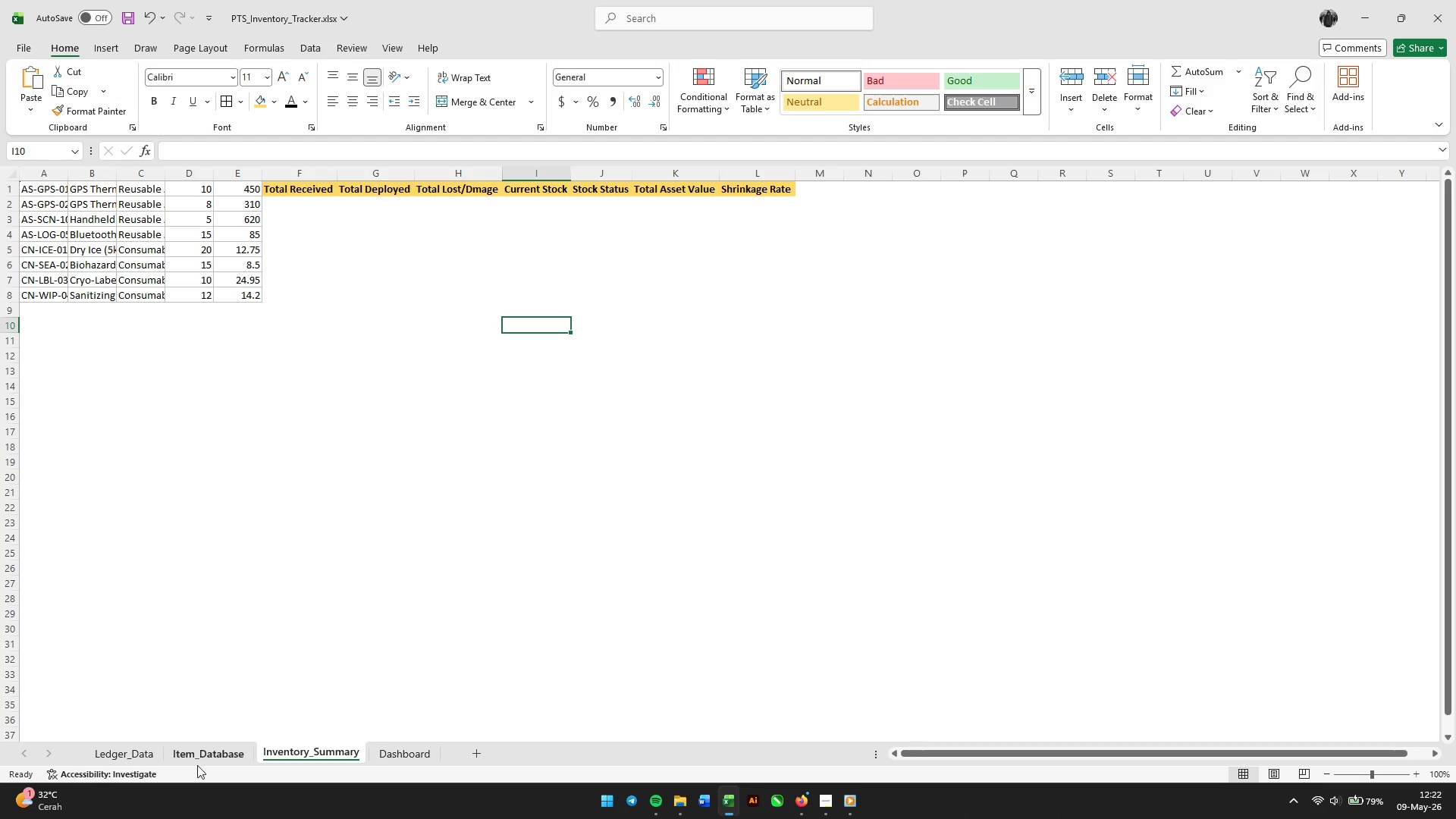 
left_click([210, 753])
 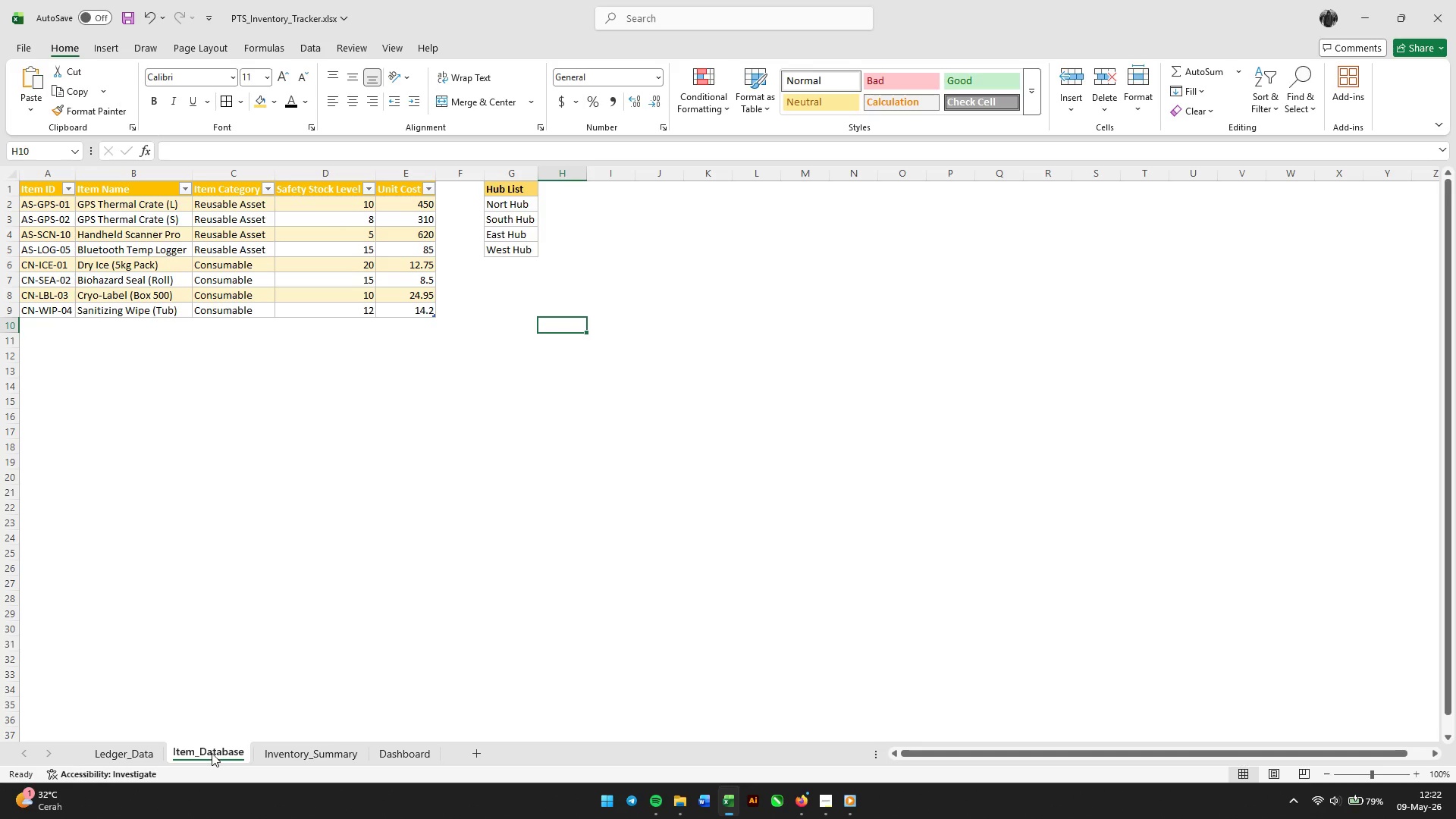 
left_click([283, 752])
 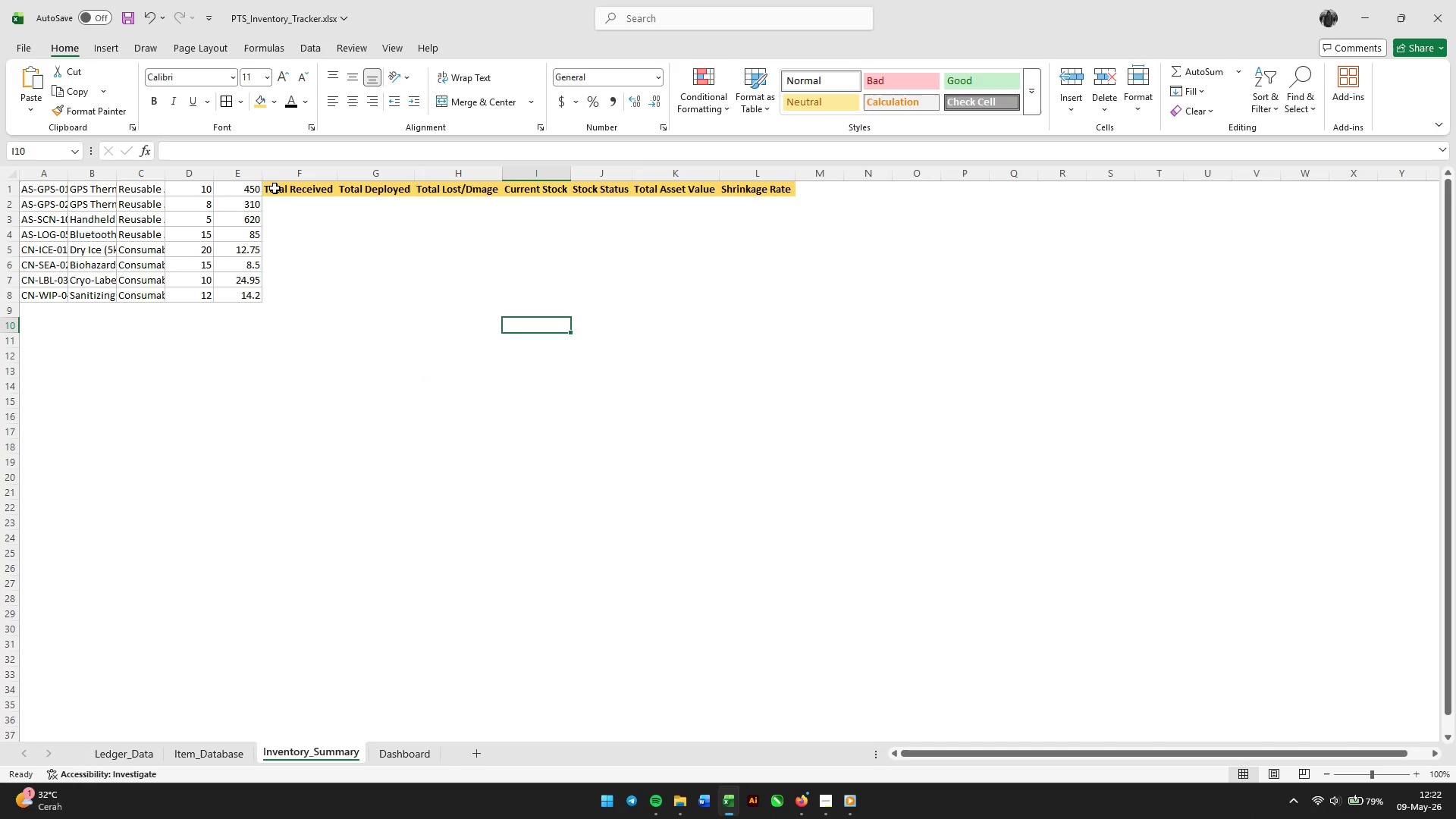 
left_click([286, 205])
 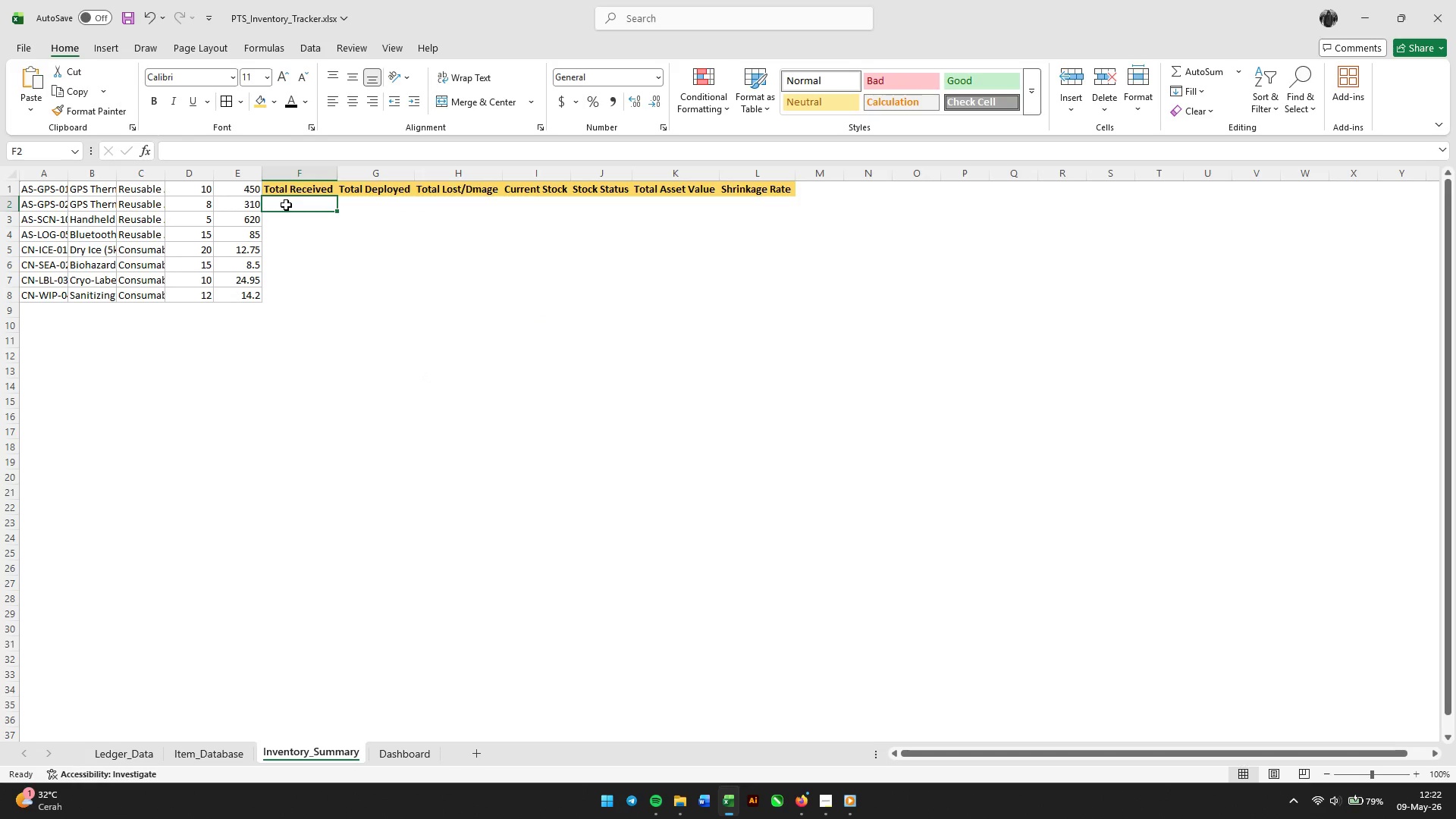 
type(=sumifs)
key(Tab)
 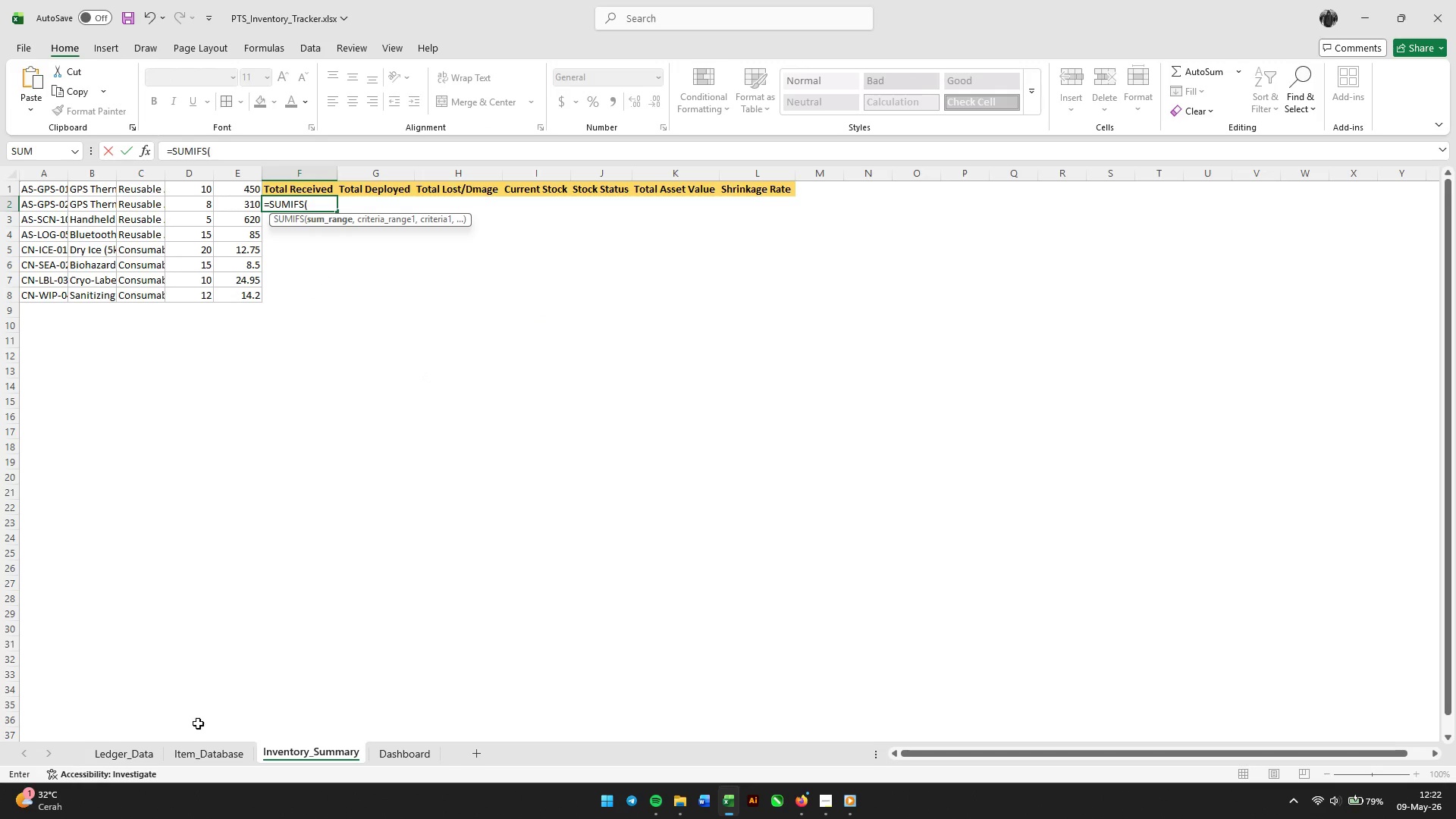 
left_click([119, 758])
 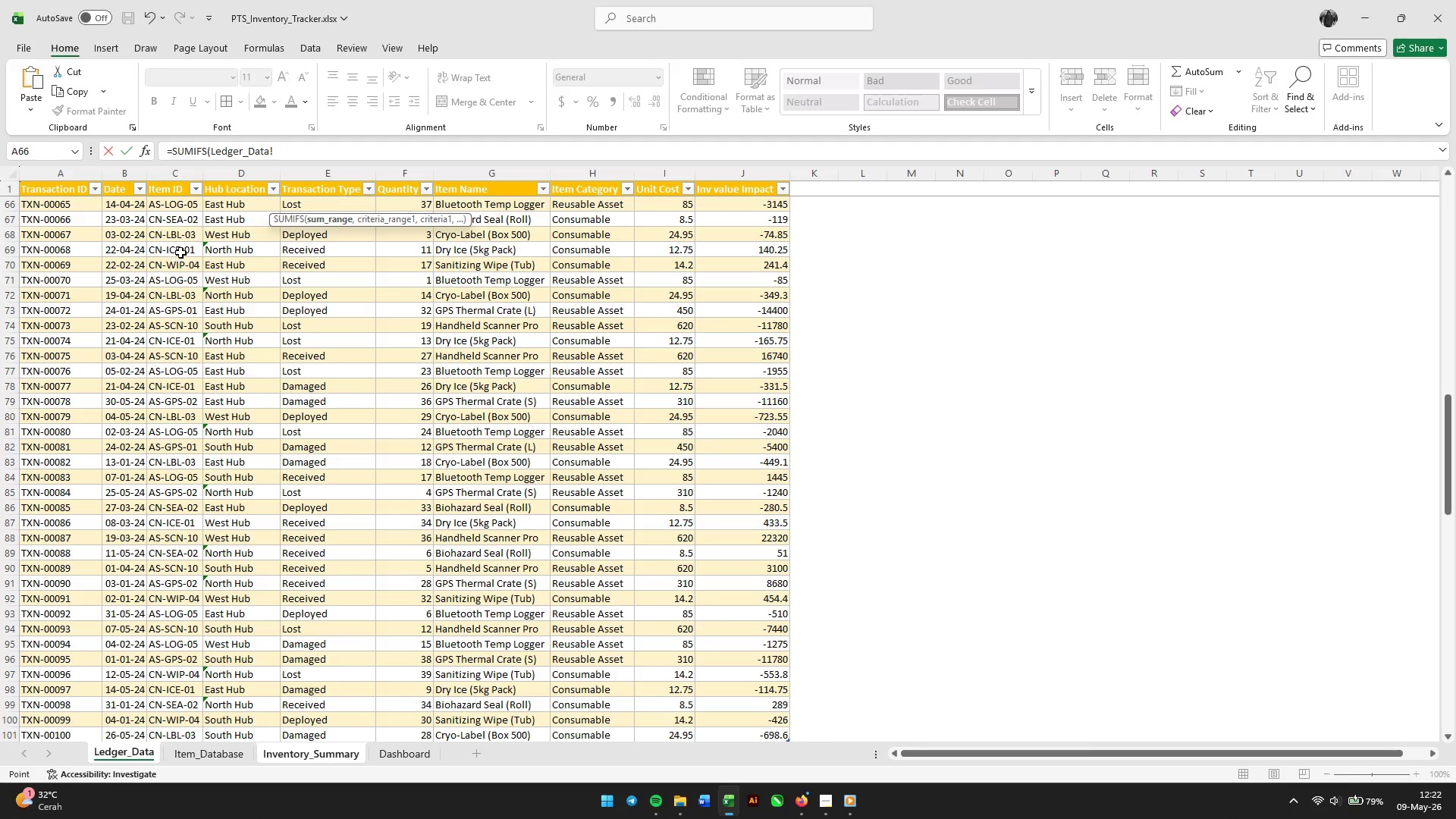 
scroll: coordinate [289, 251], scroll_direction: up, amount: 43.0
 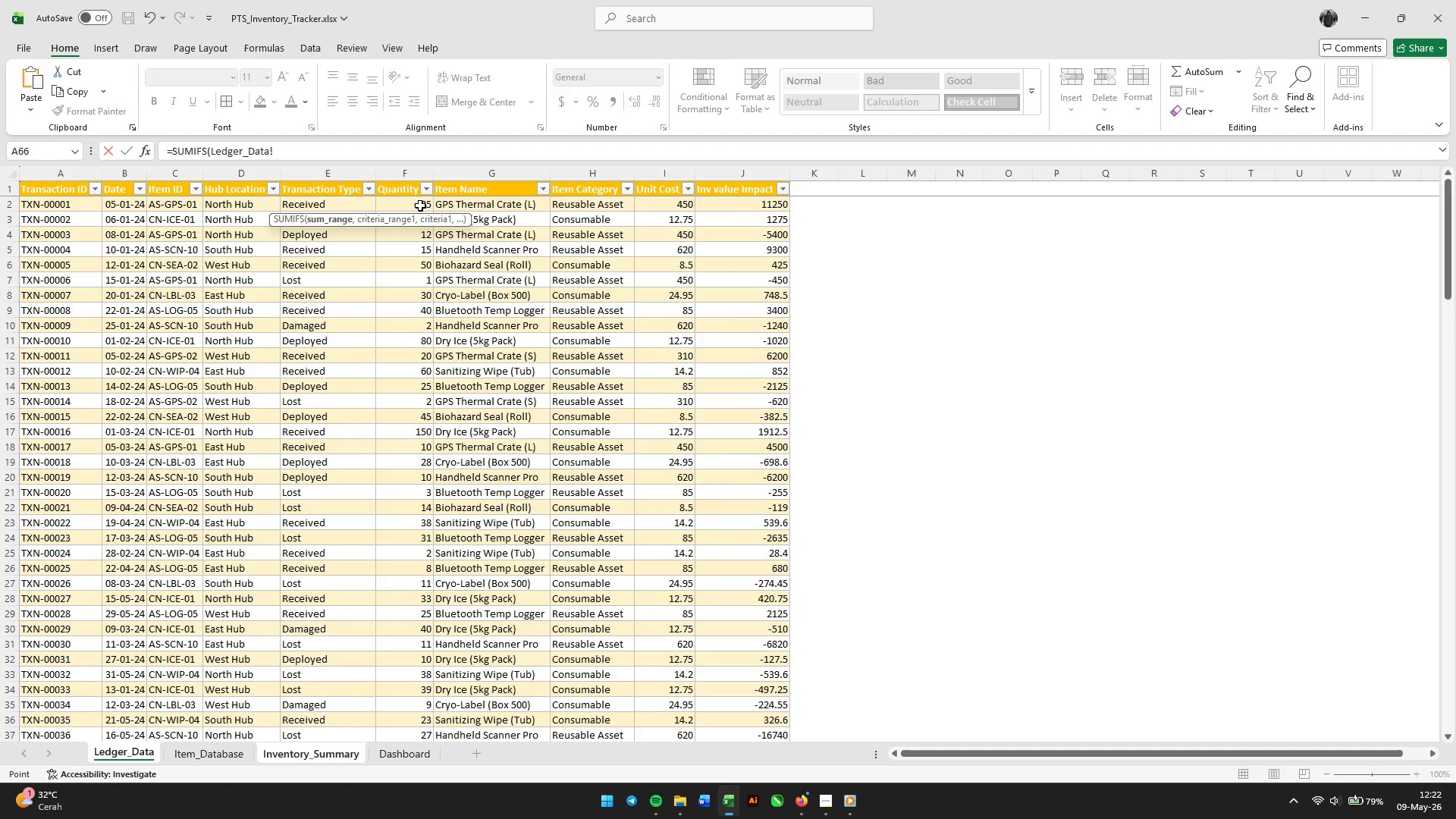 
left_click([420, 206])
 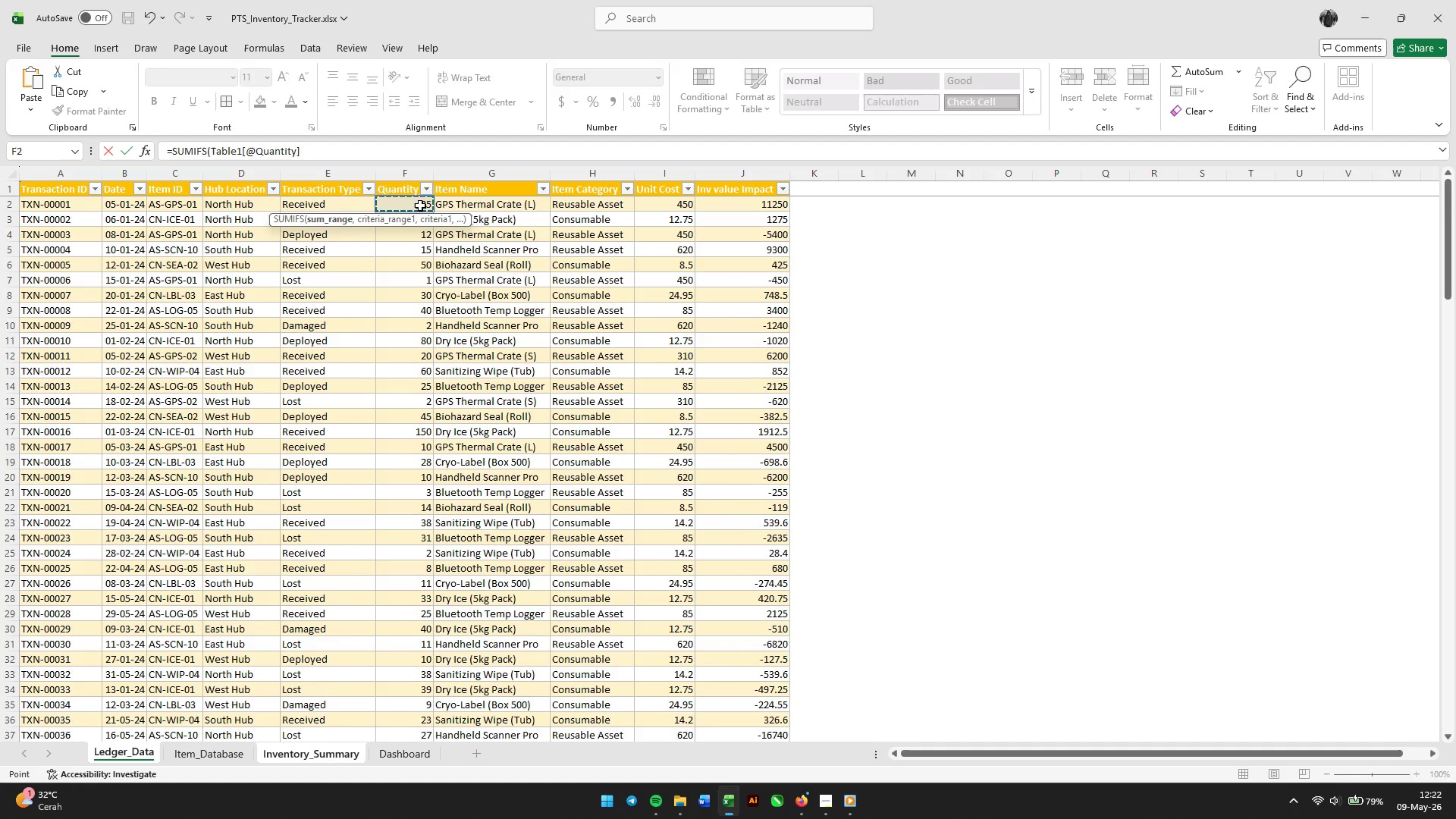 
key(Control+Shift+ArrowDown)
 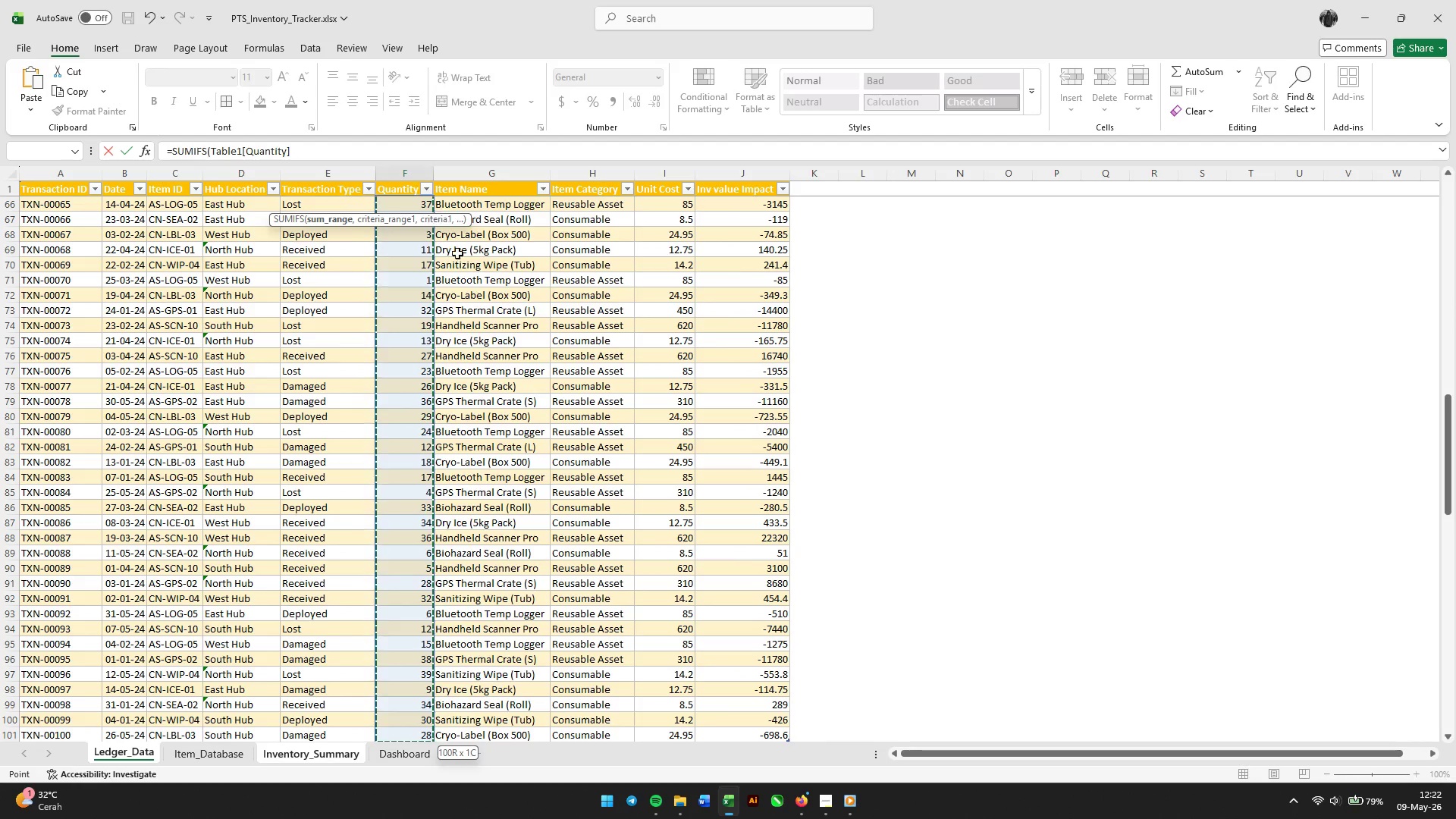 
left_click([326, 148])
 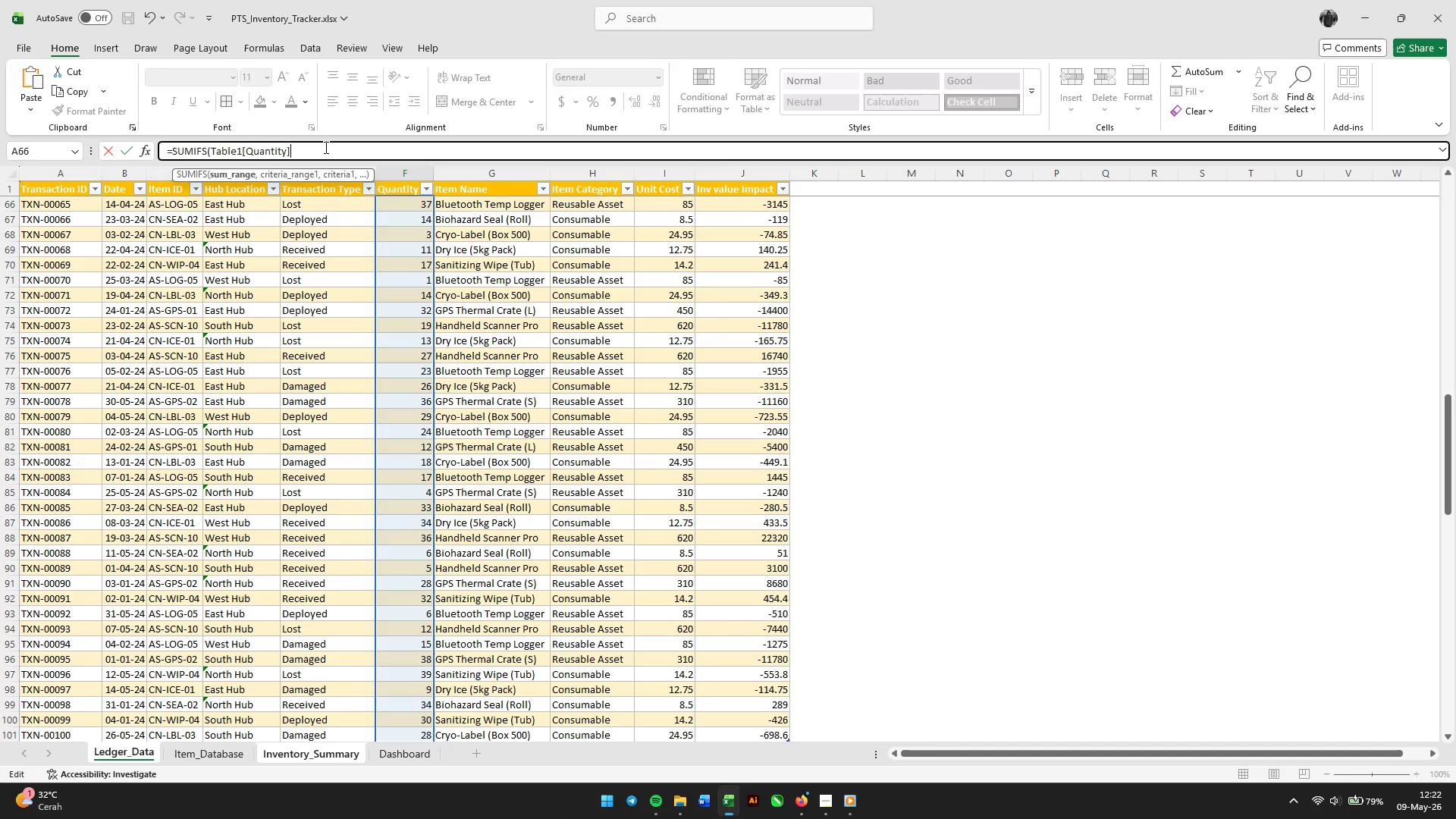 
key(Comma)
 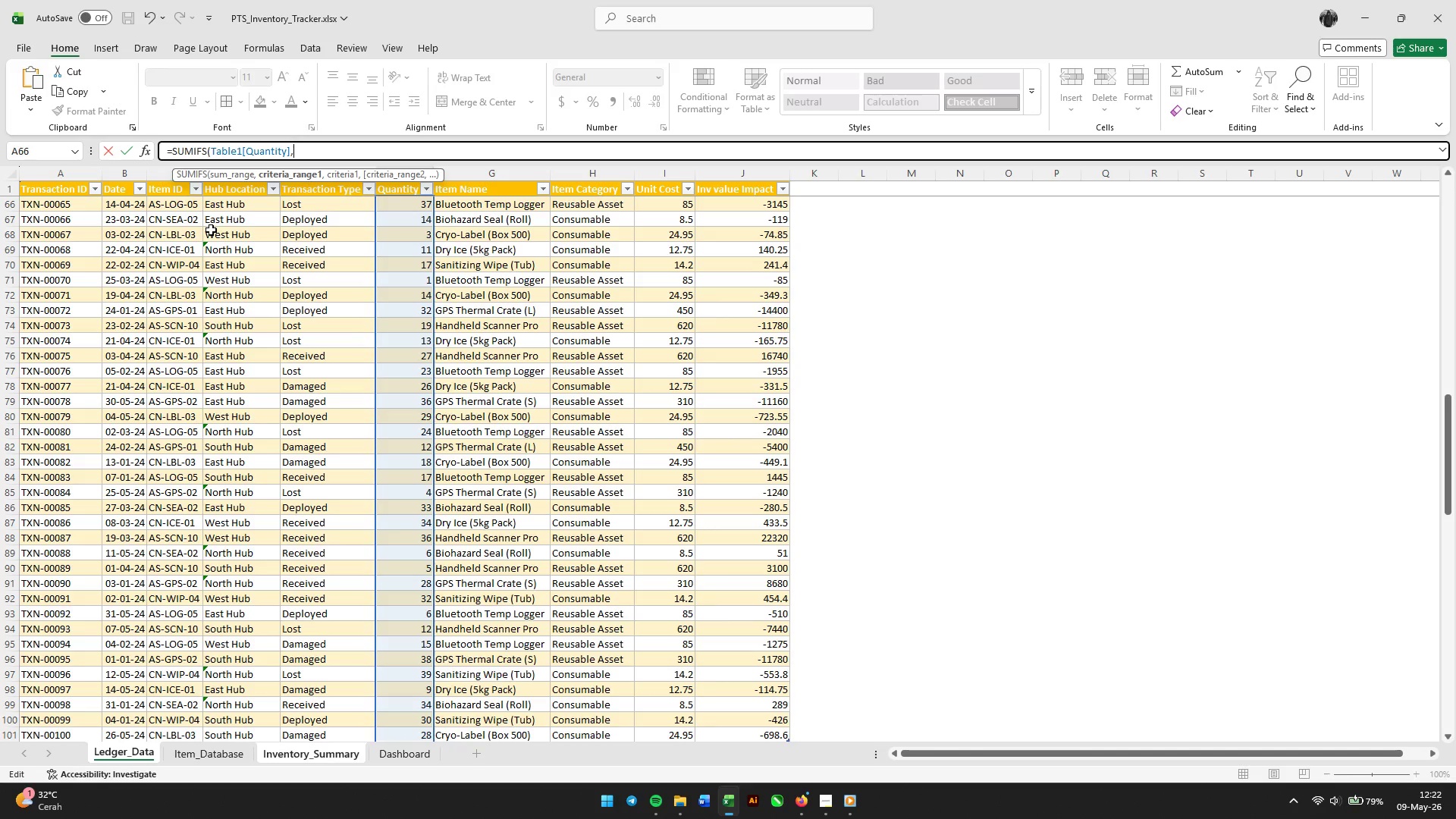 
left_click([169, 205])
 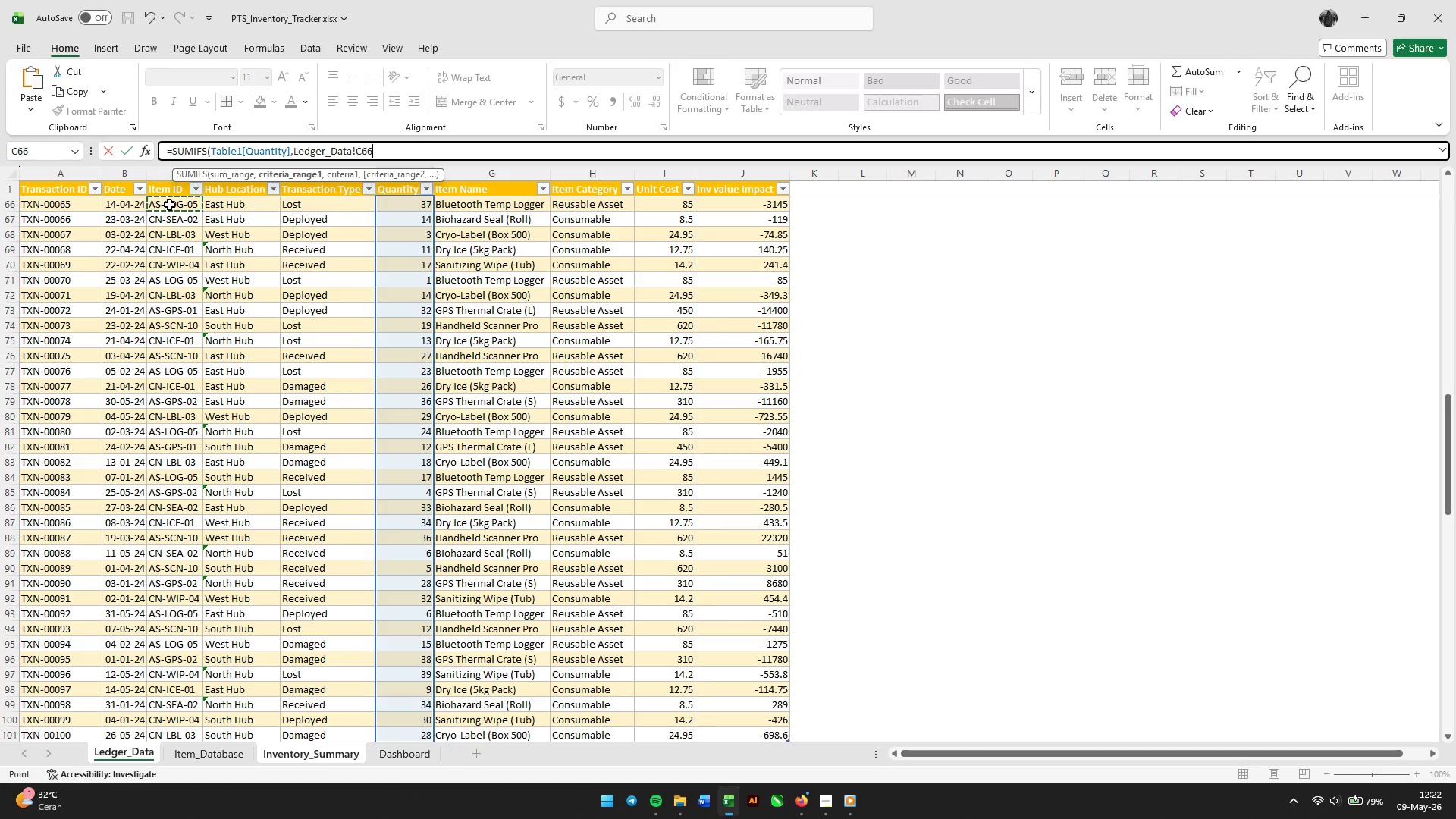 
key(Control+Shift+ArrowDown)
 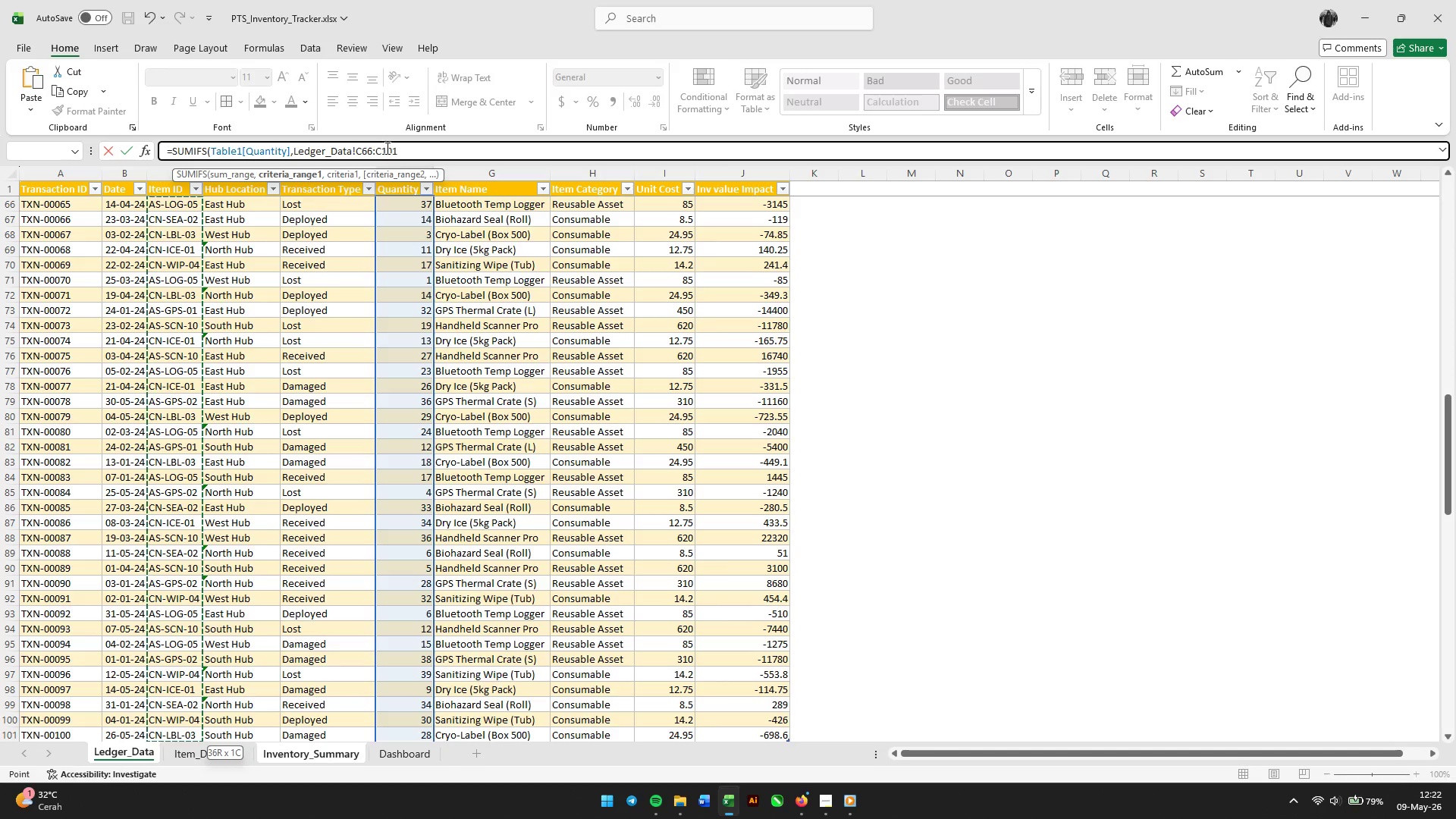 
wait(5.51)
 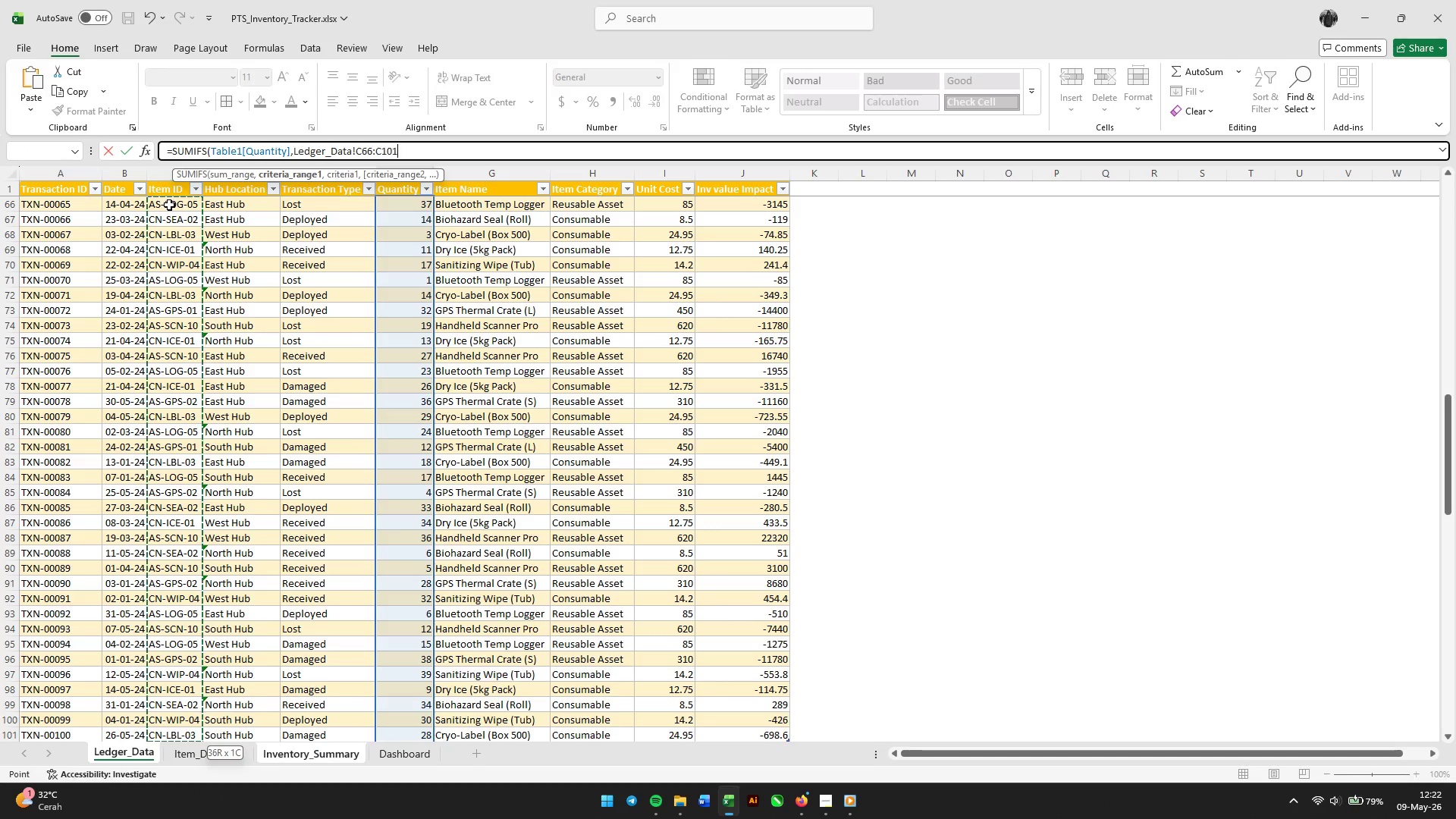 
left_click([406, 153])
 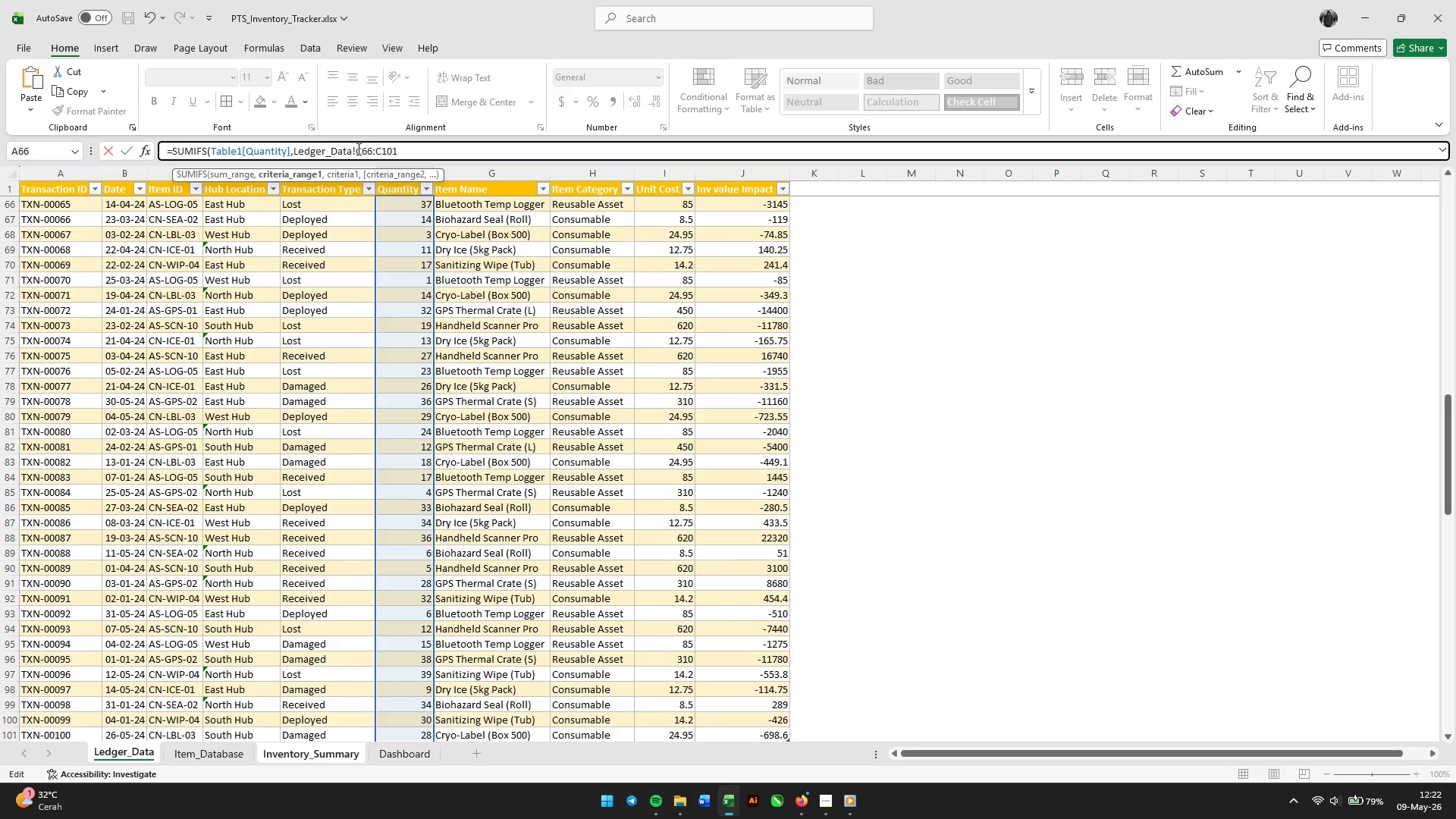 
left_click_drag(start_coordinate=[355, 149], to_coordinate=[420, 147])
 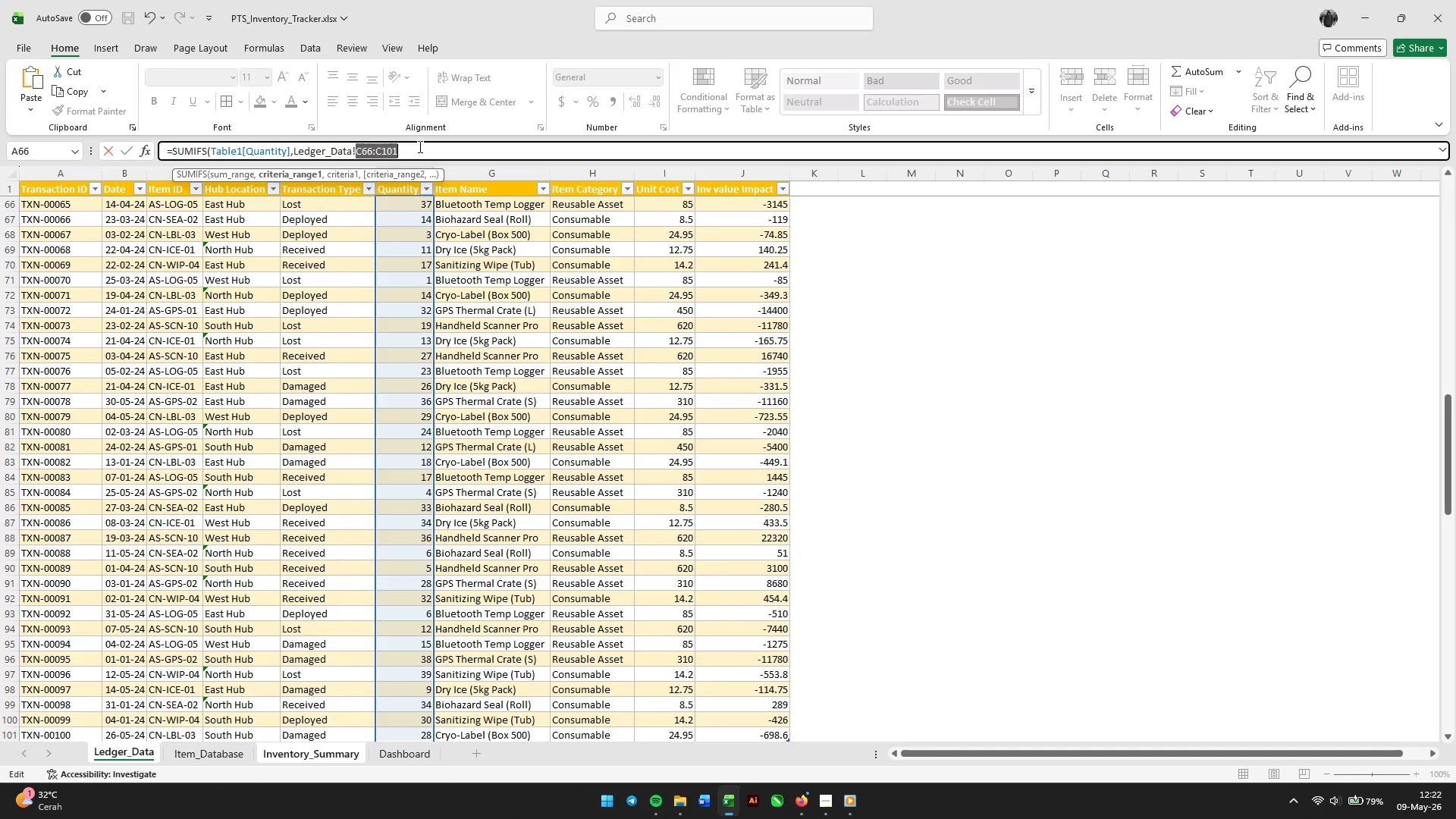 
key(Backspace)
 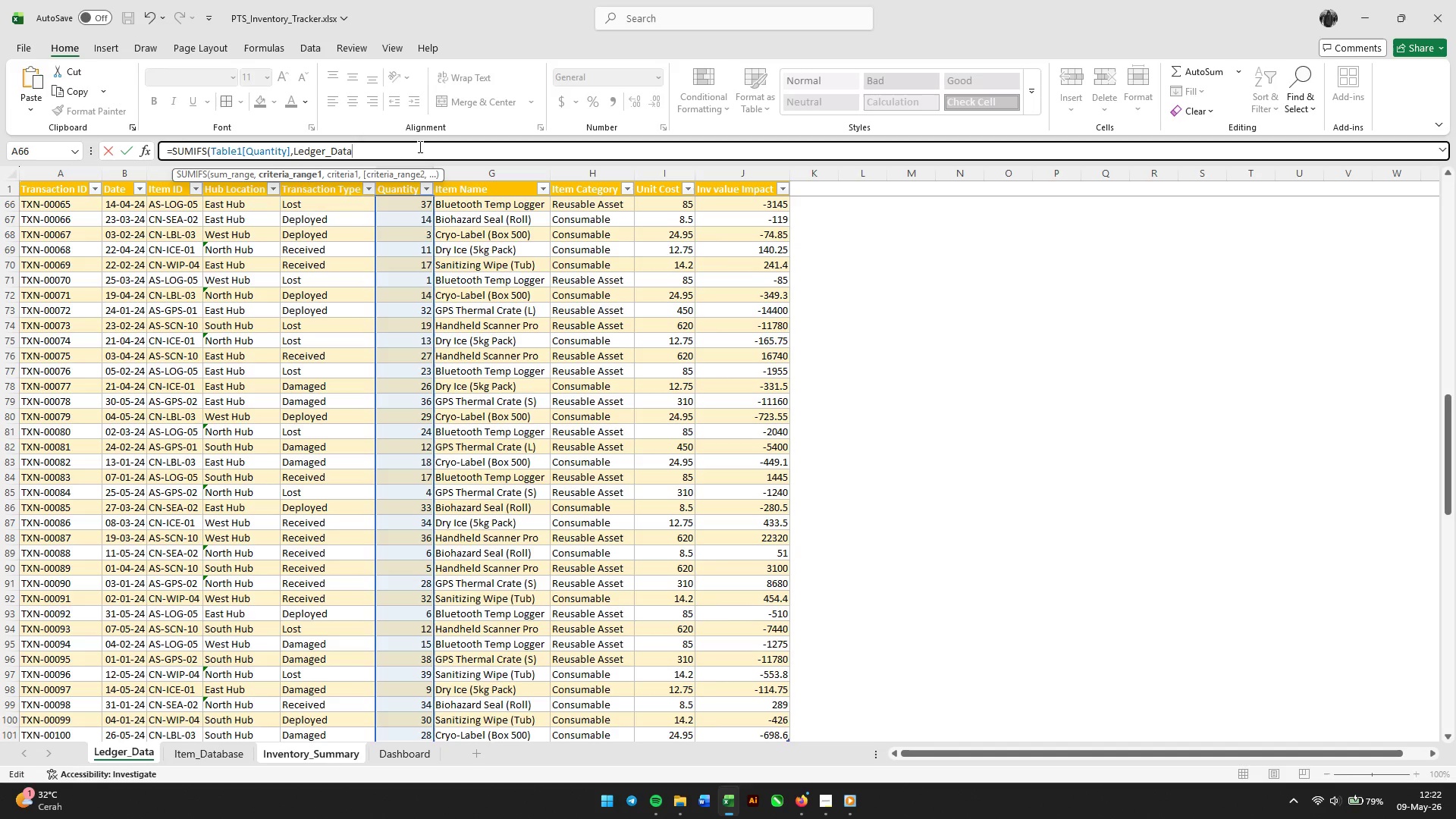 
key(Backspace)
 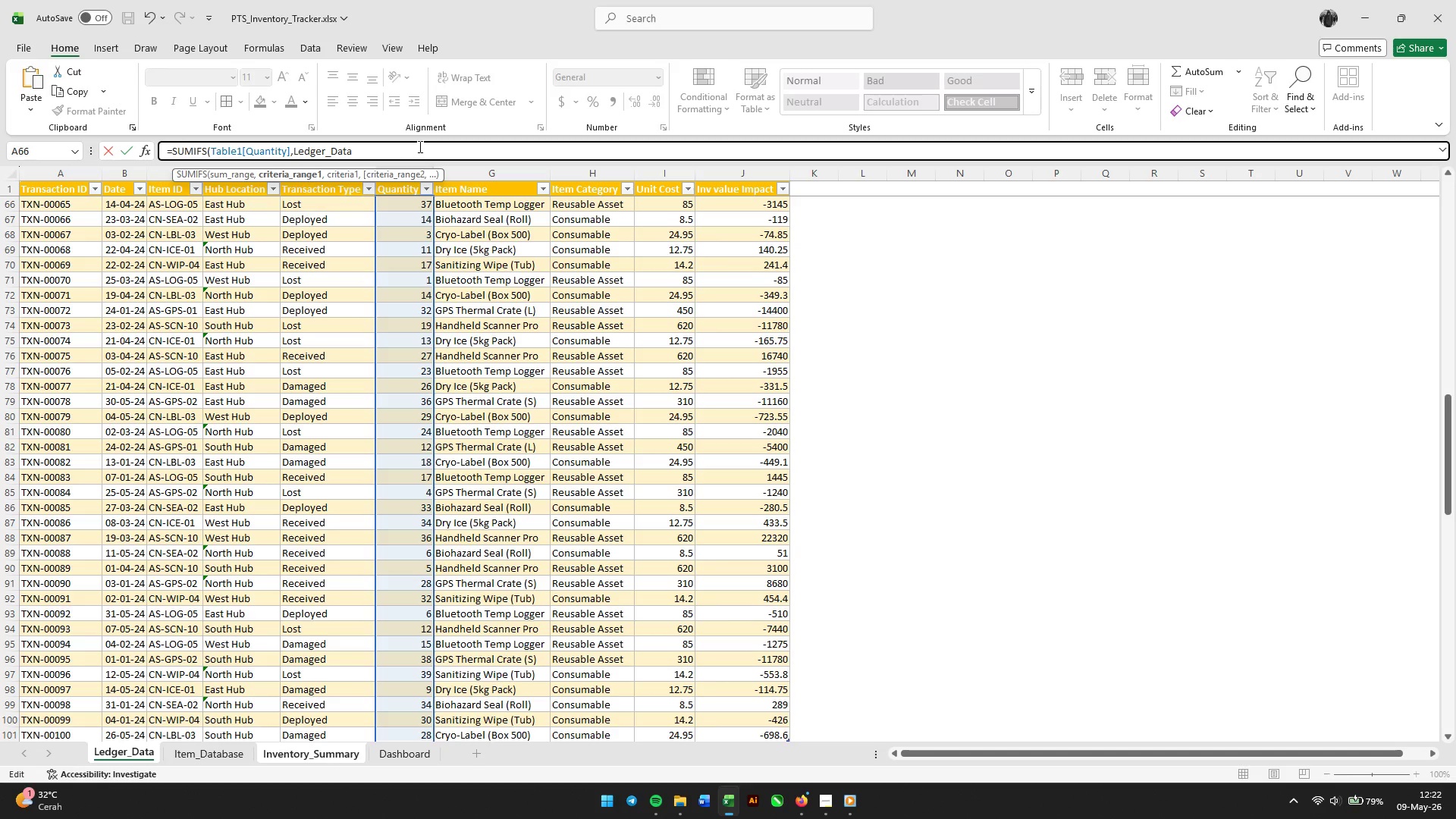 
key(BracketLeft)
 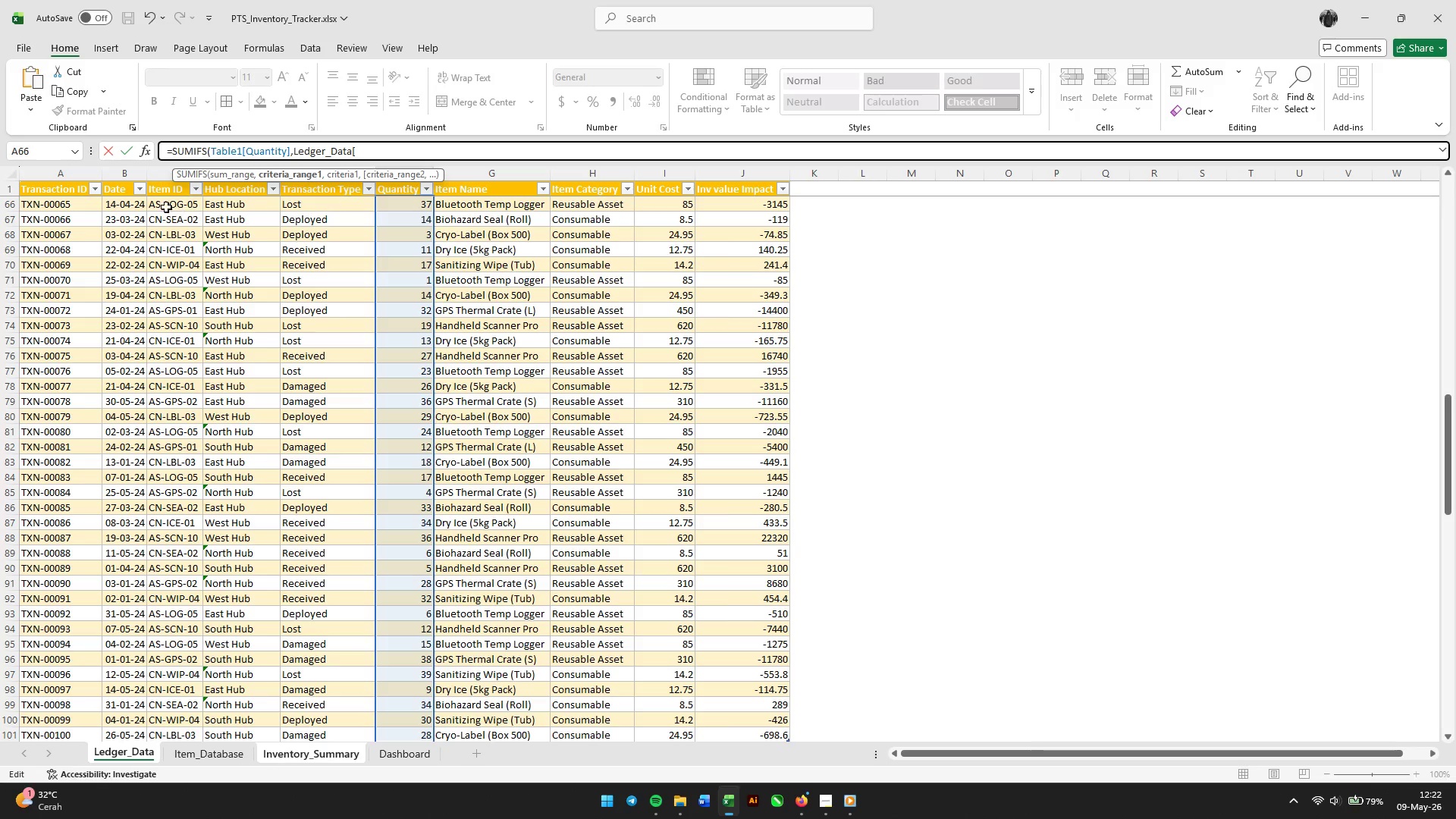 
left_click([164, 203])
 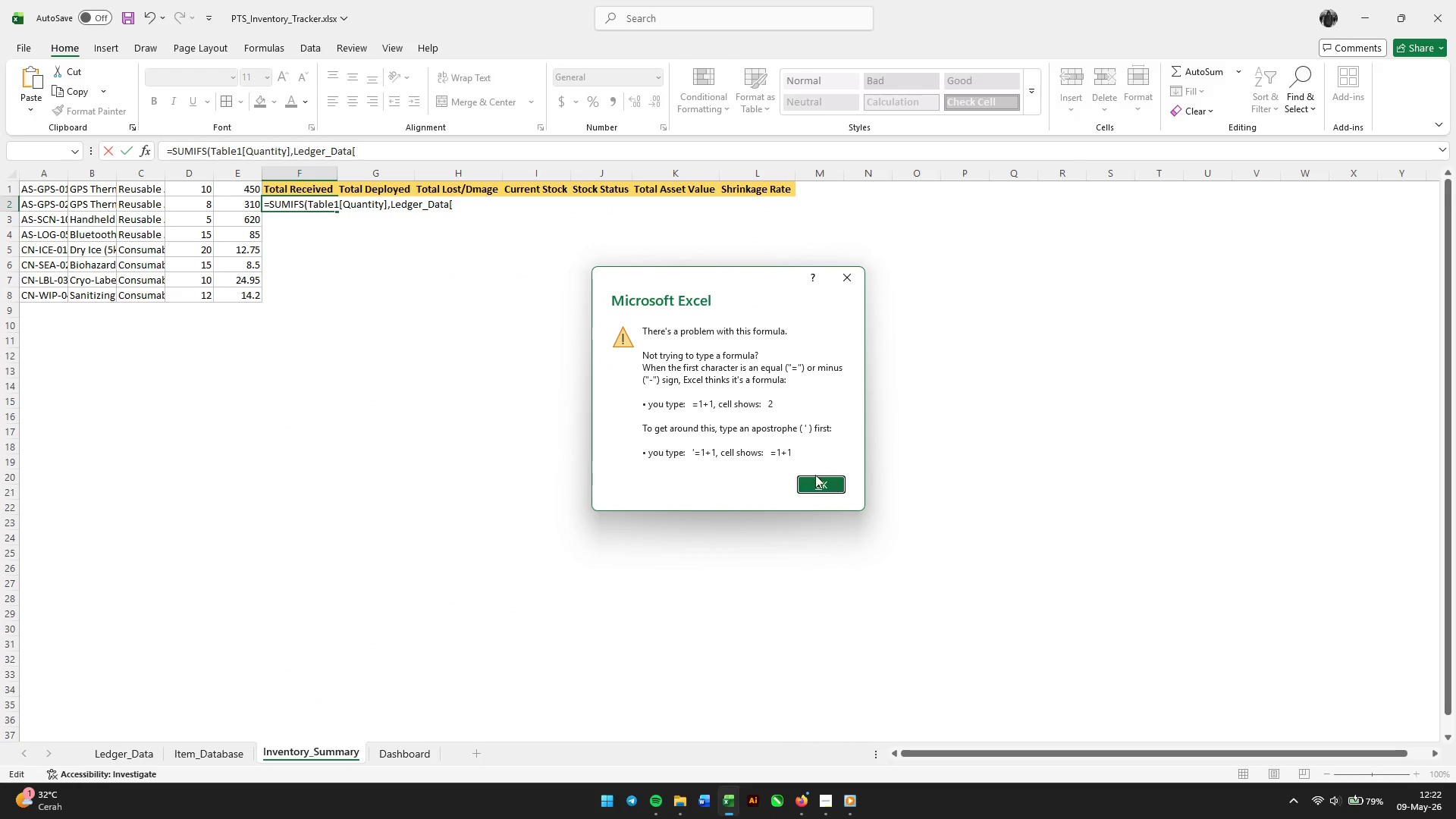 
left_click([808, 485])
 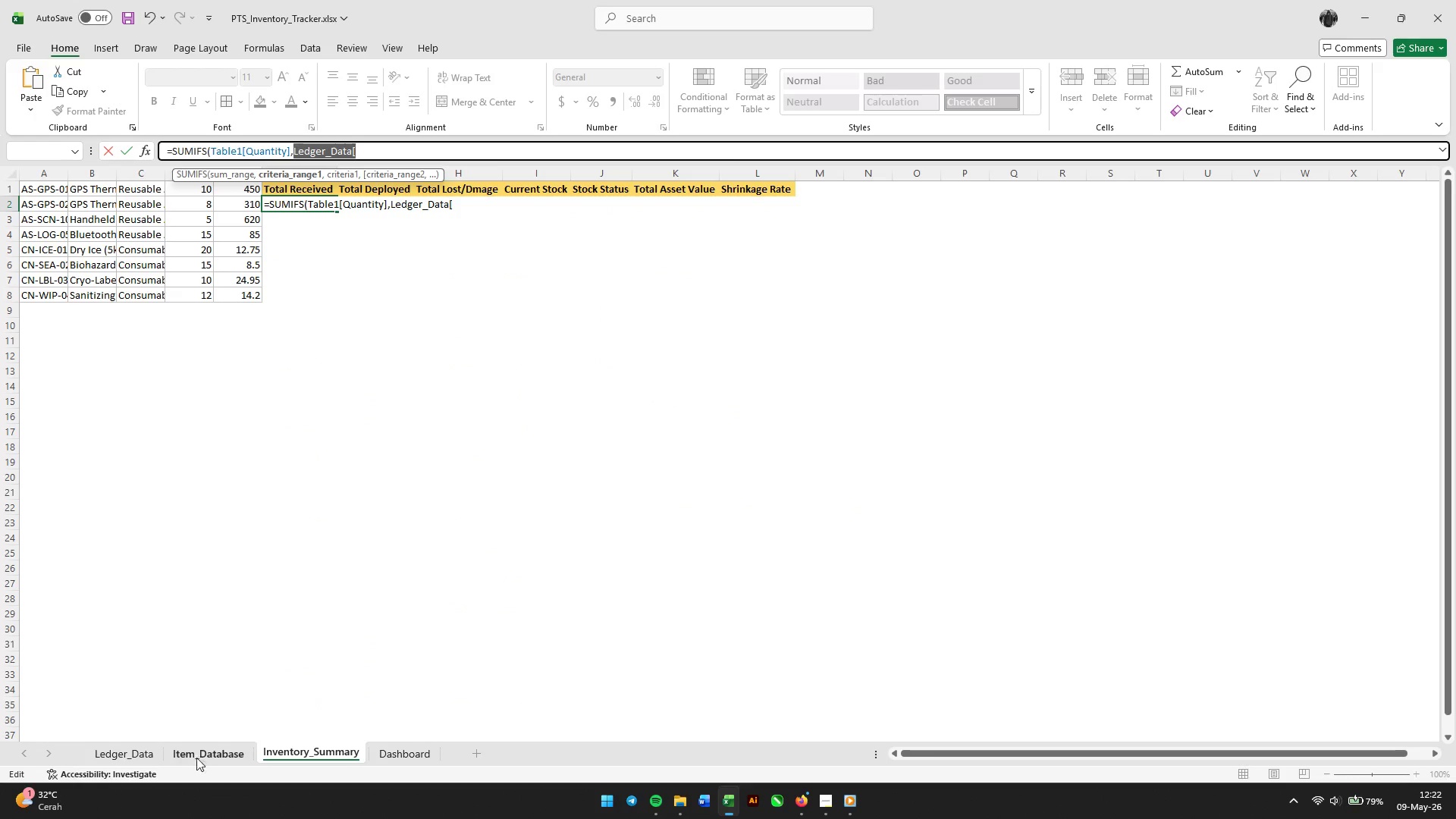 
left_click([120, 757])
 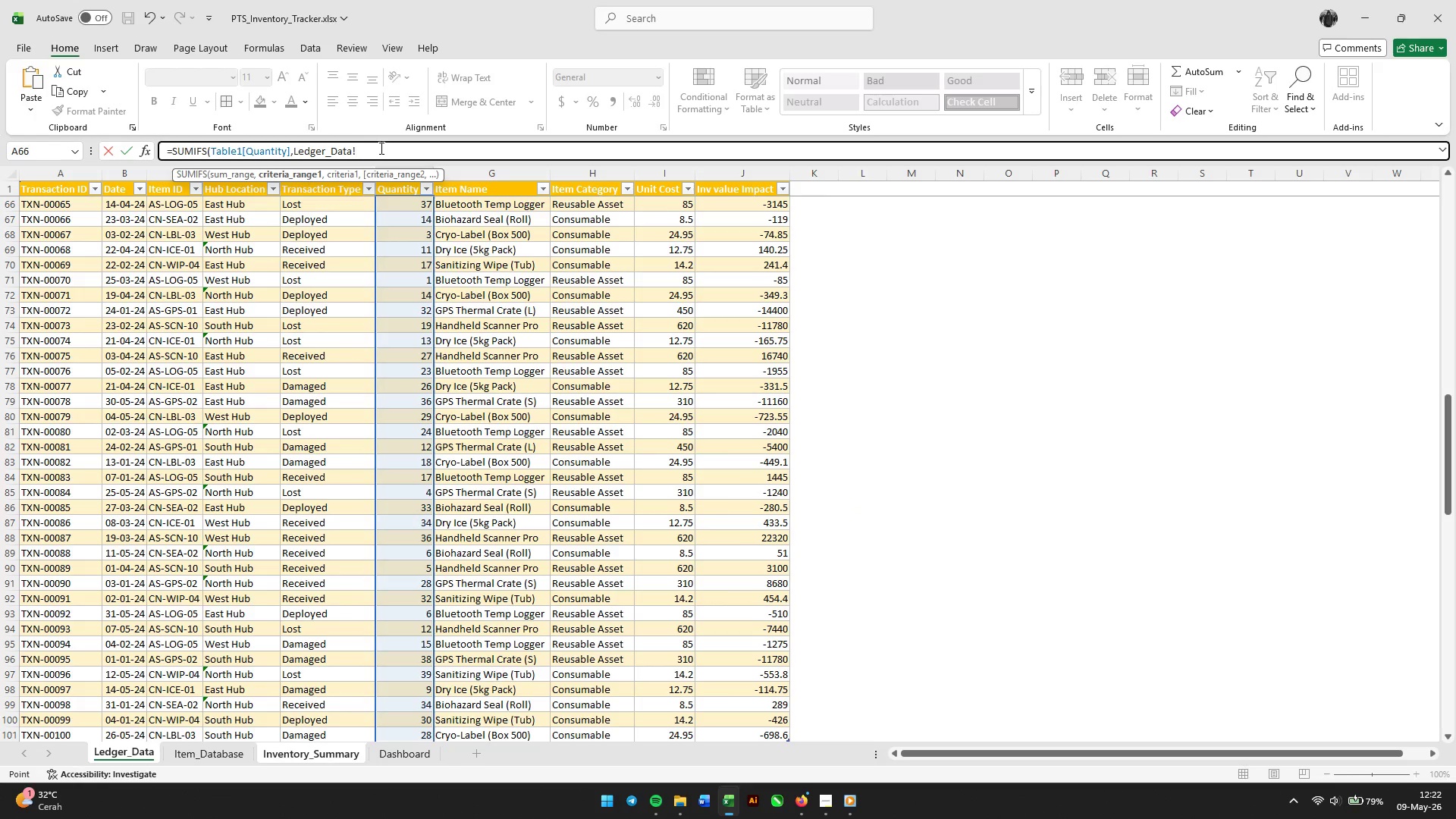 
key(Backspace)
 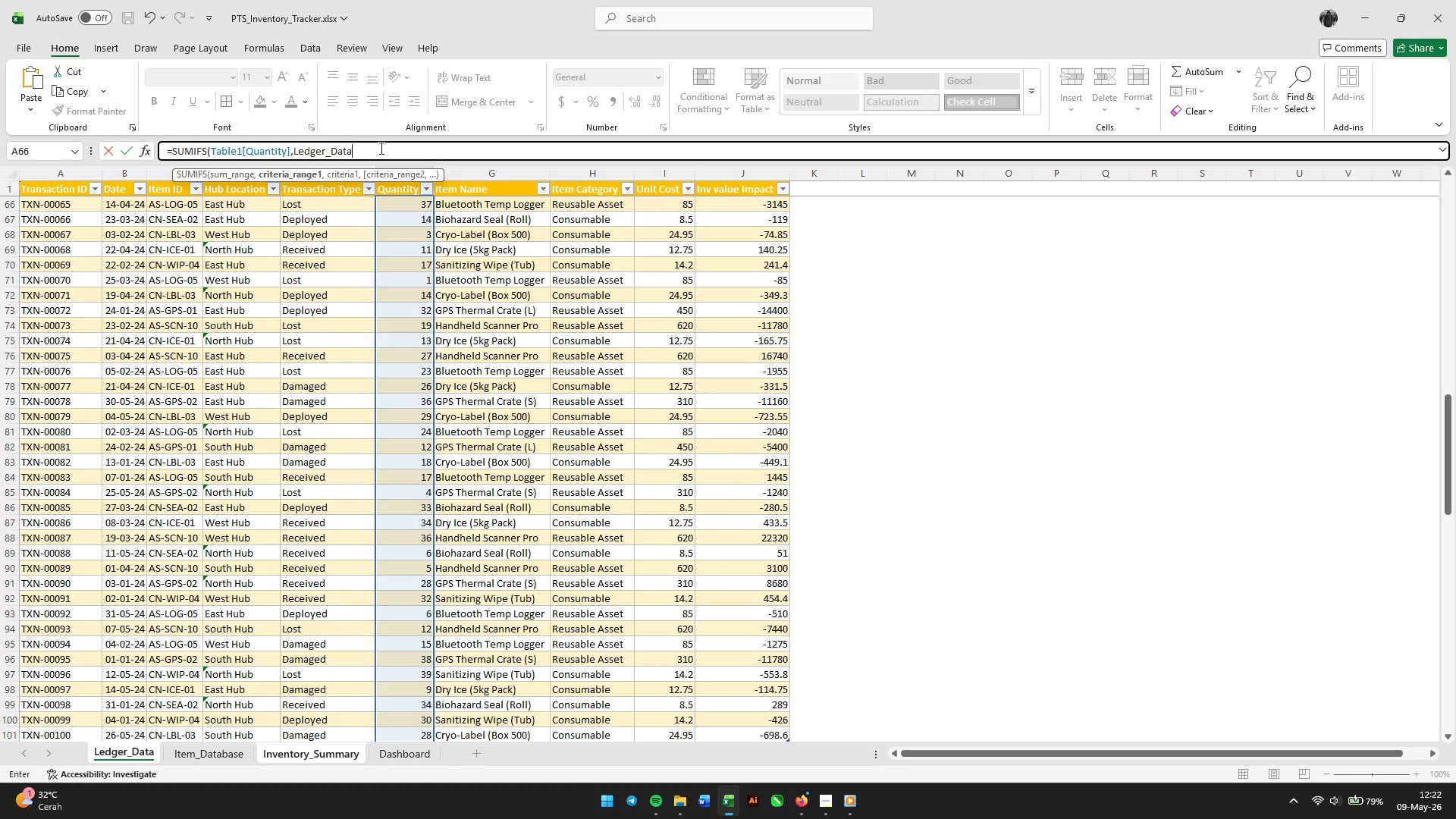 
key(Shift+ShiftLeft)
 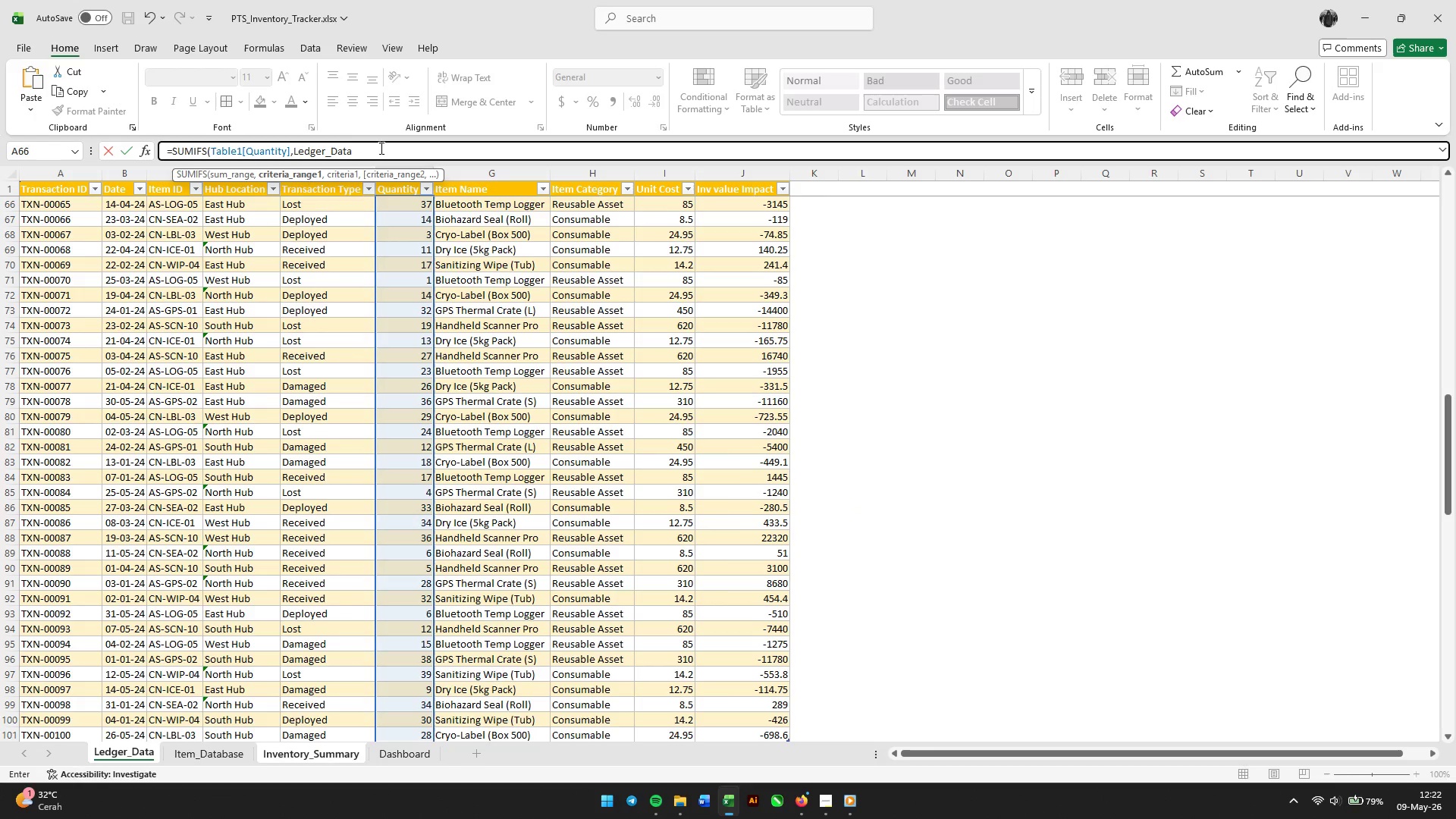 
key(BracketLeft)
 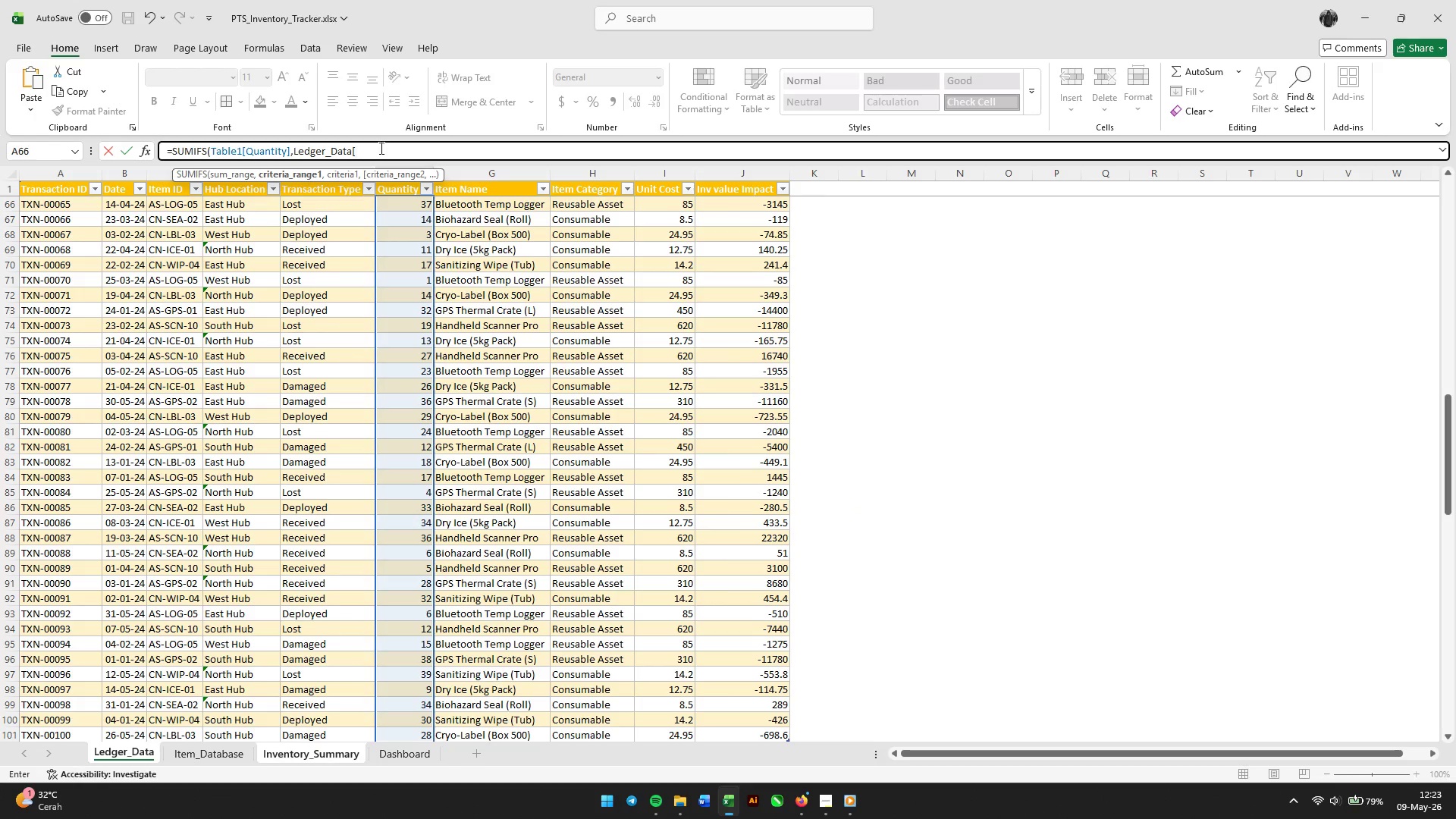 
key(Shift+I)
 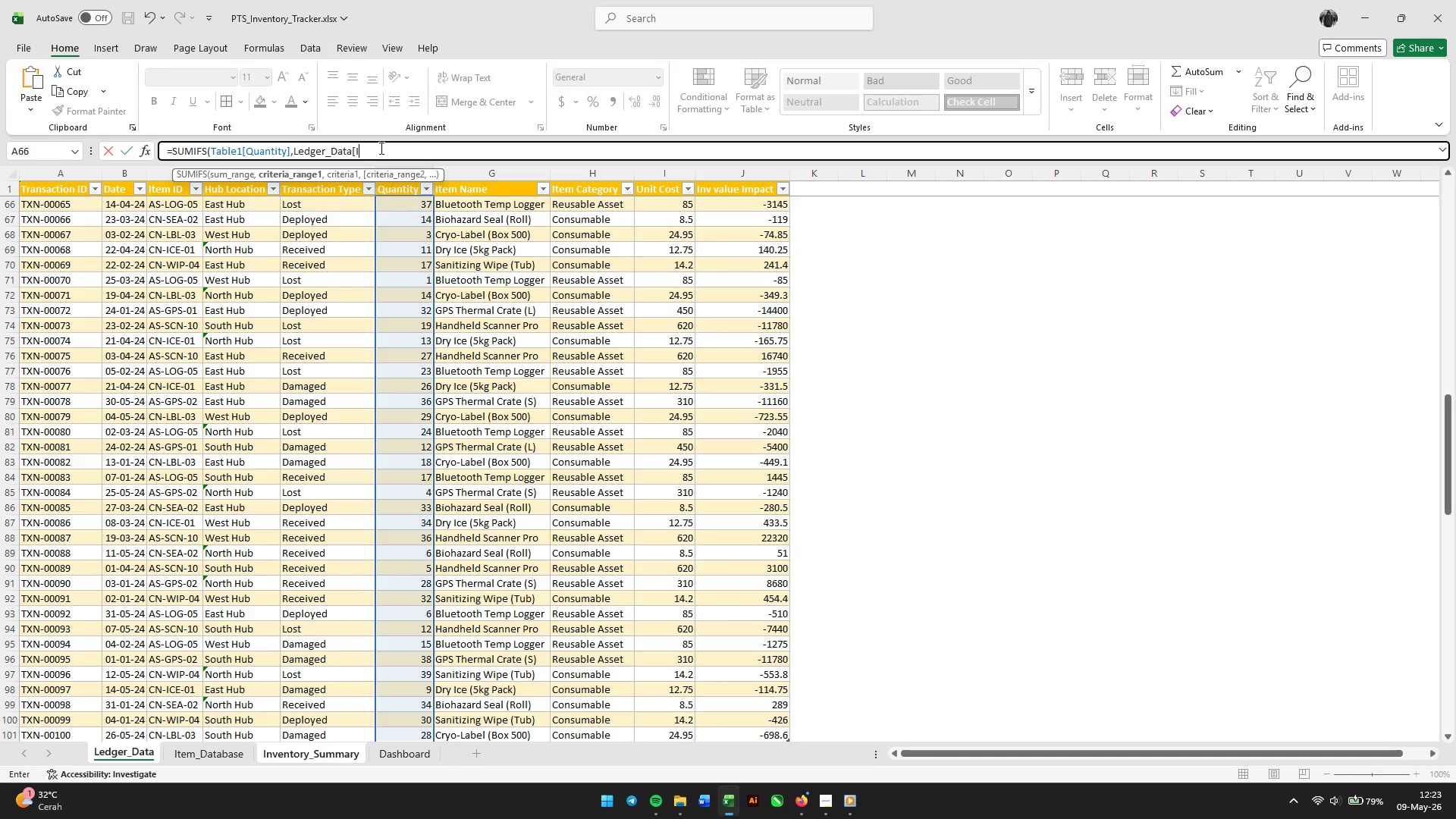 
type(tem ID)
 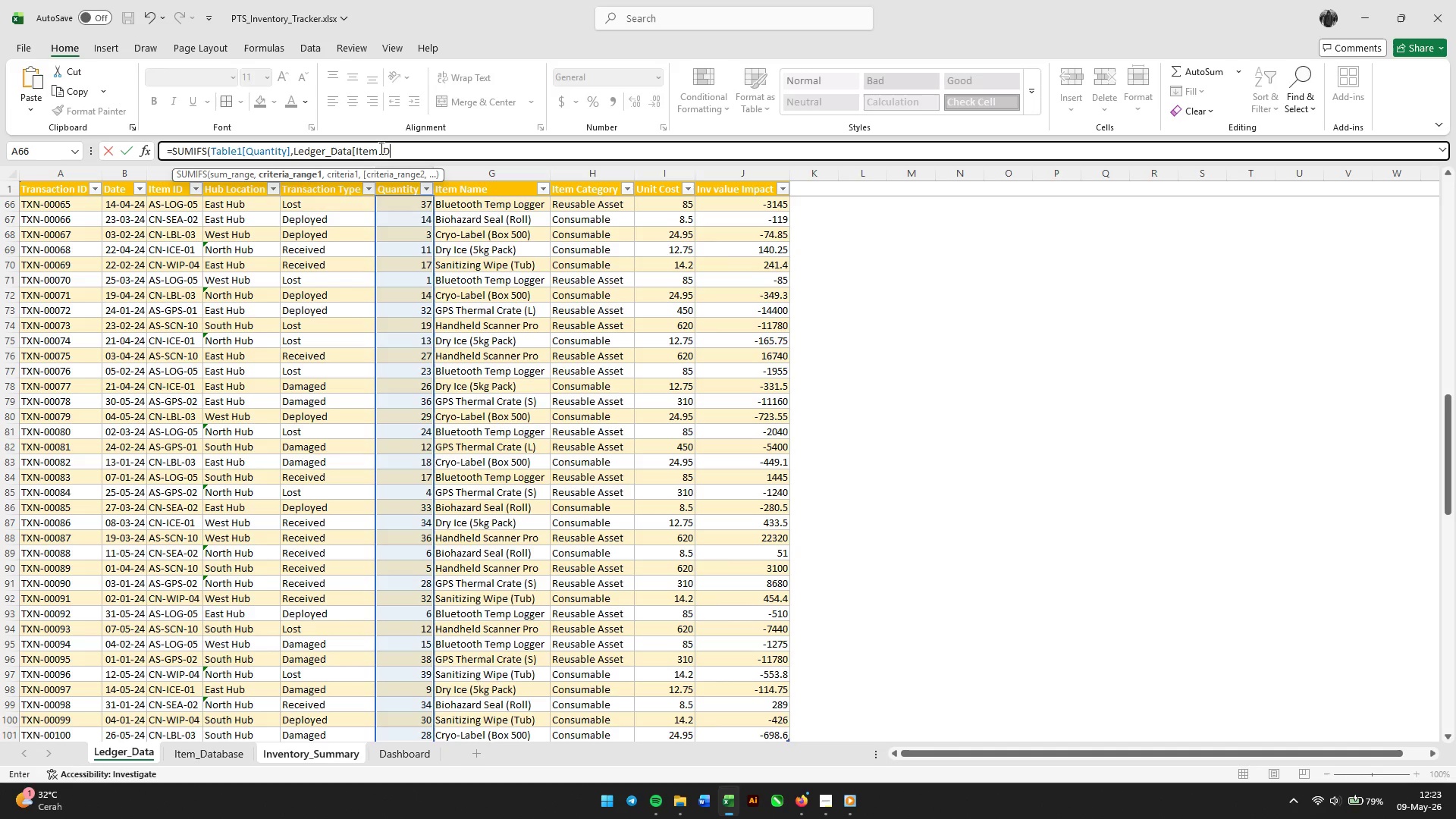 
key(BracketRight)
 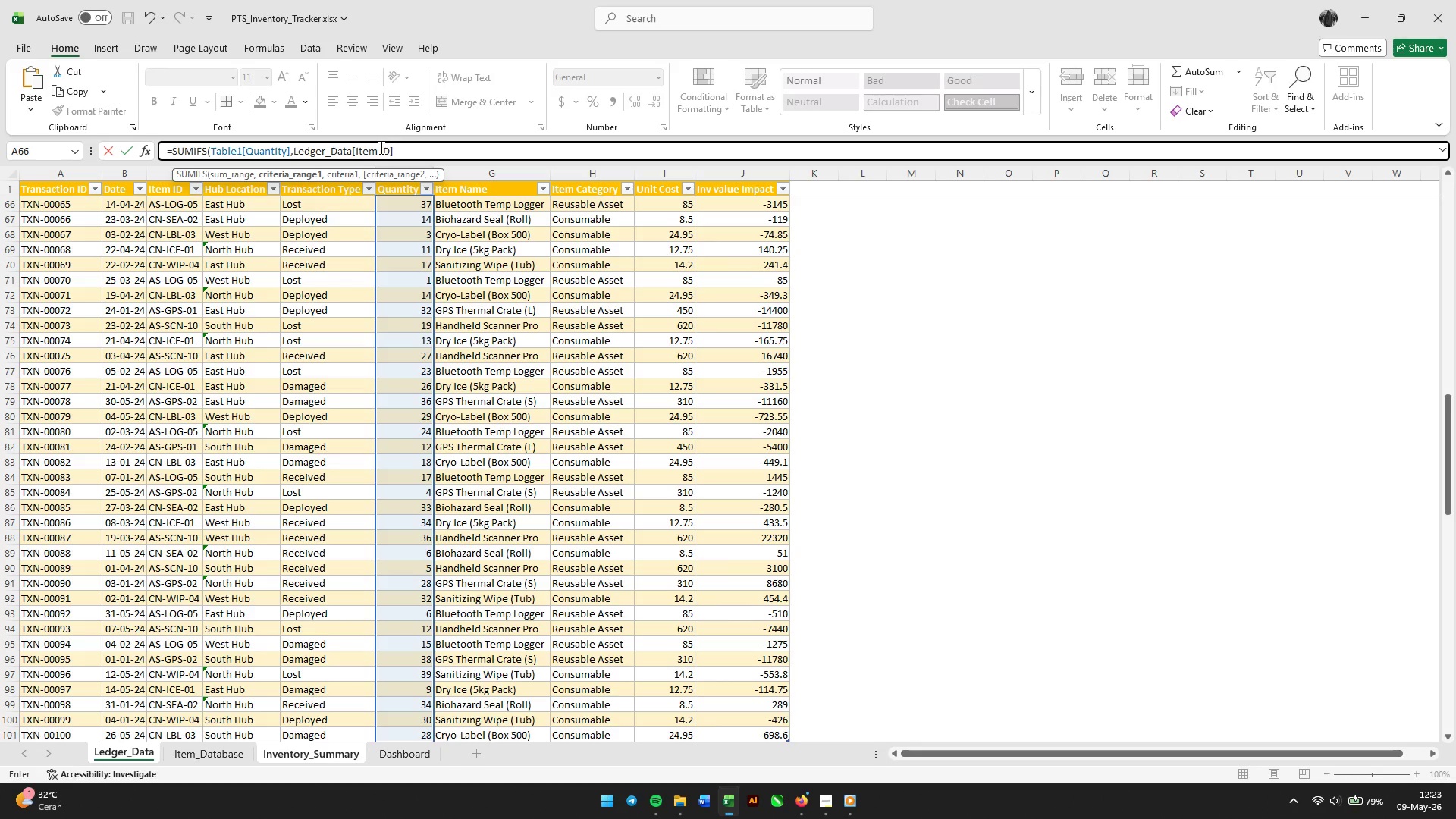 
type(,$A2,)
 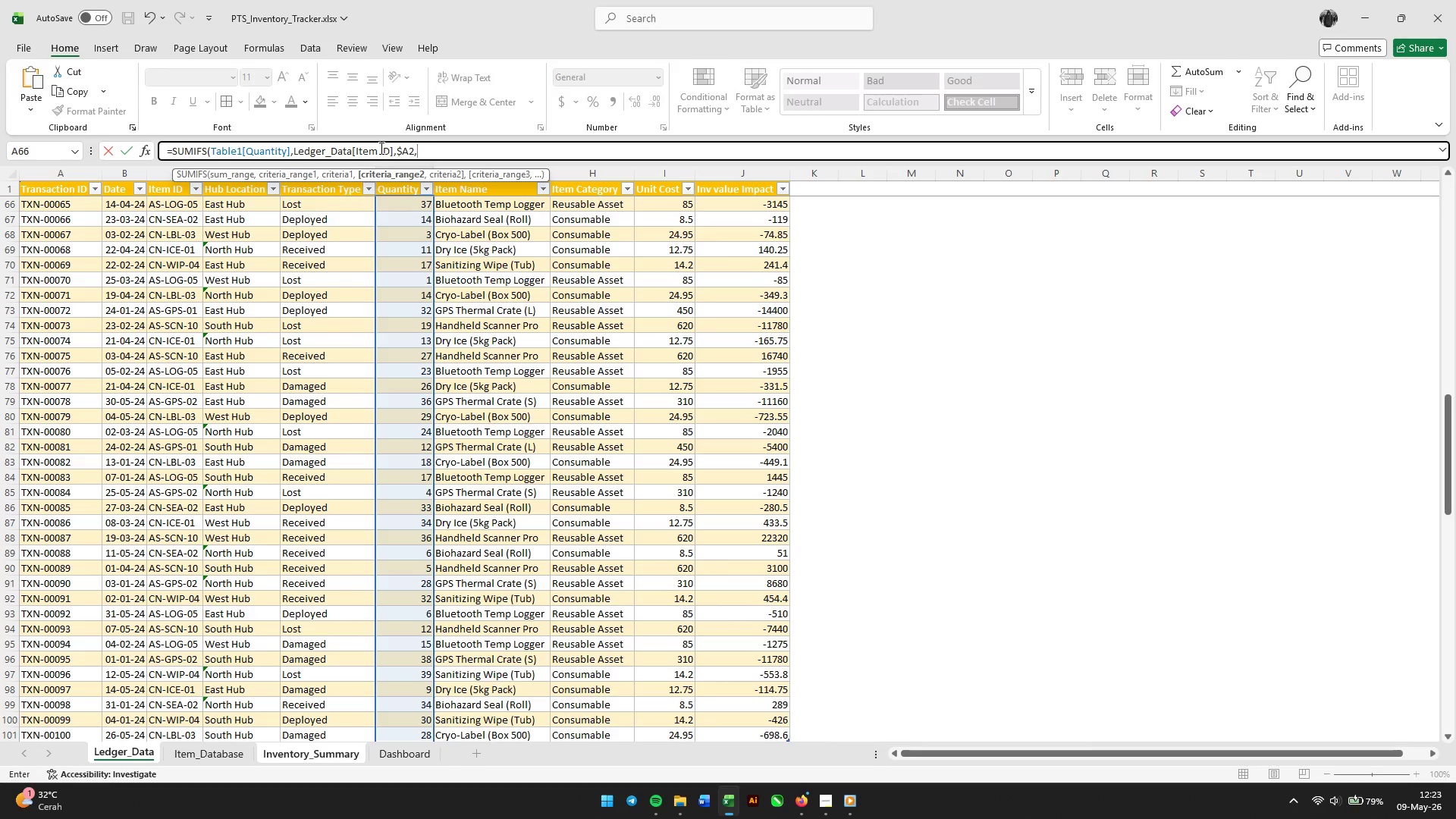 
left_click([106, 752])
 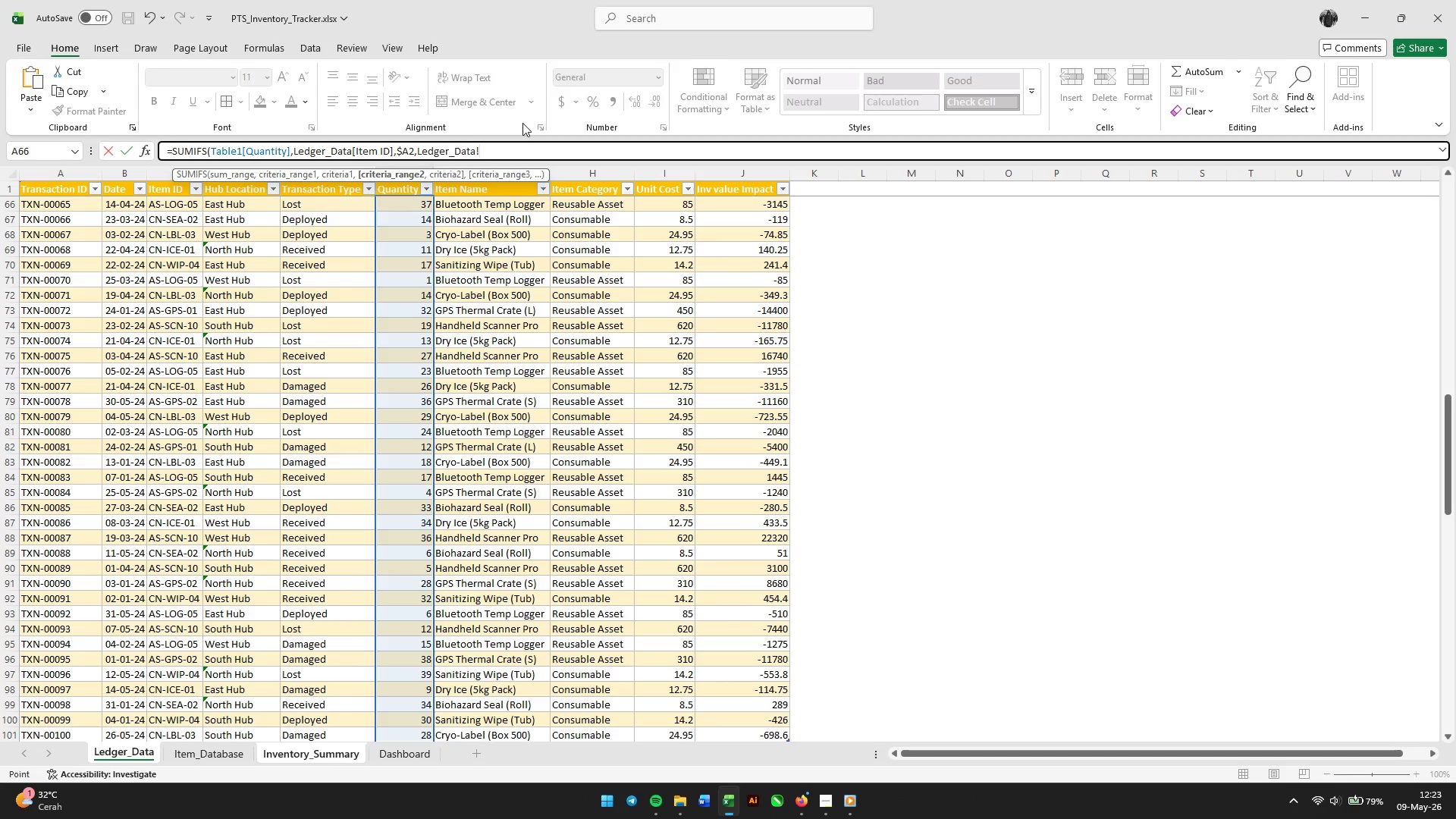 
key(Backspace)
 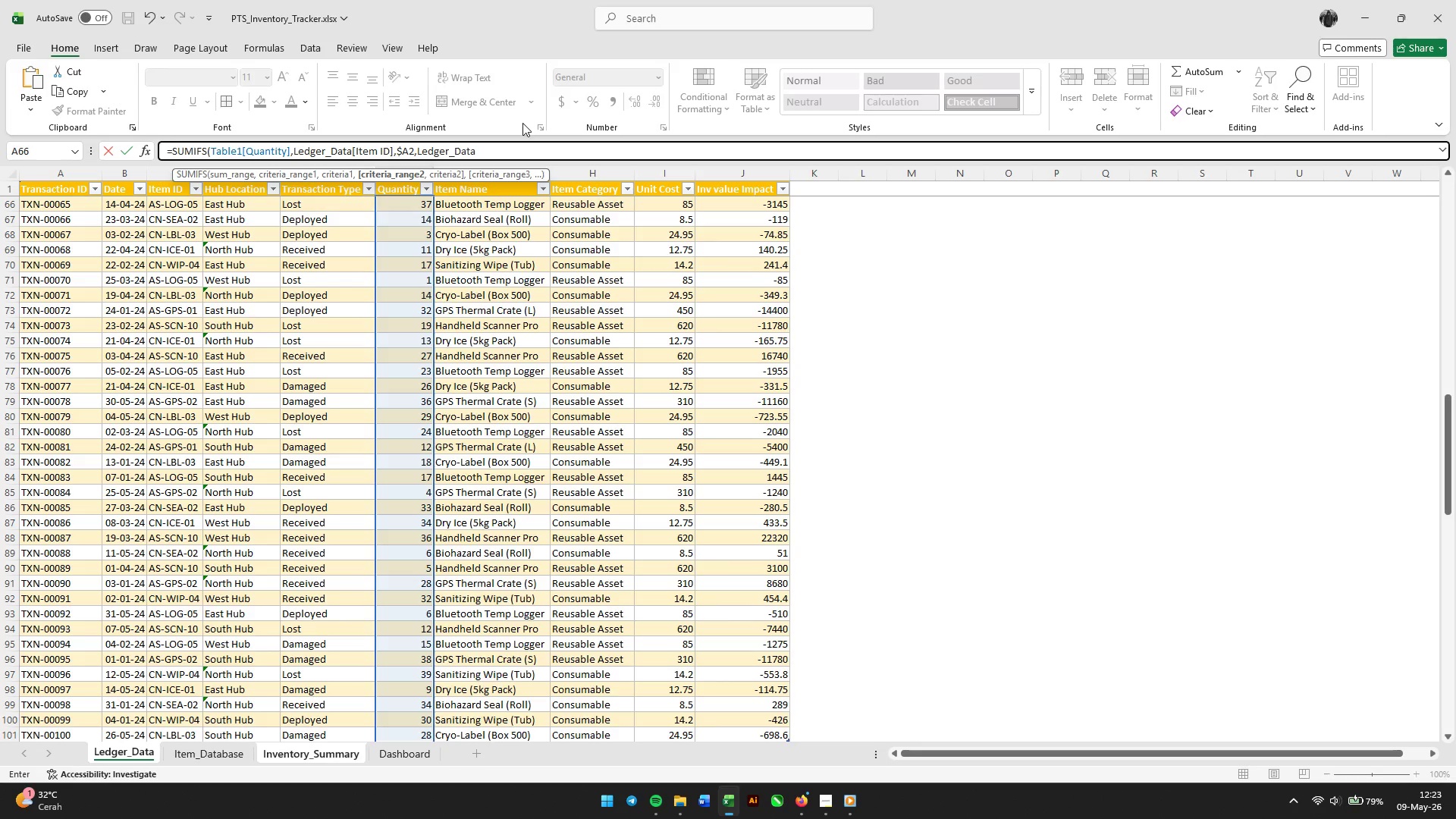 
key(BracketLeft)
 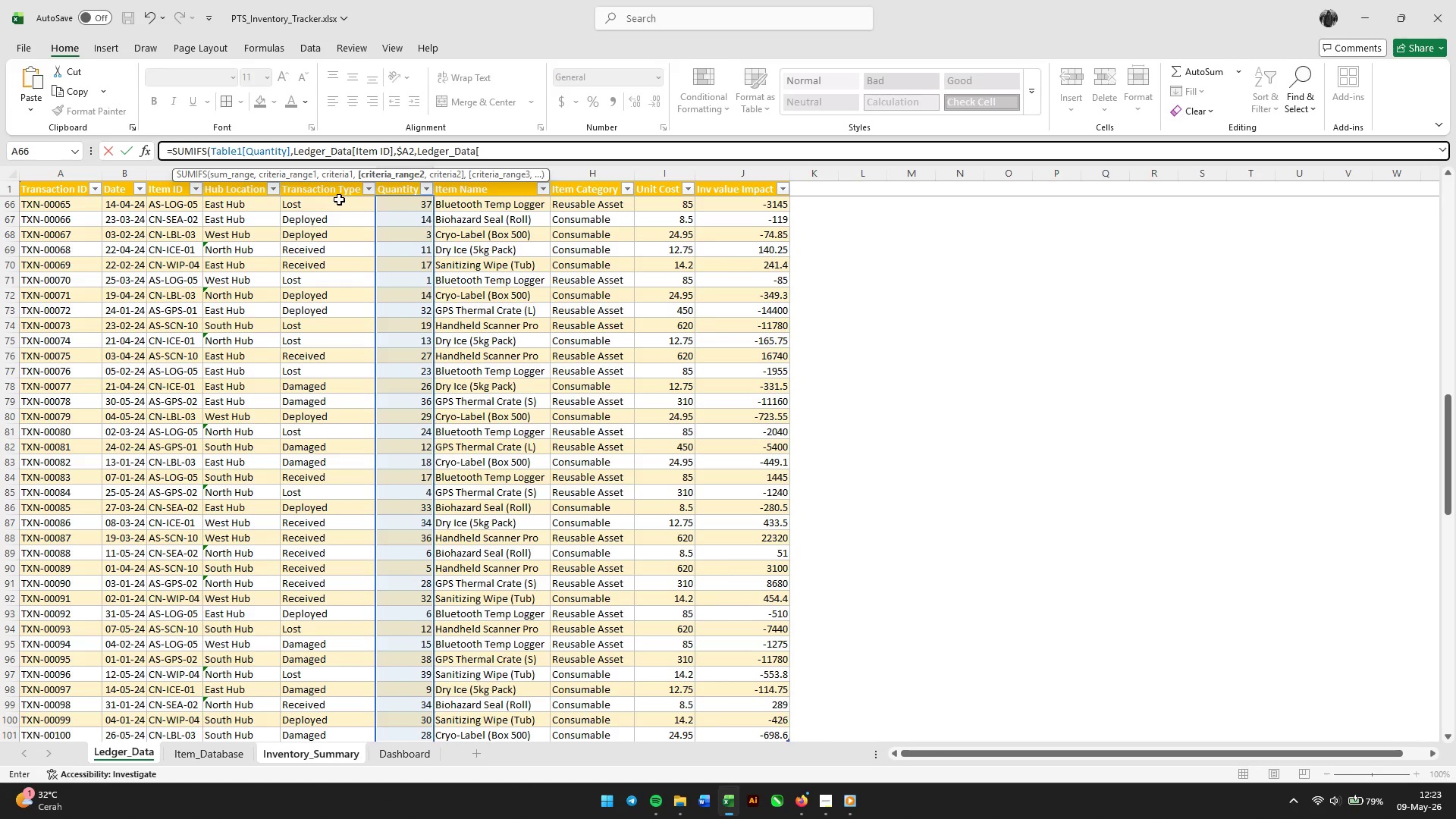 
type(Transaction Type],)
 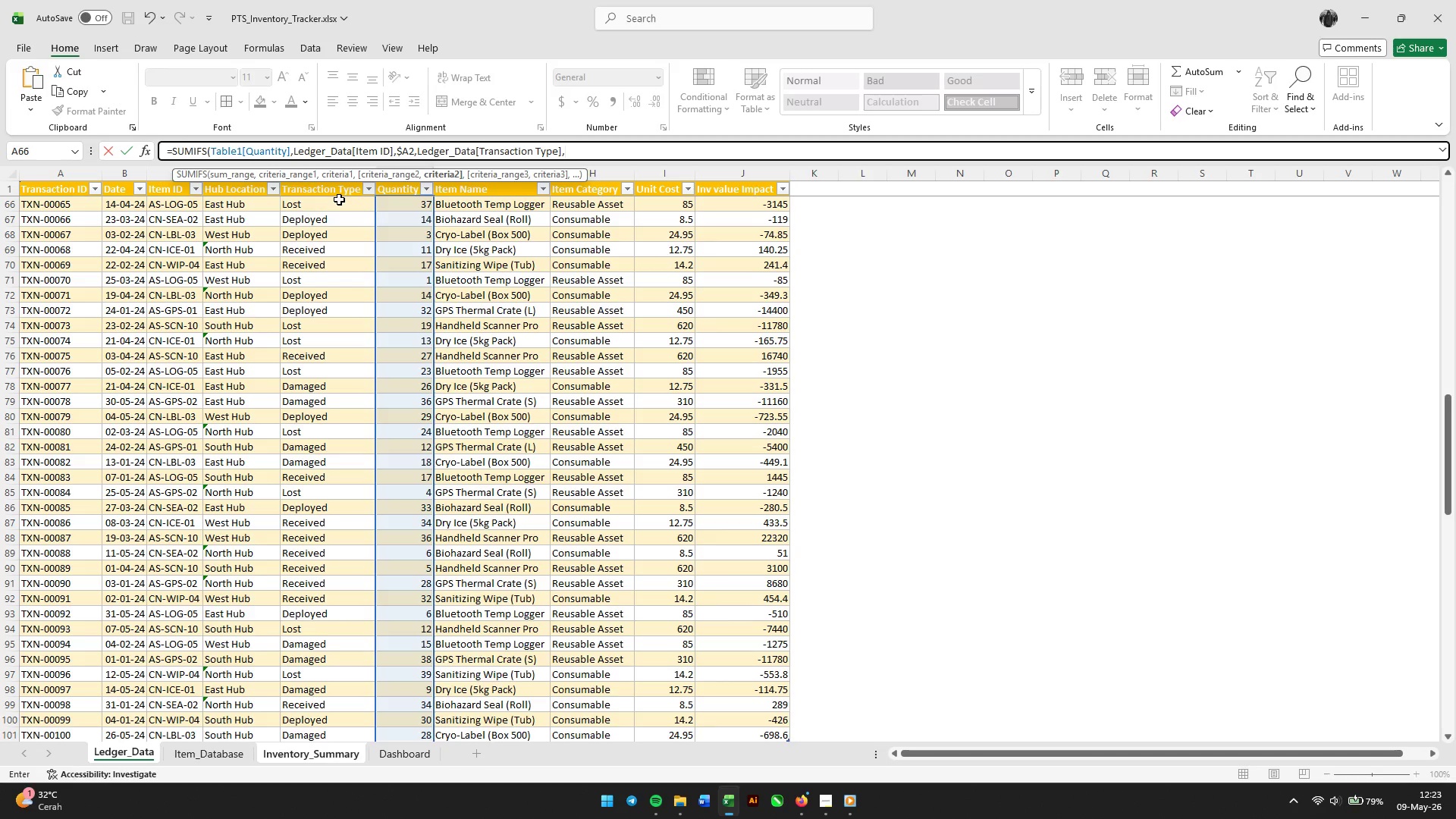 
wait(8.56)
 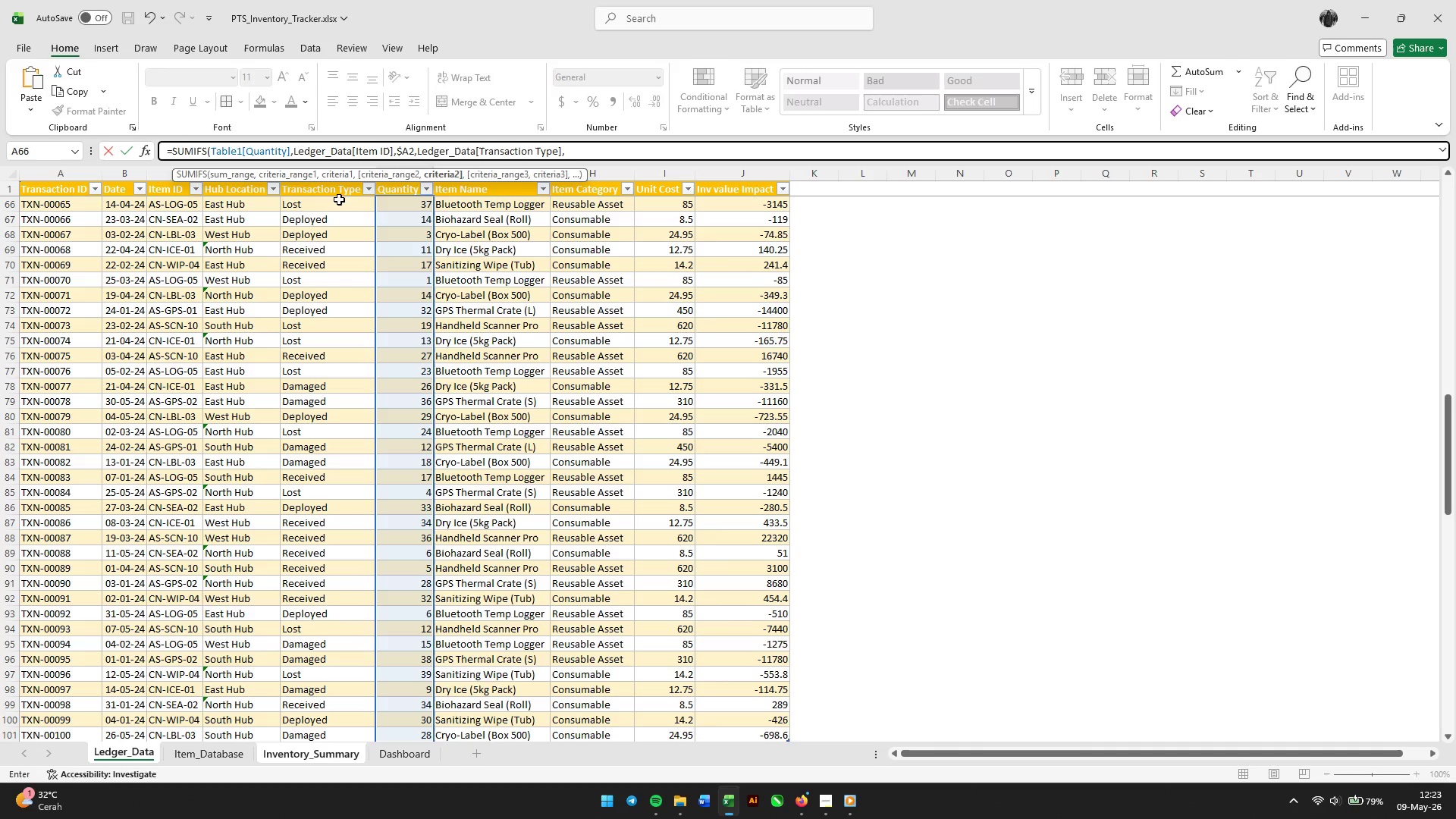 
type("Received"))
 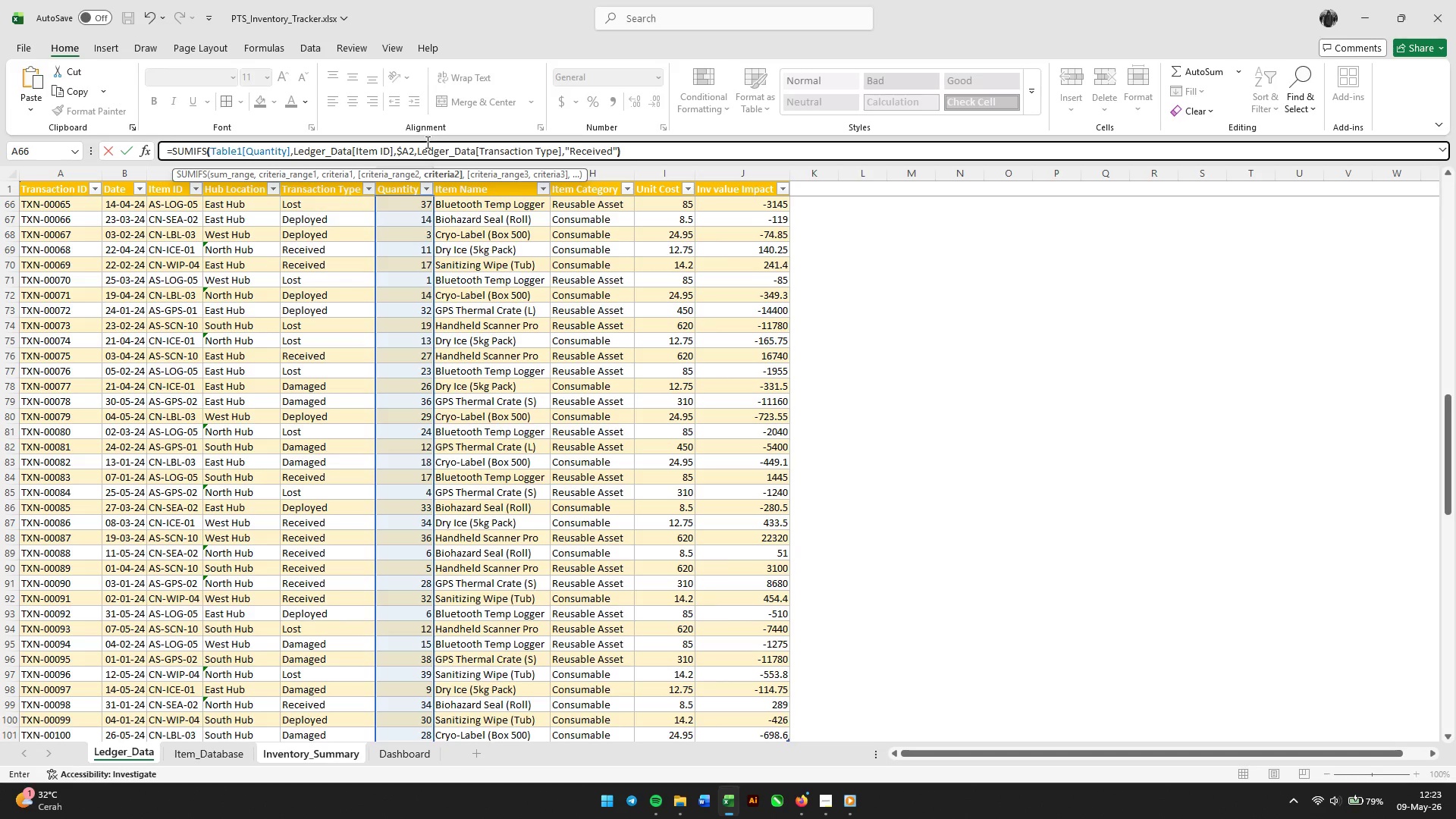 
key(Enter)
 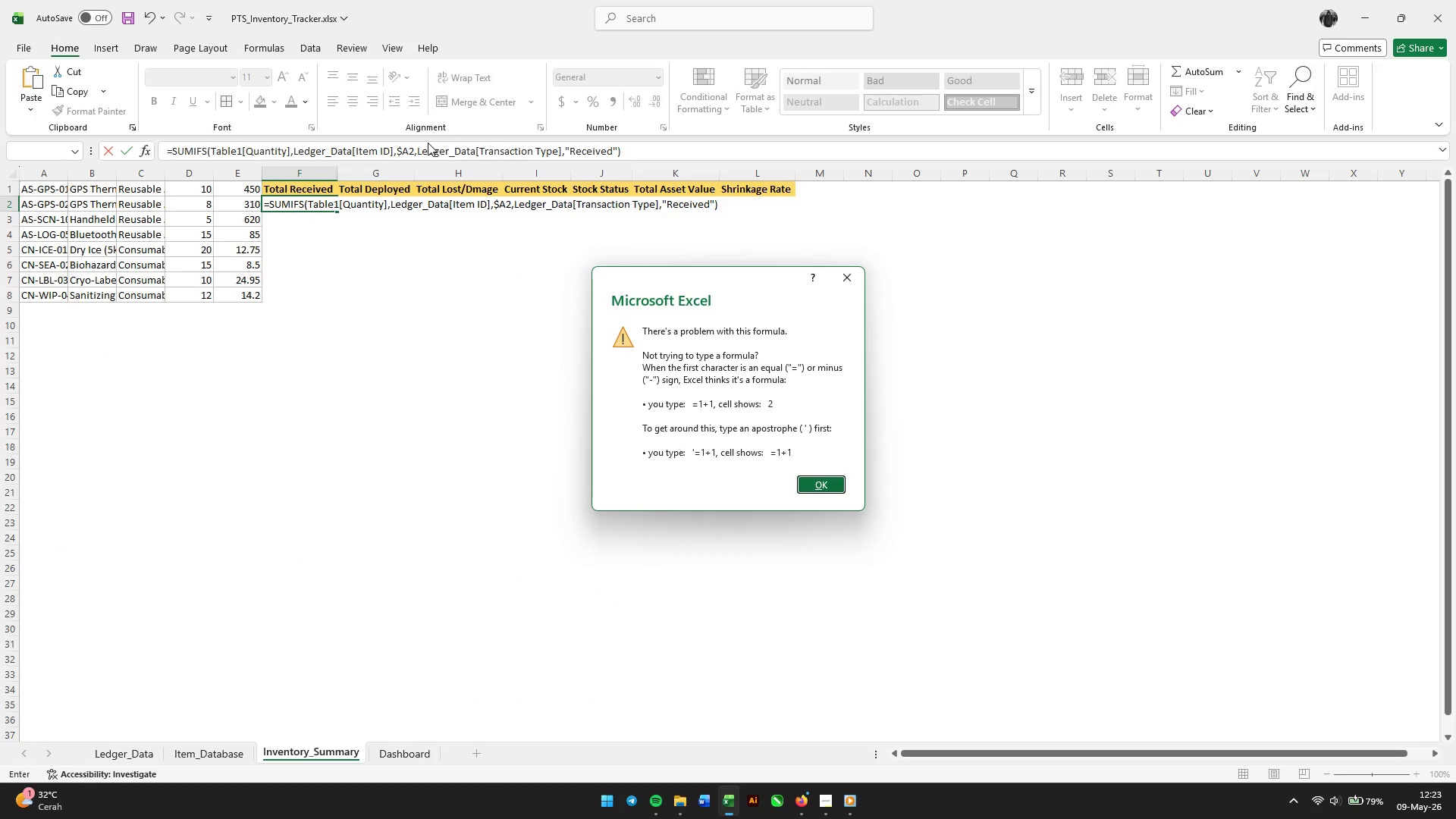 
key(Enter)
 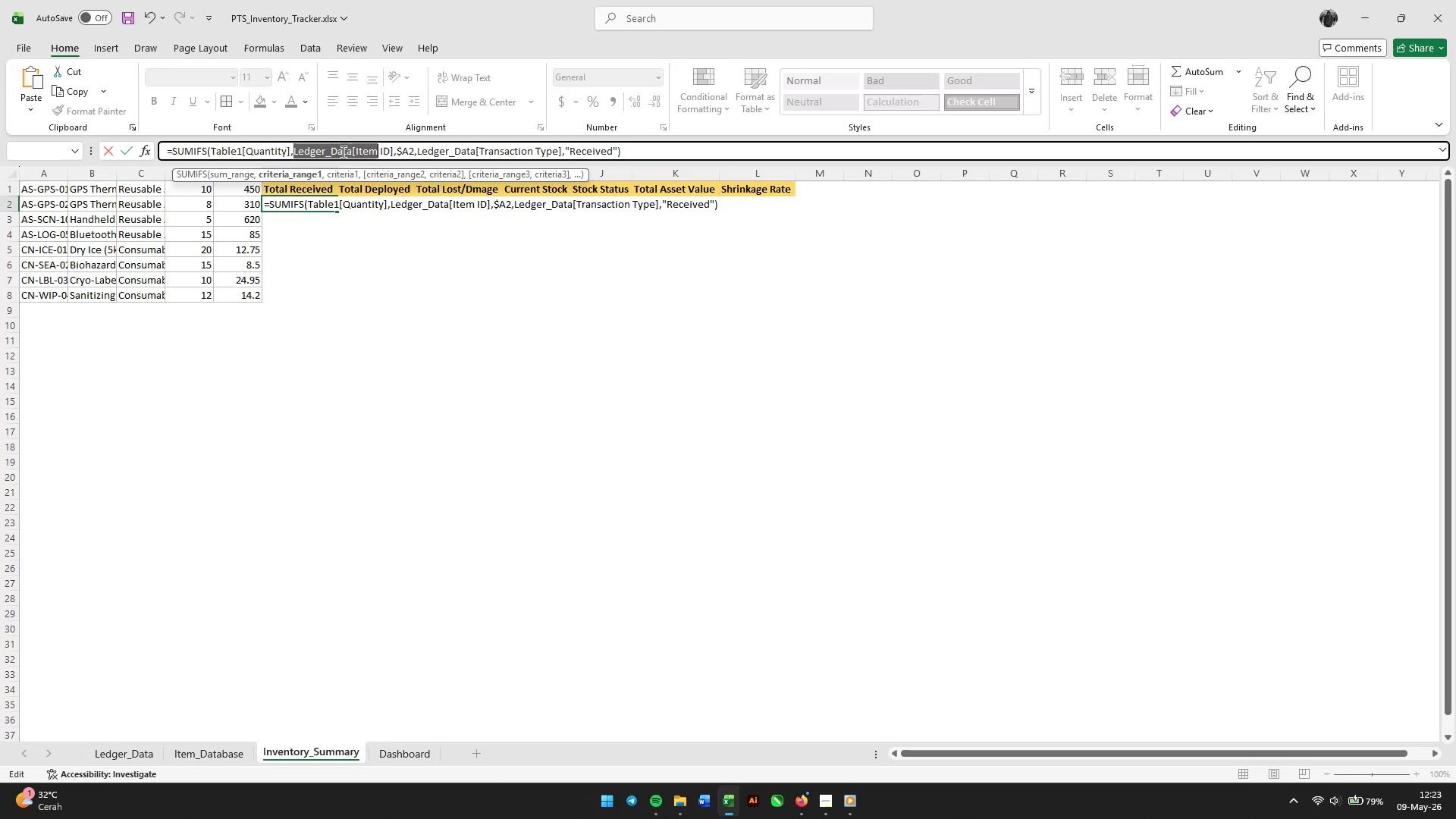 
wait(7.45)
 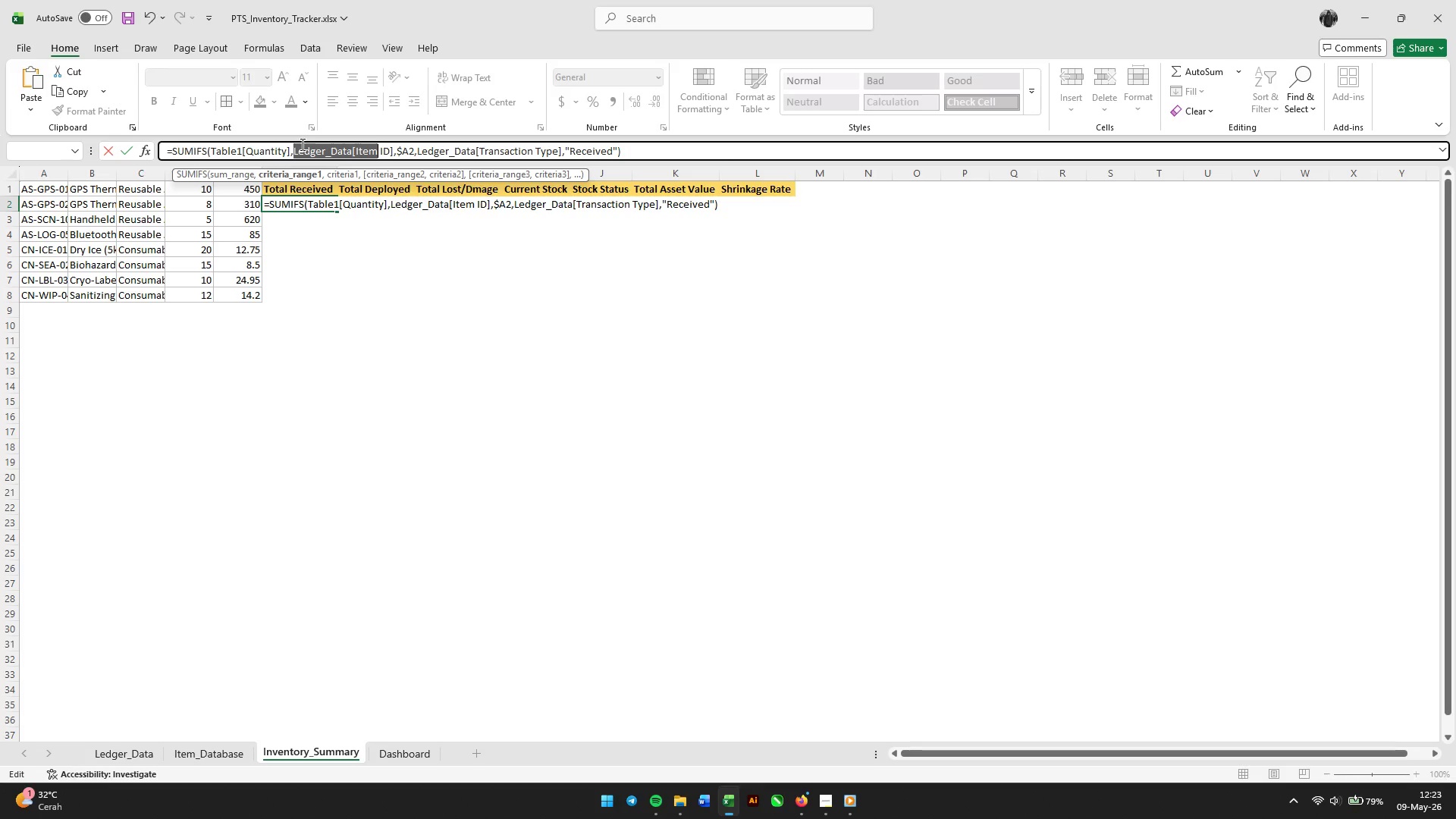 
left_click([359, 149])
 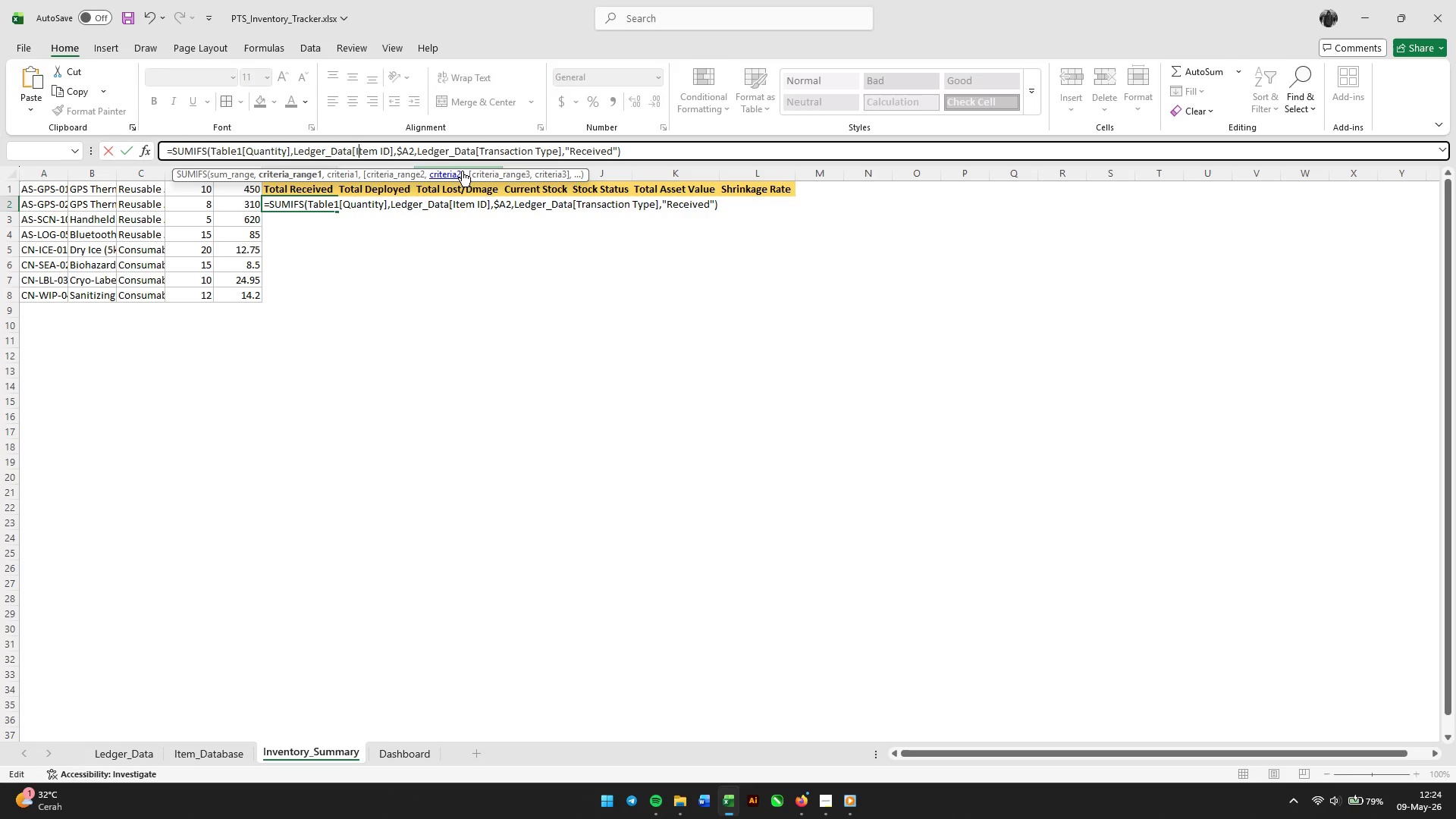 
key(ArrowLeft)
 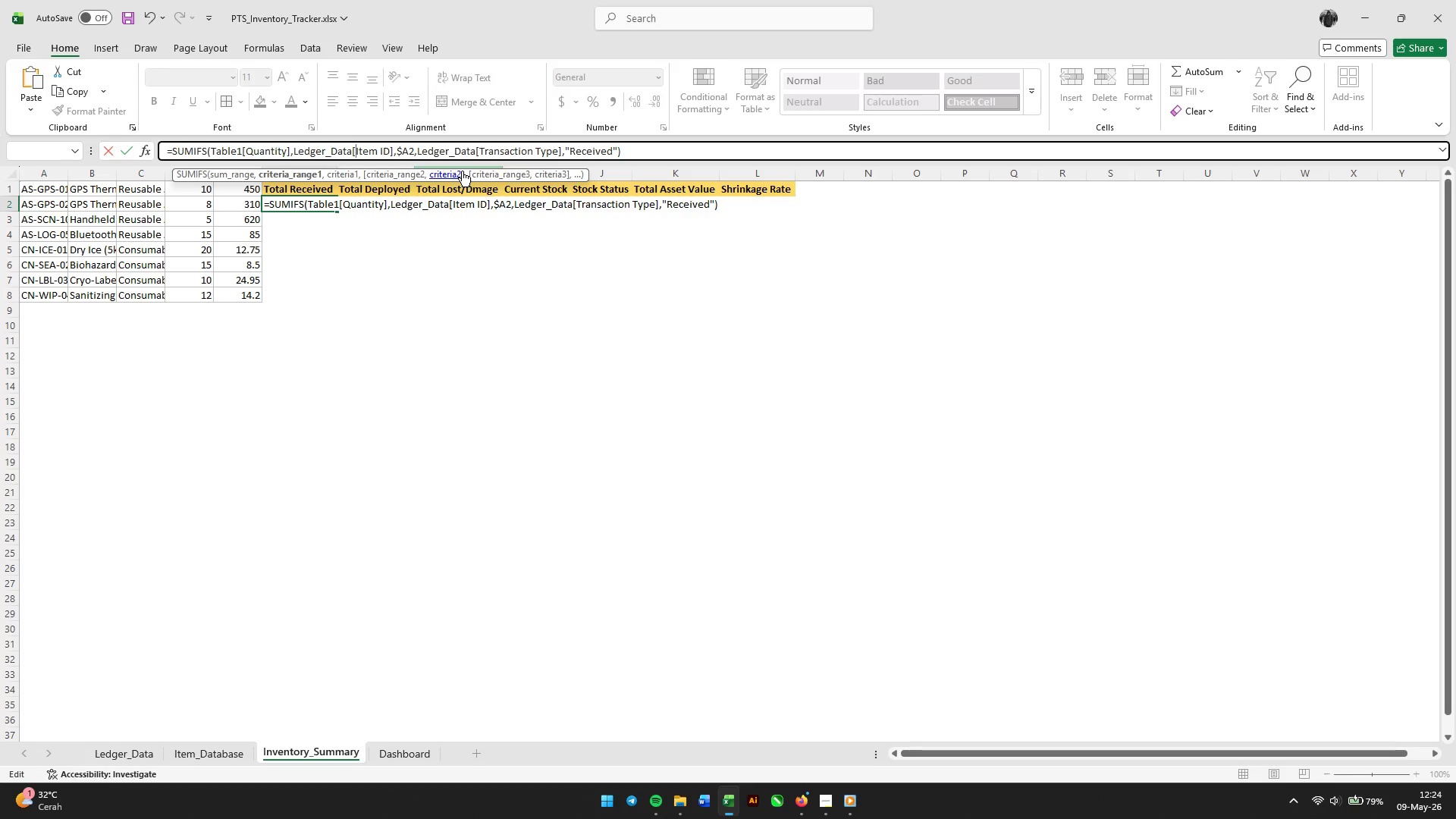 
key(Shift+2)
 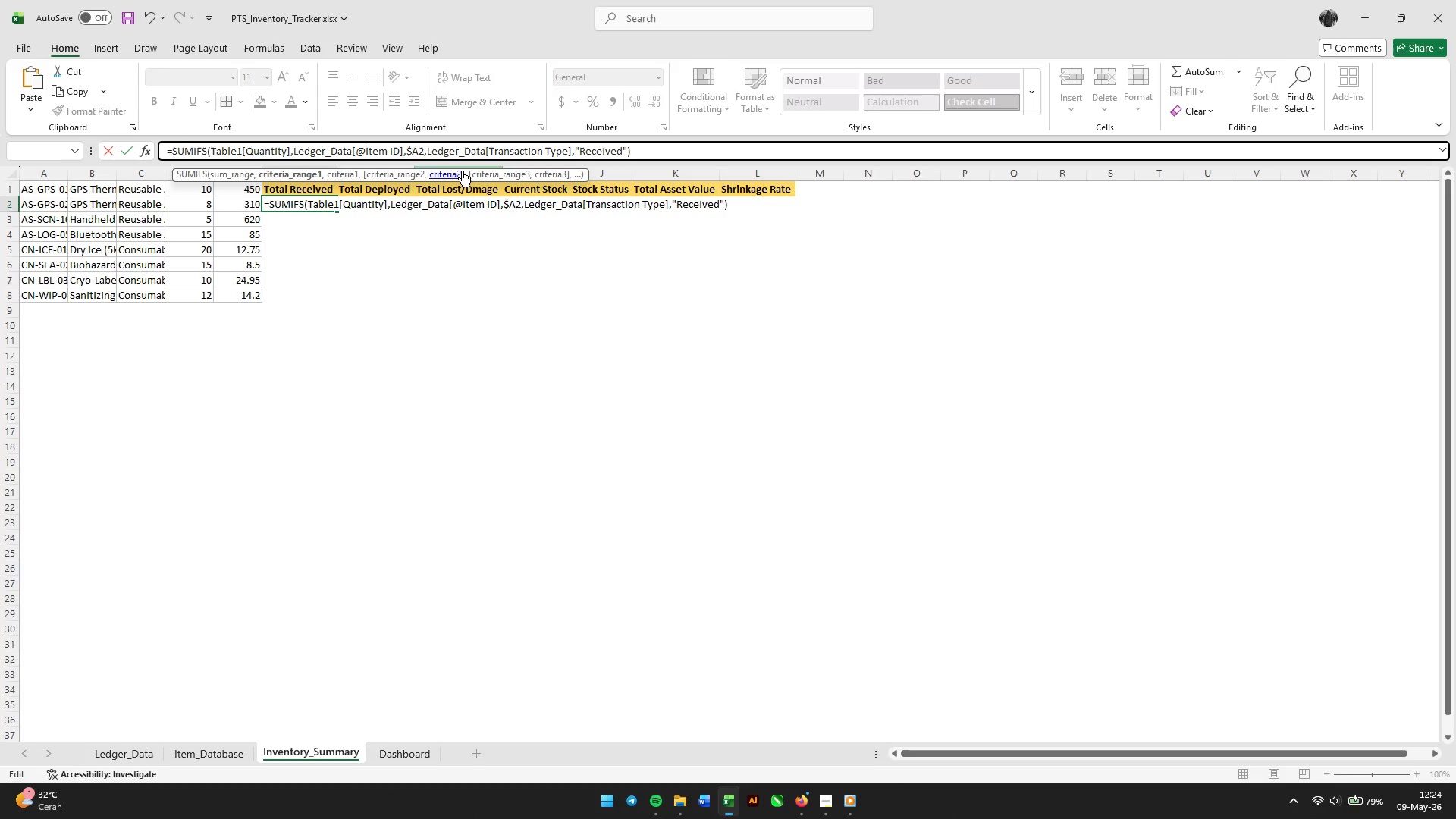 
key(BracketRight)
 